 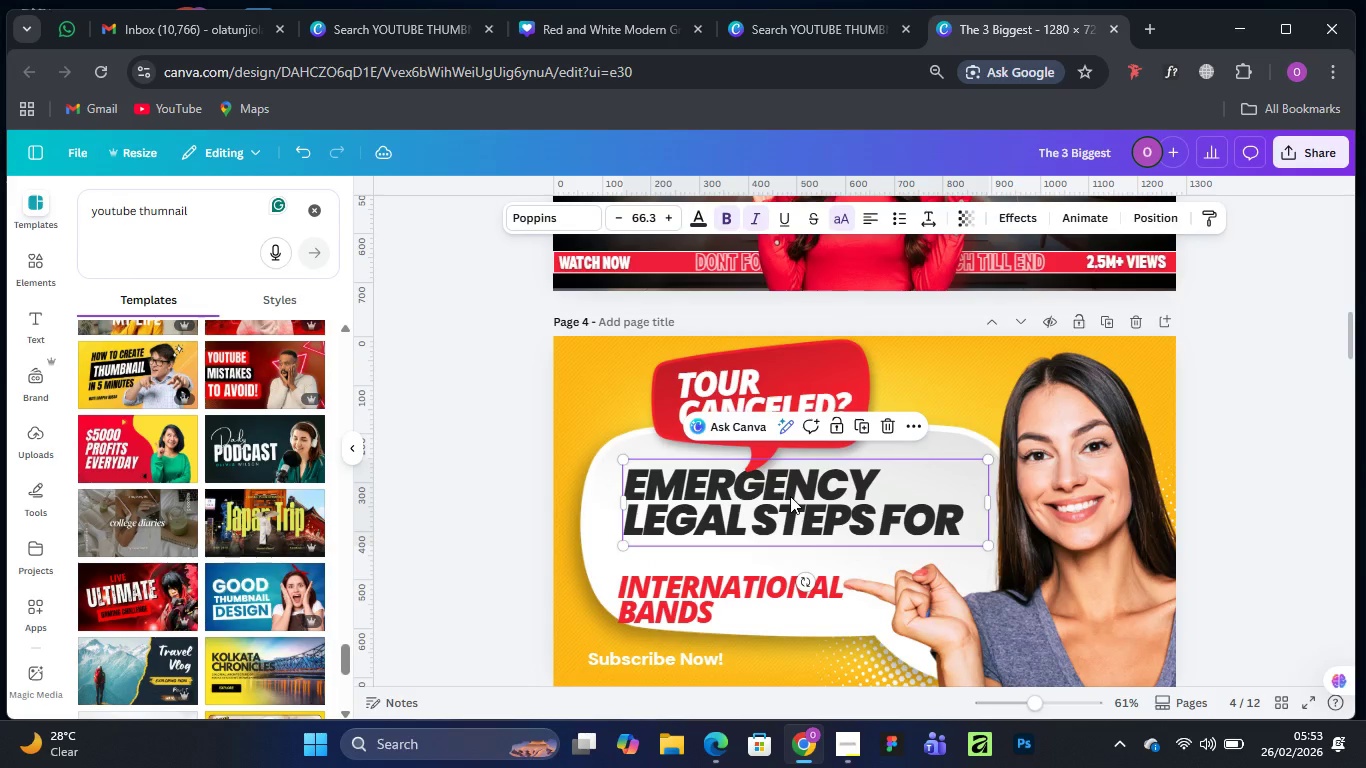 
left_click_drag(start_coordinate=[790, 496], to_coordinate=[787, 513])
 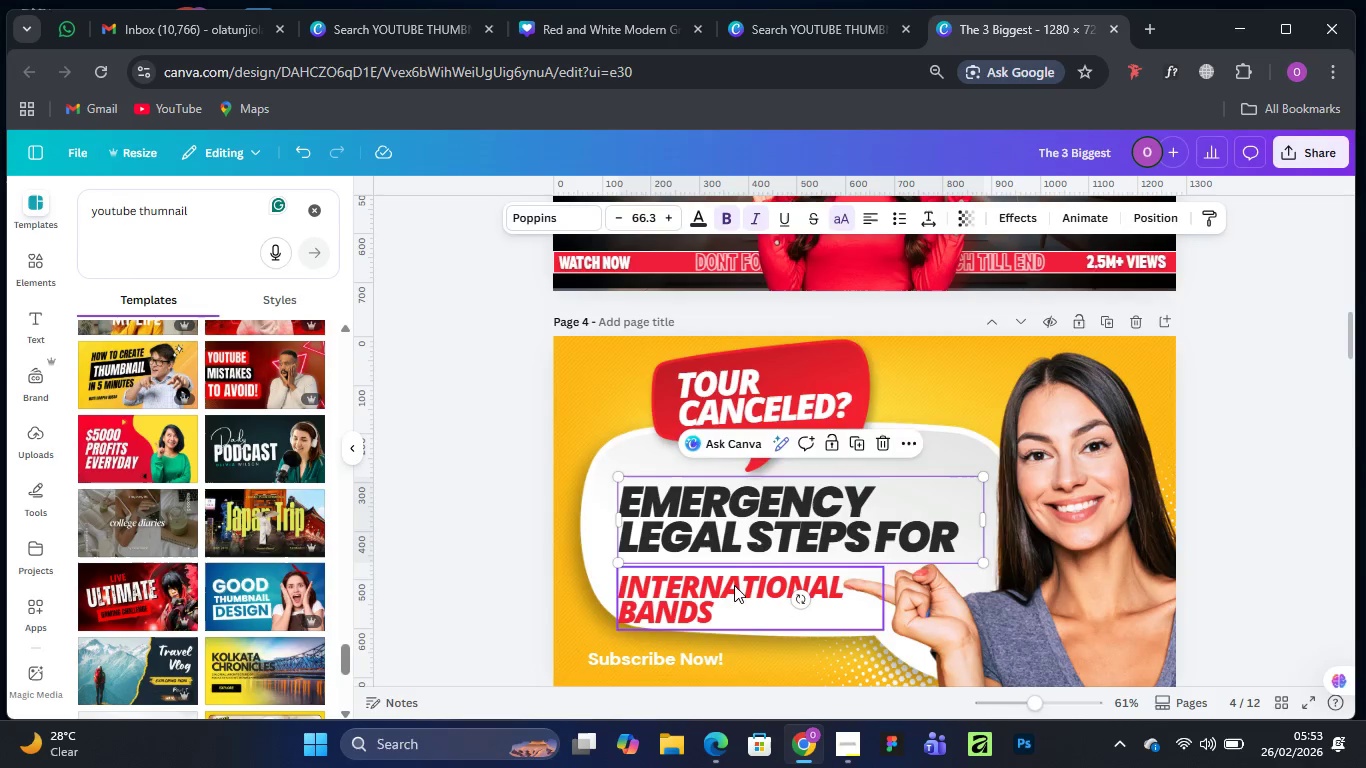 
left_click_drag(start_coordinate=[734, 585], to_coordinate=[730, 571])
 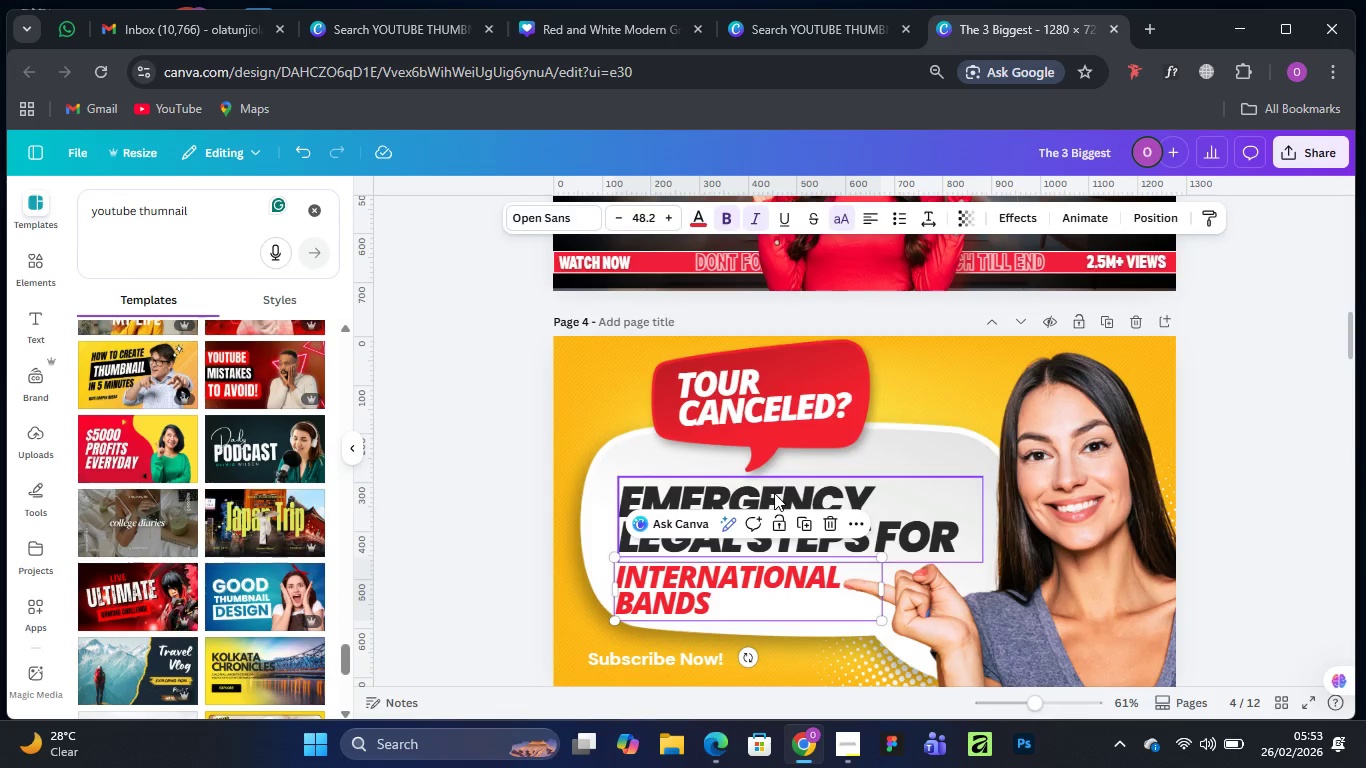 
left_click_drag(start_coordinate=[766, 440], to_coordinate=[764, 463])
 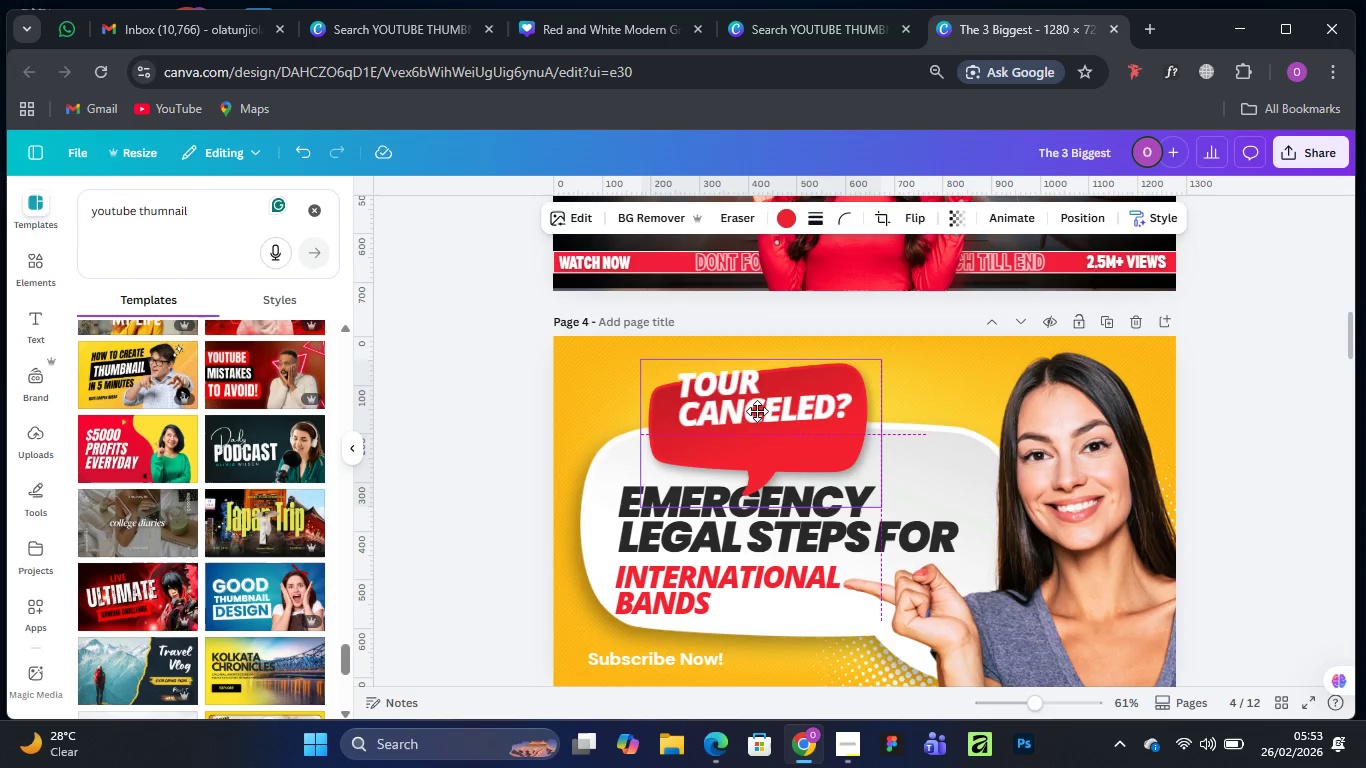 
left_click([728, 391])
 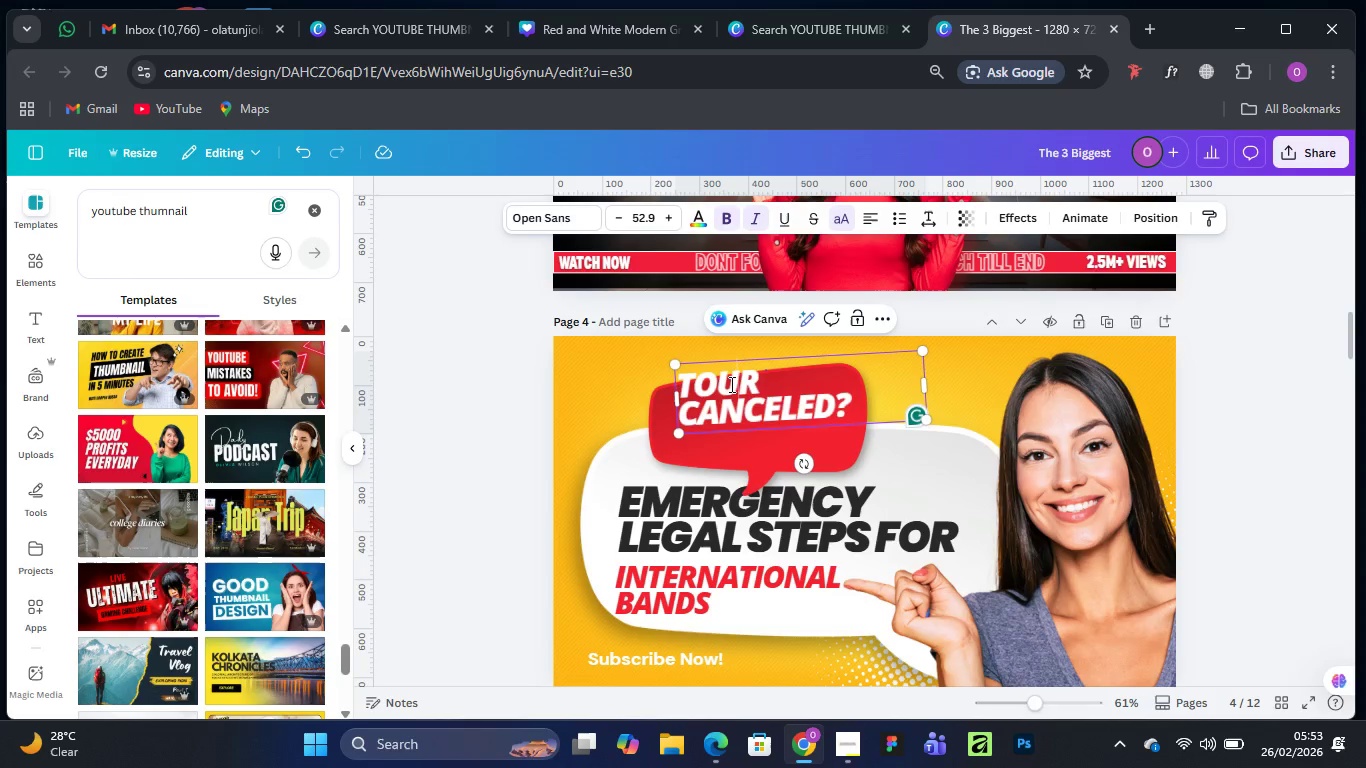 
left_click_drag(start_coordinate=[730, 384], to_coordinate=[729, 399])
 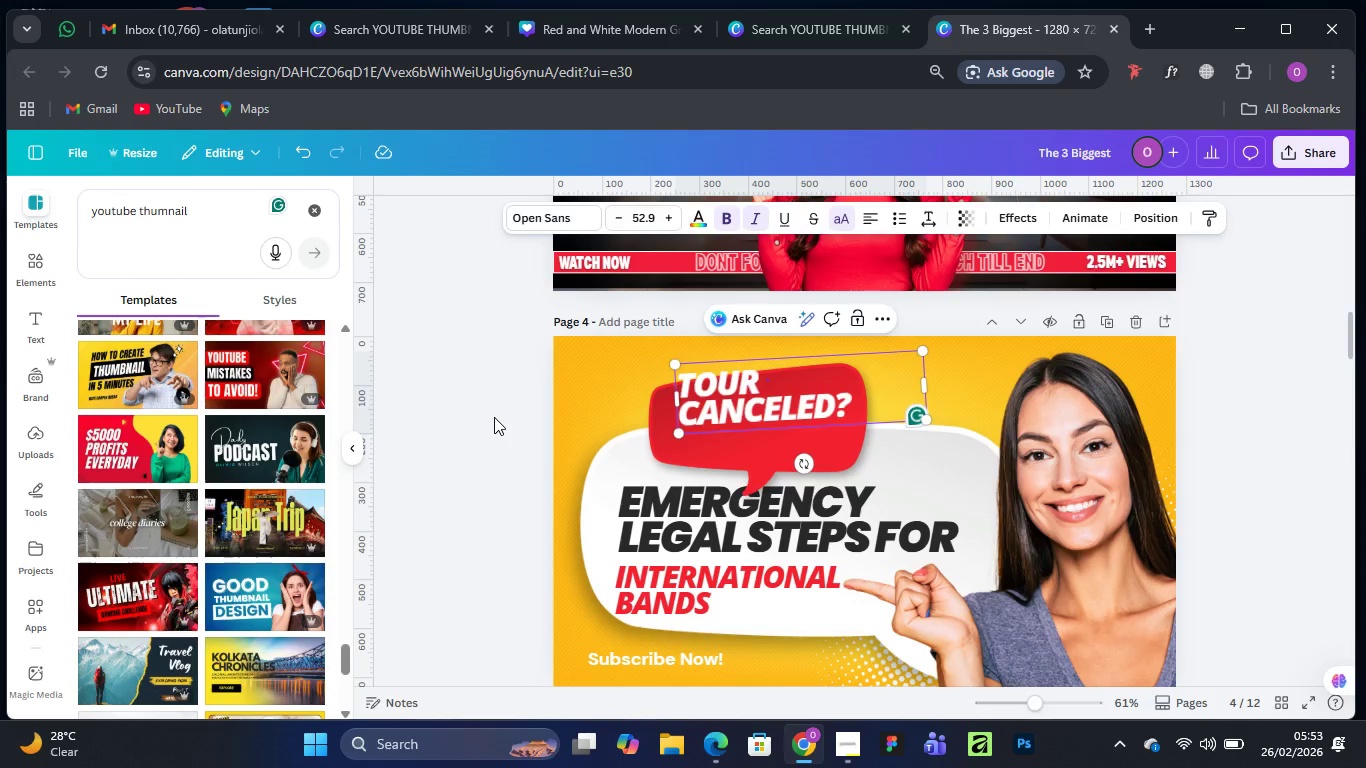 
left_click([494, 417])
 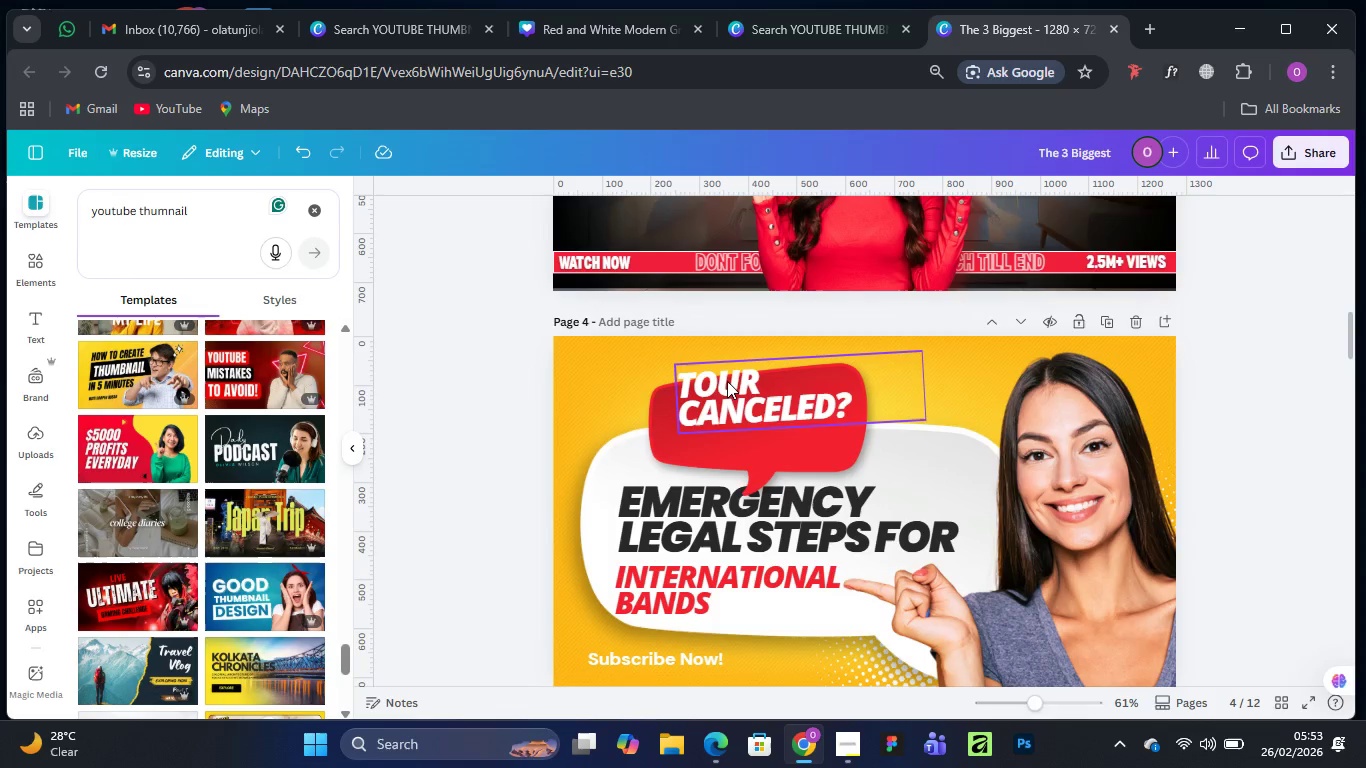 
left_click_drag(start_coordinate=[727, 381], to_coordinate=[727, 405])
 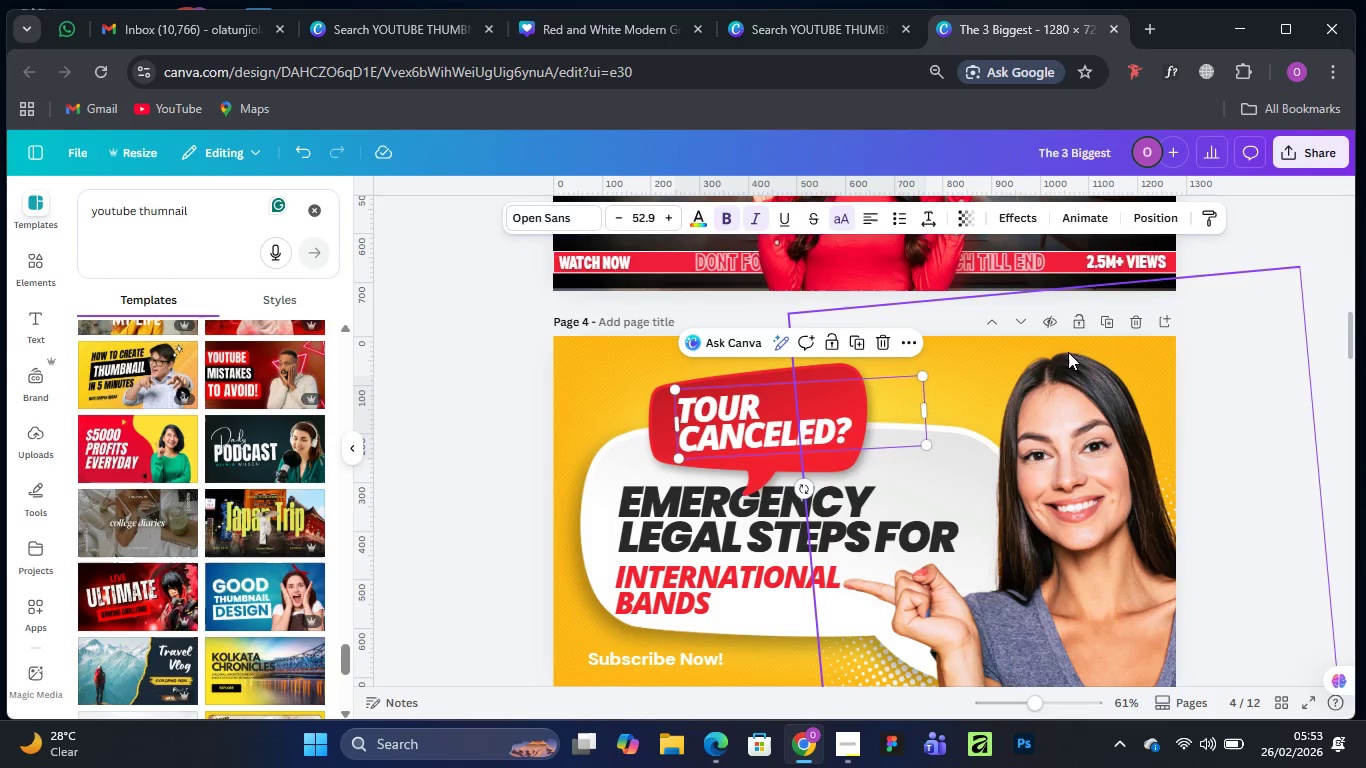 
scroll: coordinate [734, 458], scroll_direction: up, amount: 1.0
 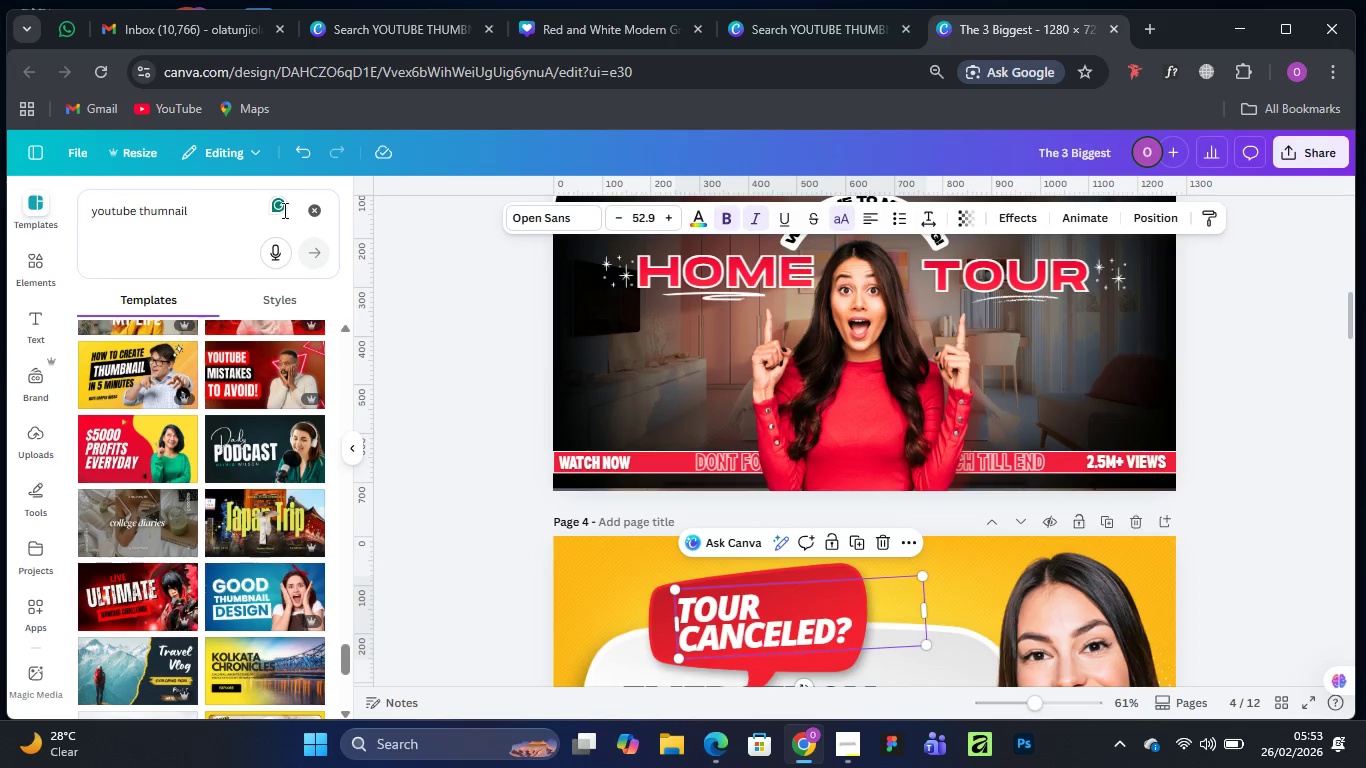 
left_click([314, 208])
 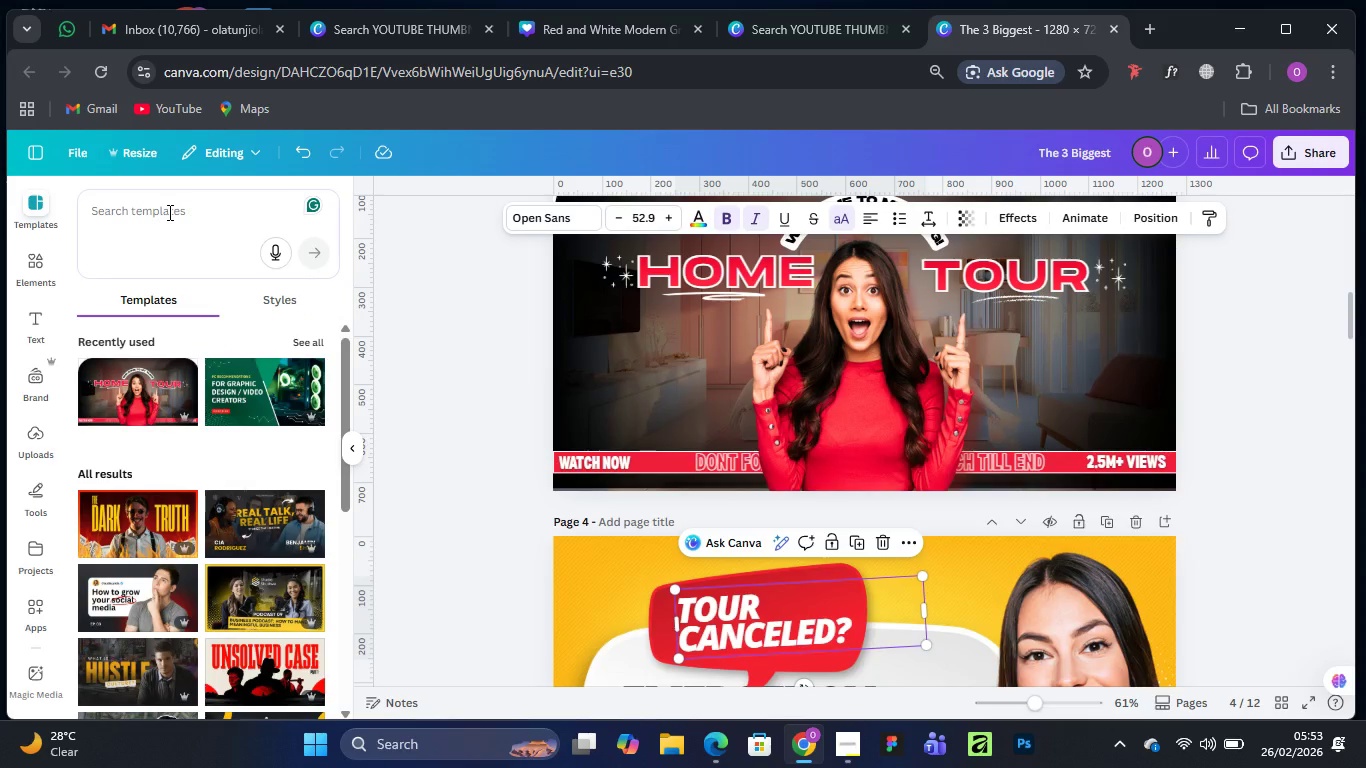 
left_click([168, 212])
 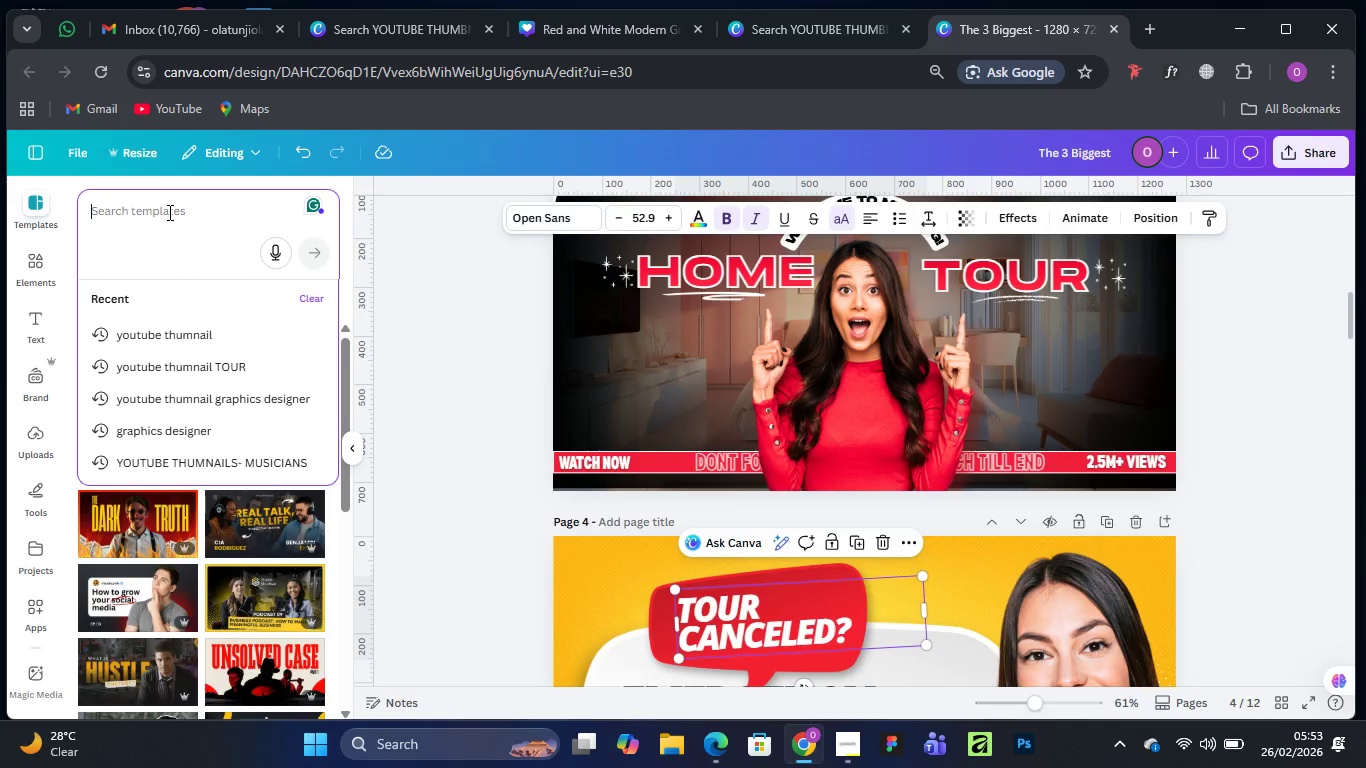 
type(tour)
 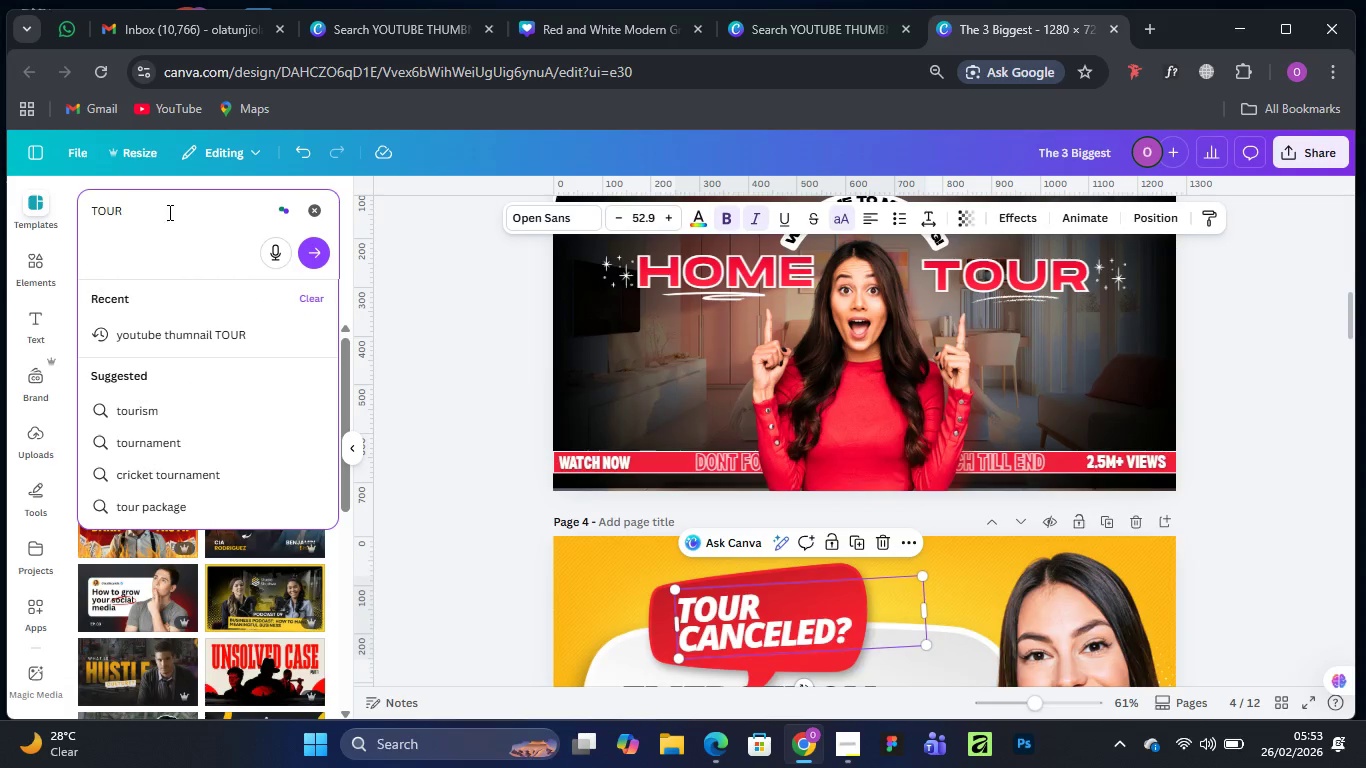 
key(Enter)
 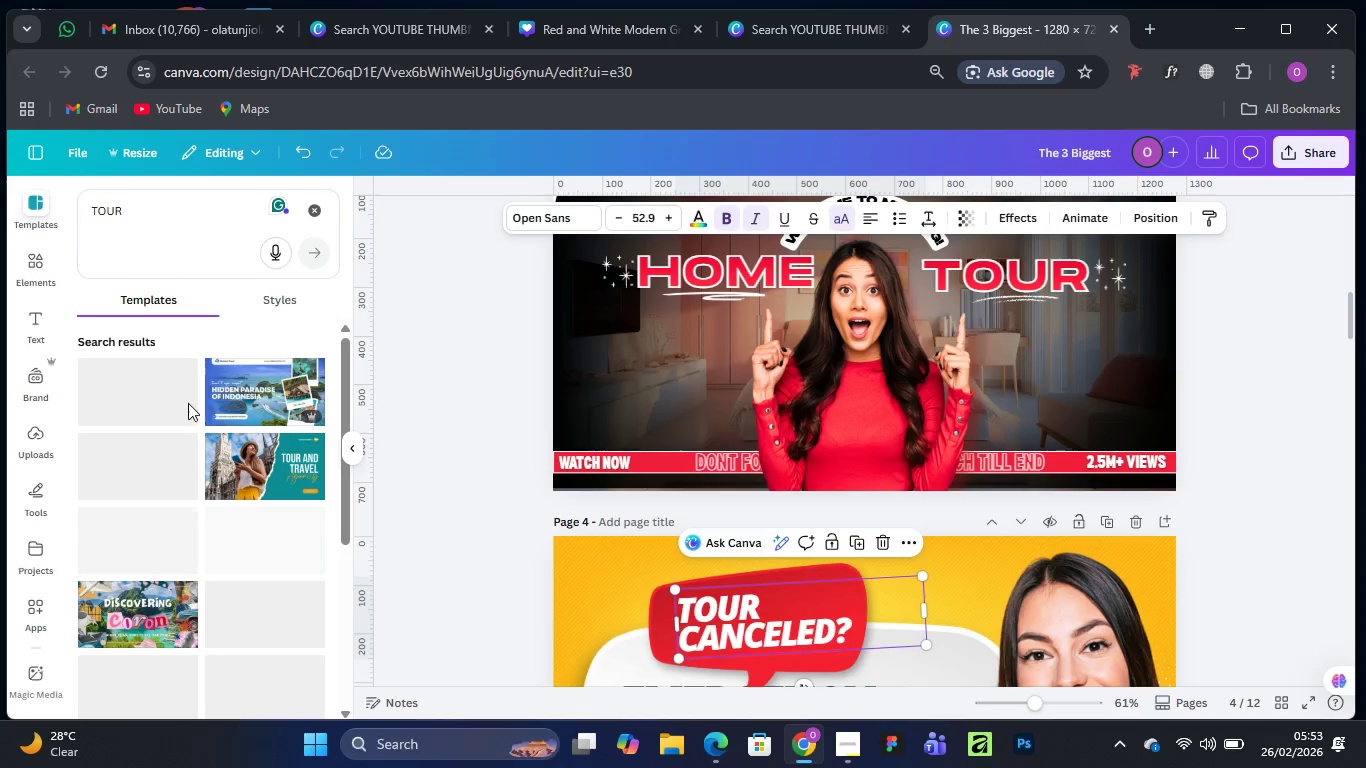 
wait(8.34)
 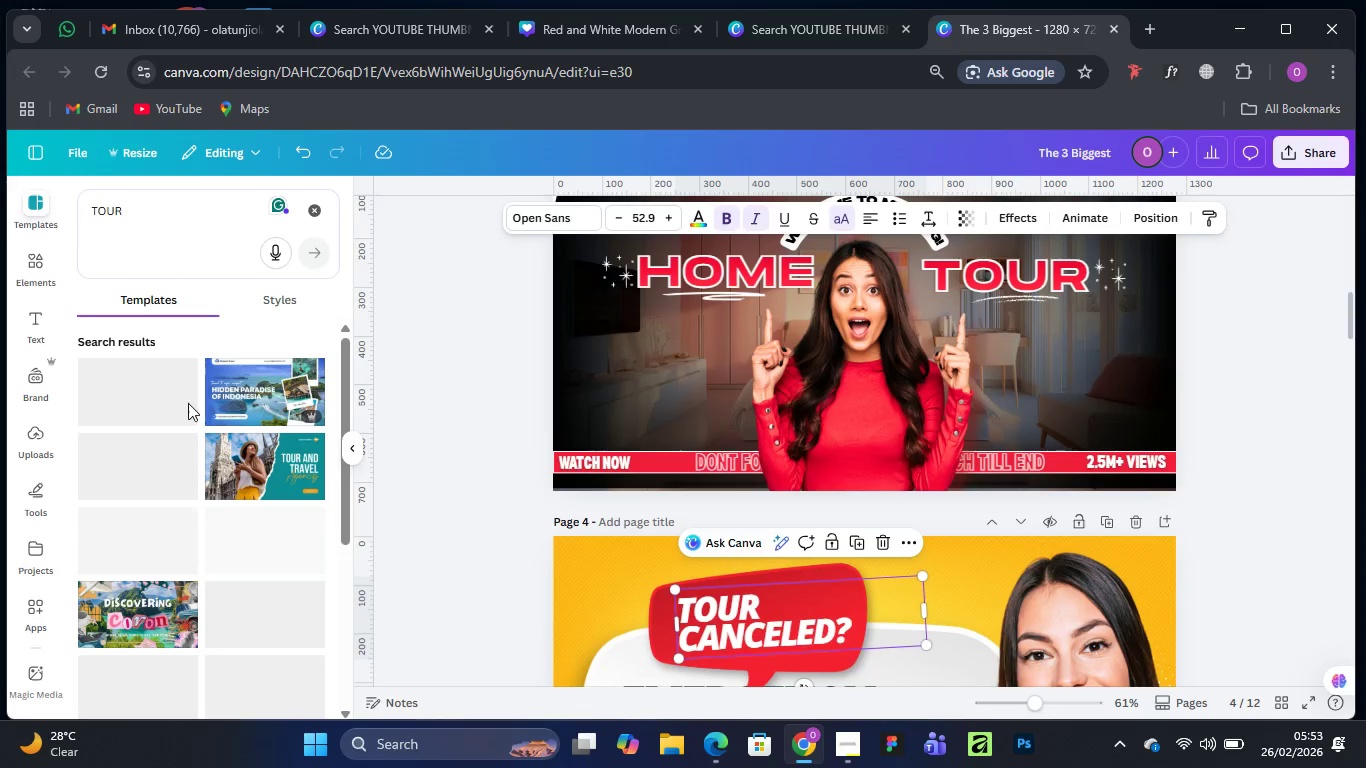 
left_click([125, 209])
 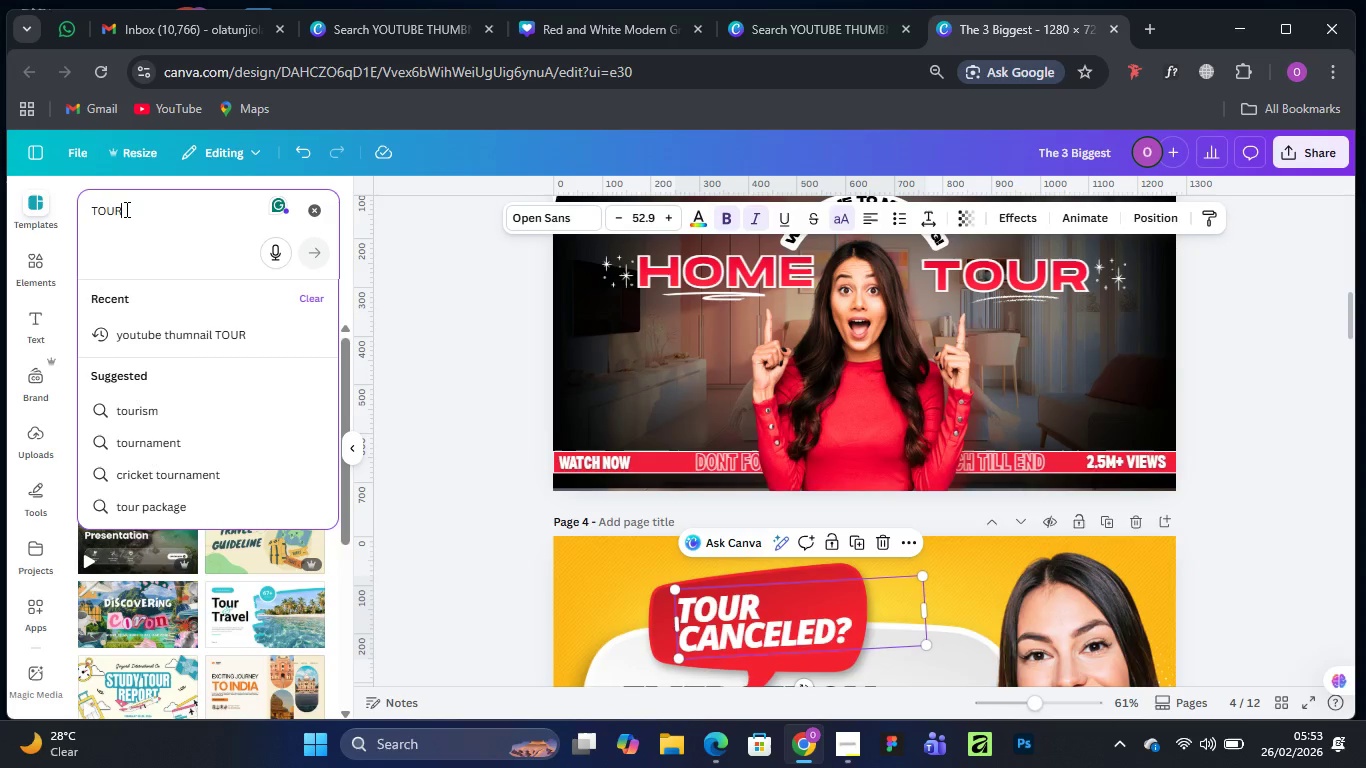 
type( cancell)
key(Backspace)
type(ed)
 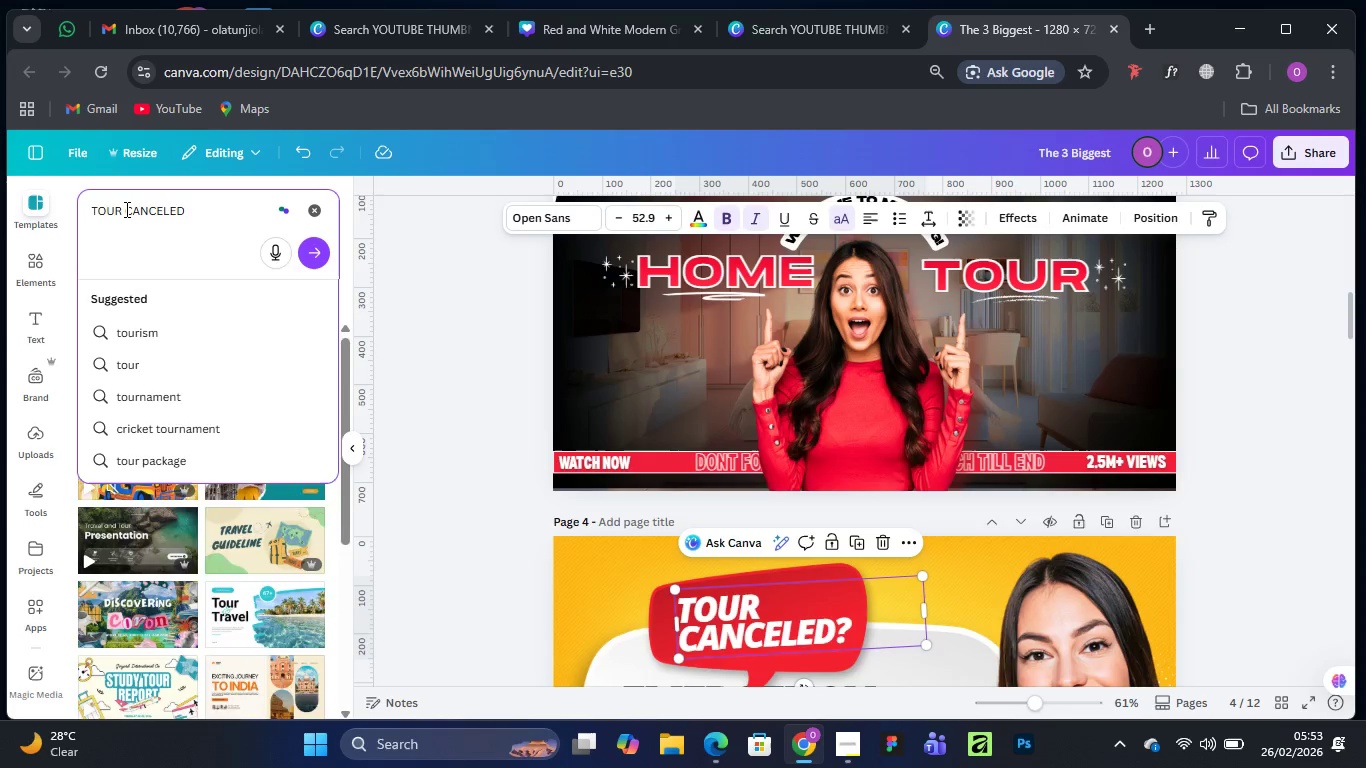 
key(Enter)
 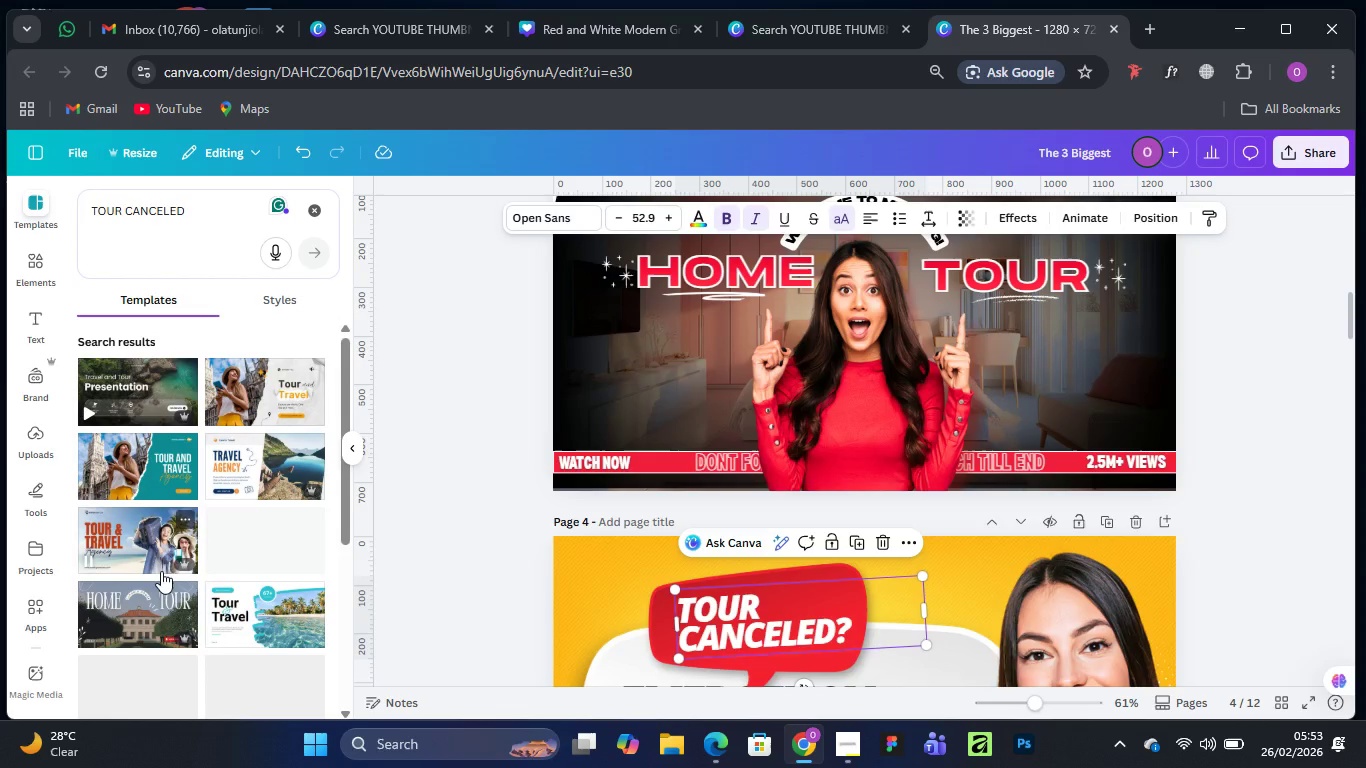 
scroll: coordinate [158, 567], scroll_direction: down, amount: 6.0
 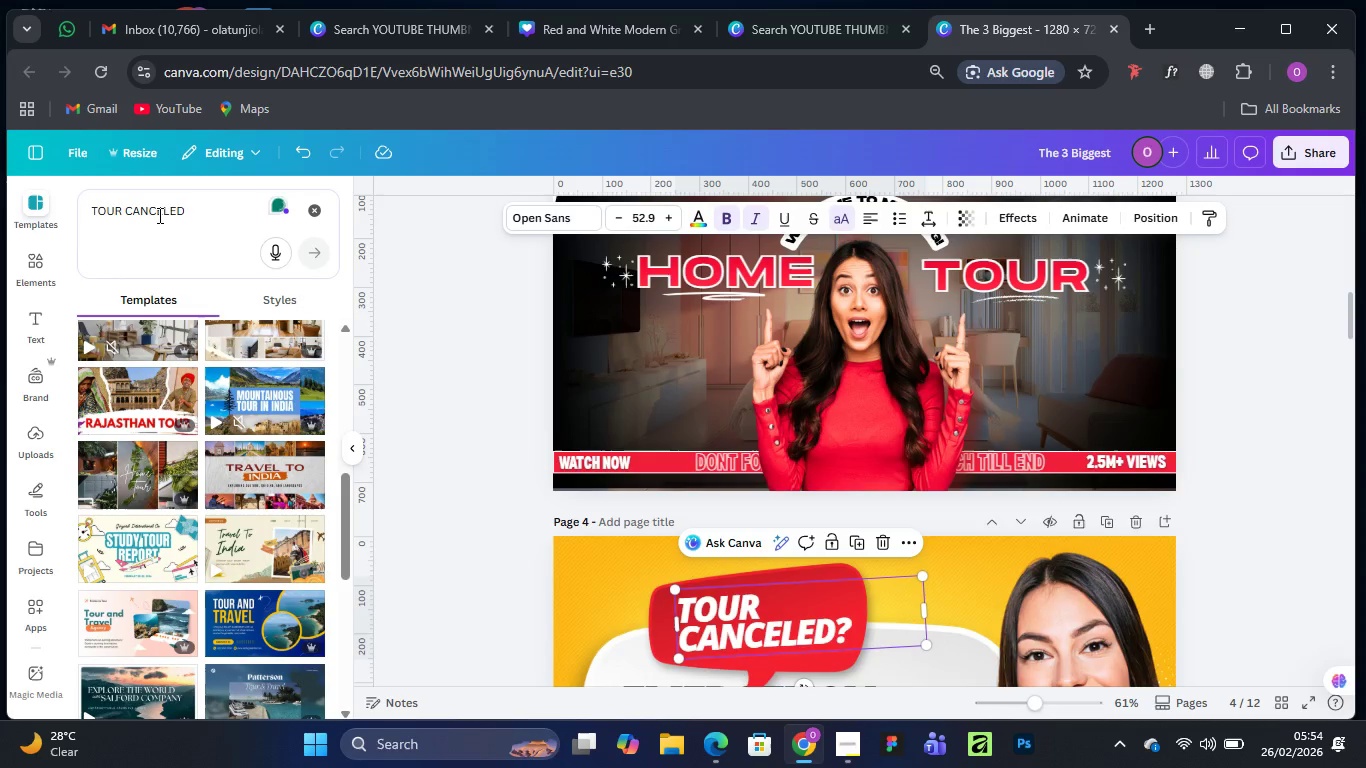 
left_click_drag(start_coordinate=[204, 207], to_coordinate=[80, 213])
 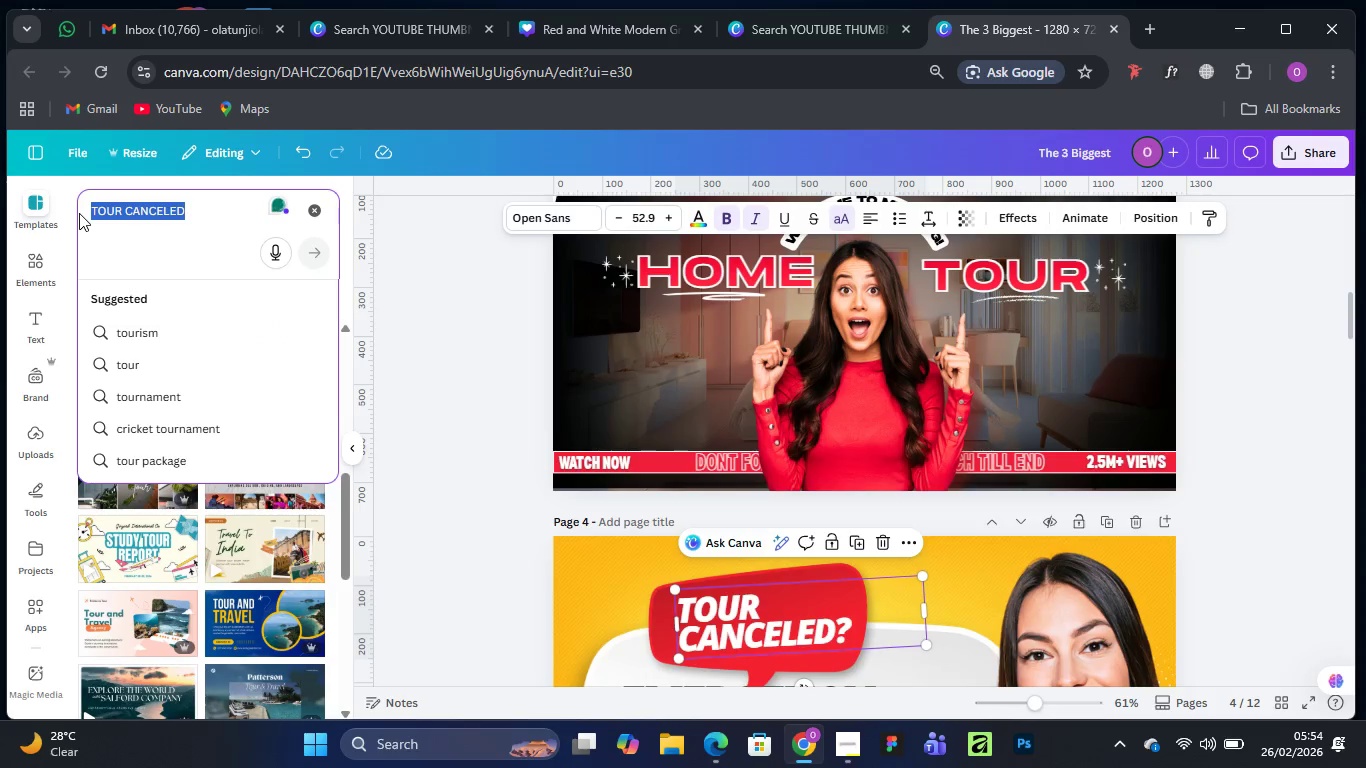 
type(youthum)
key(Backspace)
key(Backspace)
key(Backspace)
type(ube thumnails)
 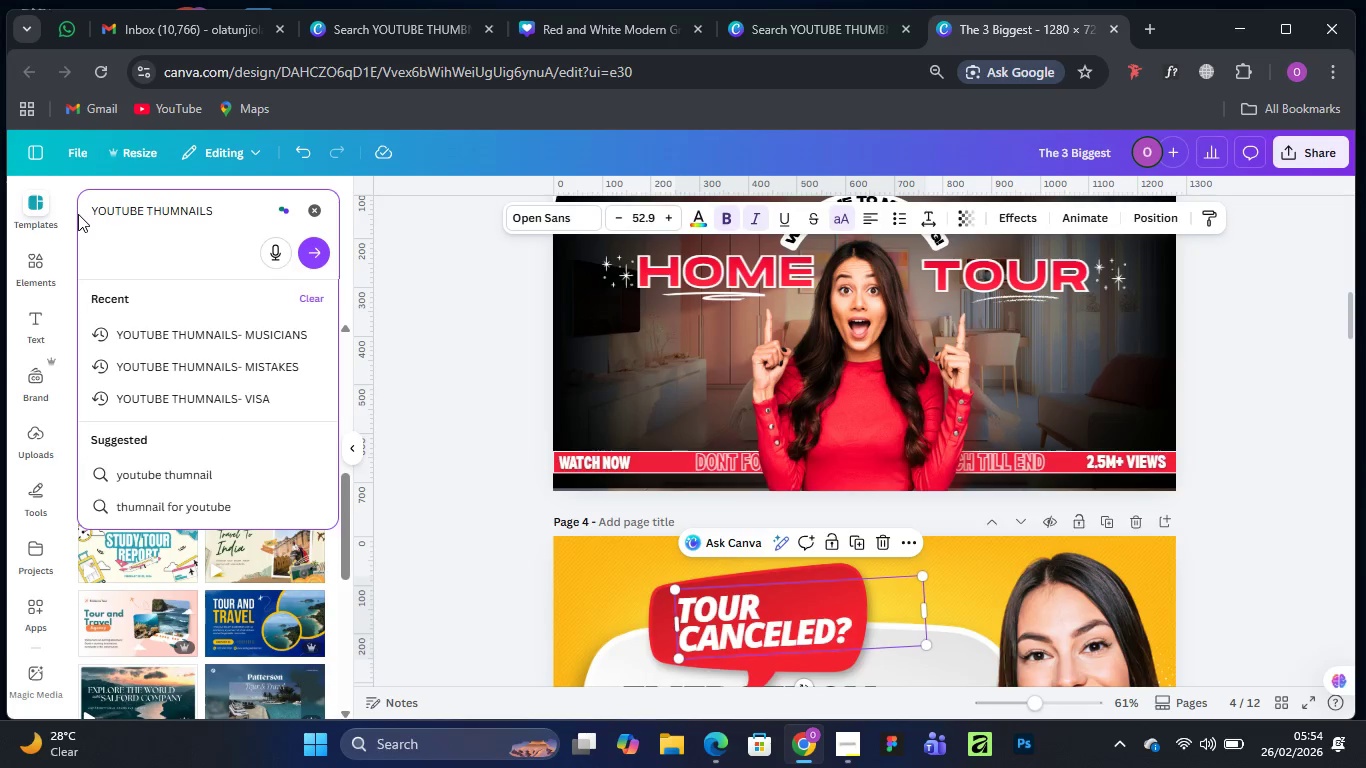 
key(Enter)
 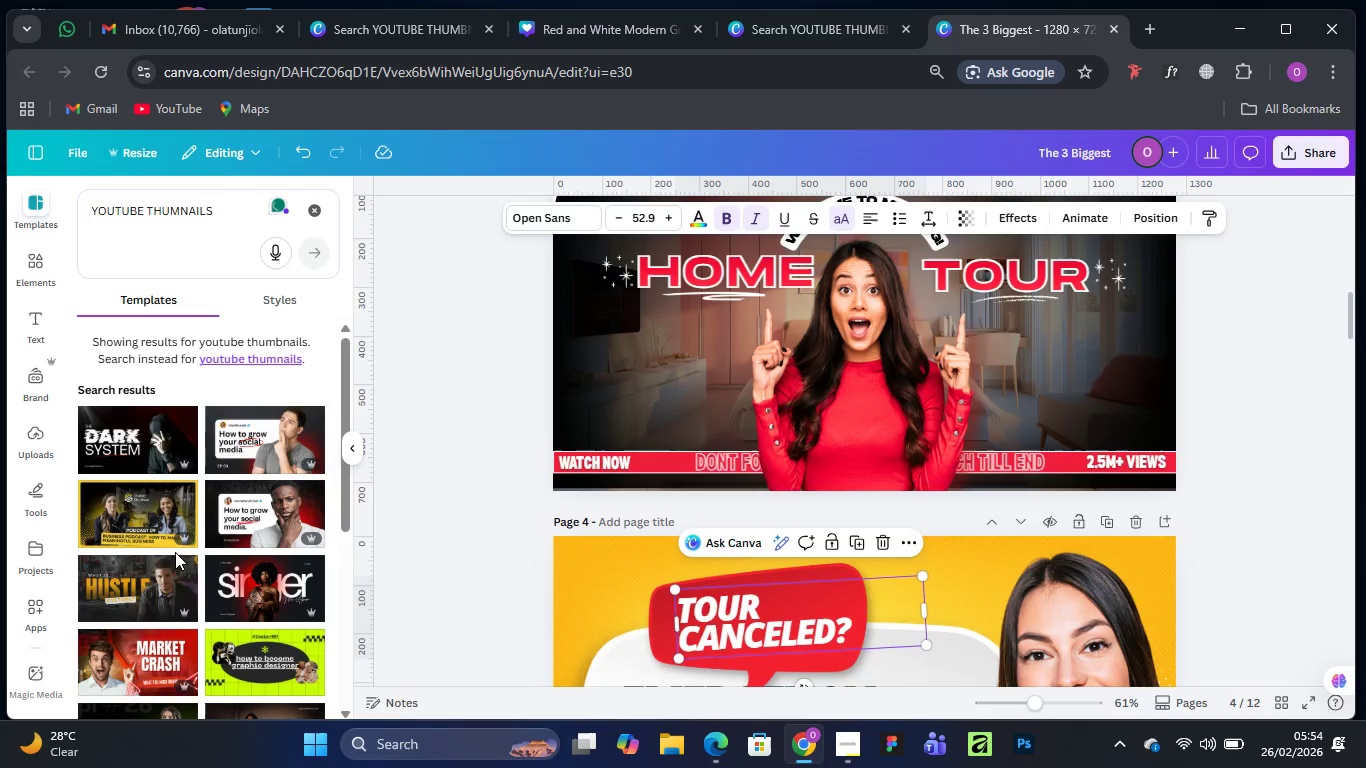 
scroll: coordinate [881, 535], scroll_direction: down, amount: 7.0
 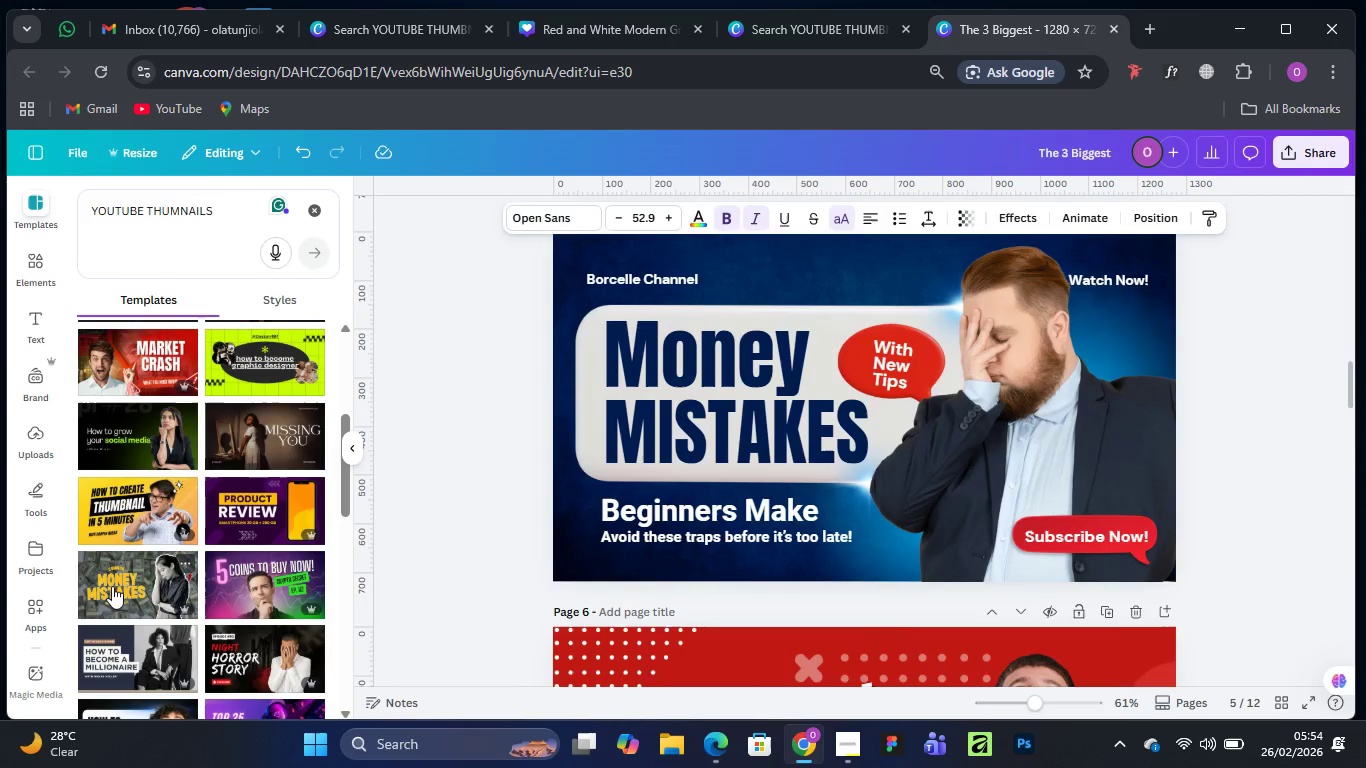 
left_click([113, 586])
 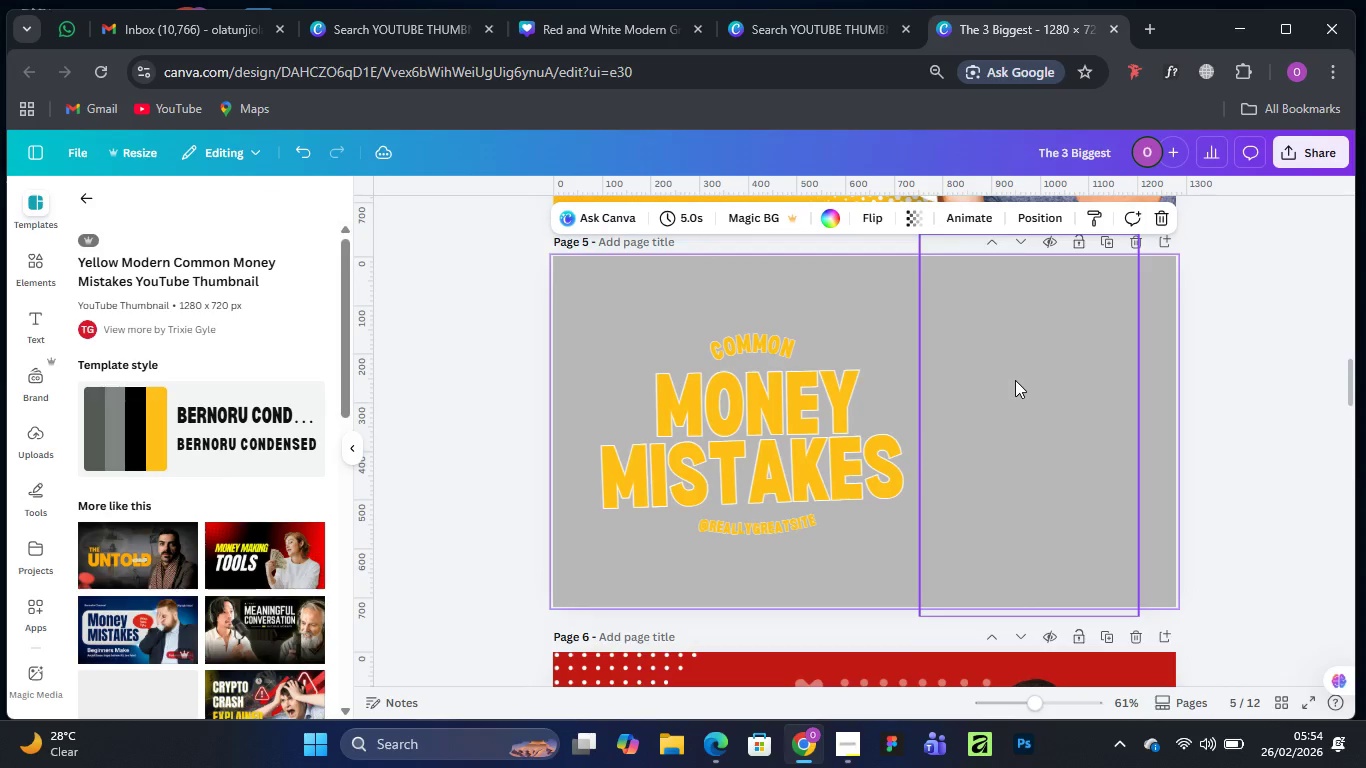 
wait(7.14)
 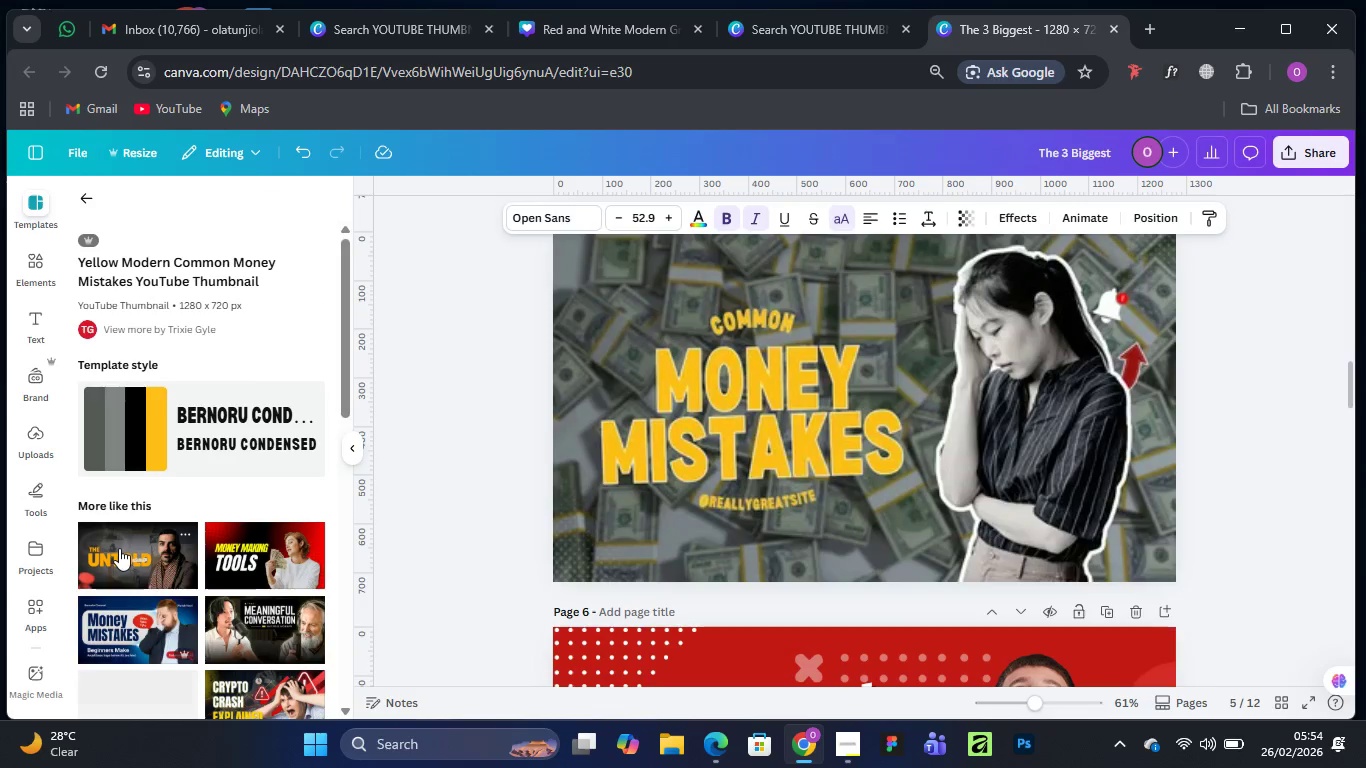 
scroll: coordinate [239, 602], scroll_direction: down, amount: 2.0
 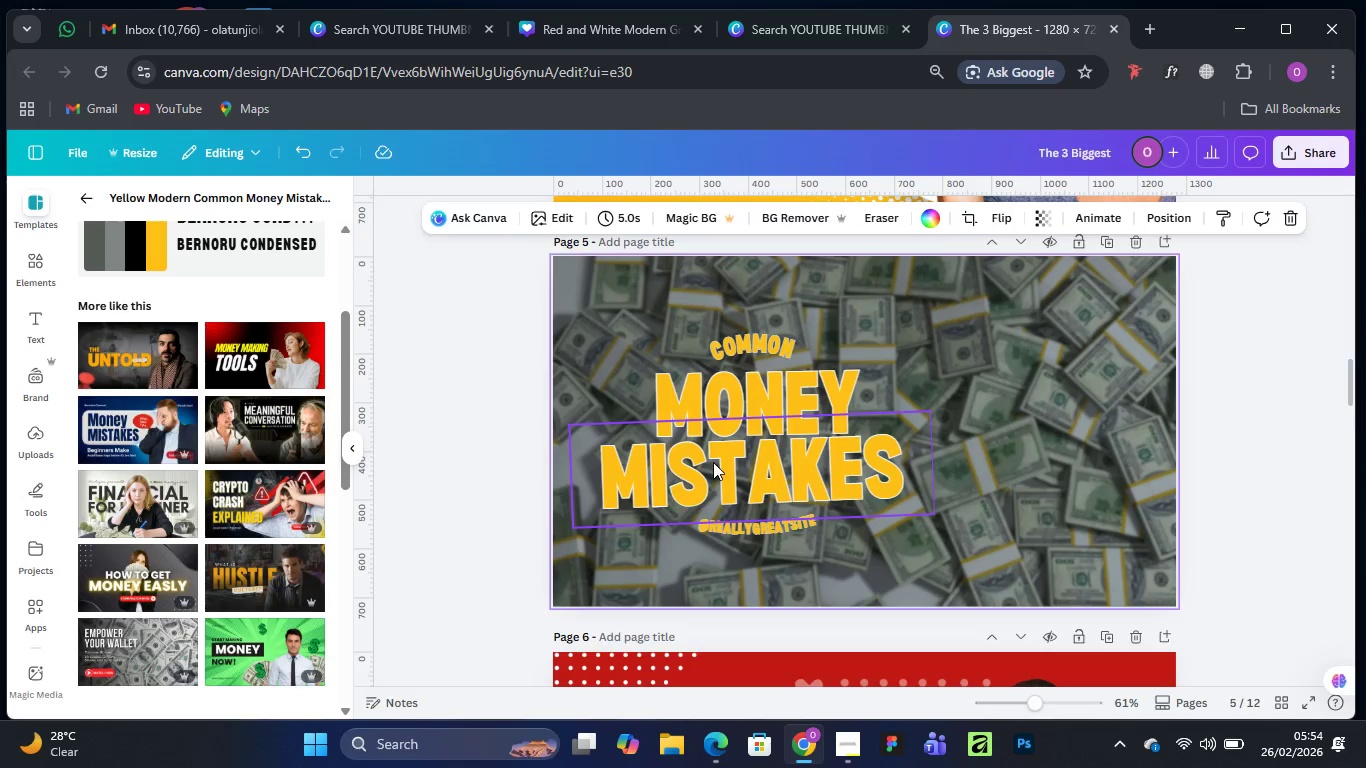 
scroll: coordinate [974, 472], scroll_direction: up, amount: 1.0
 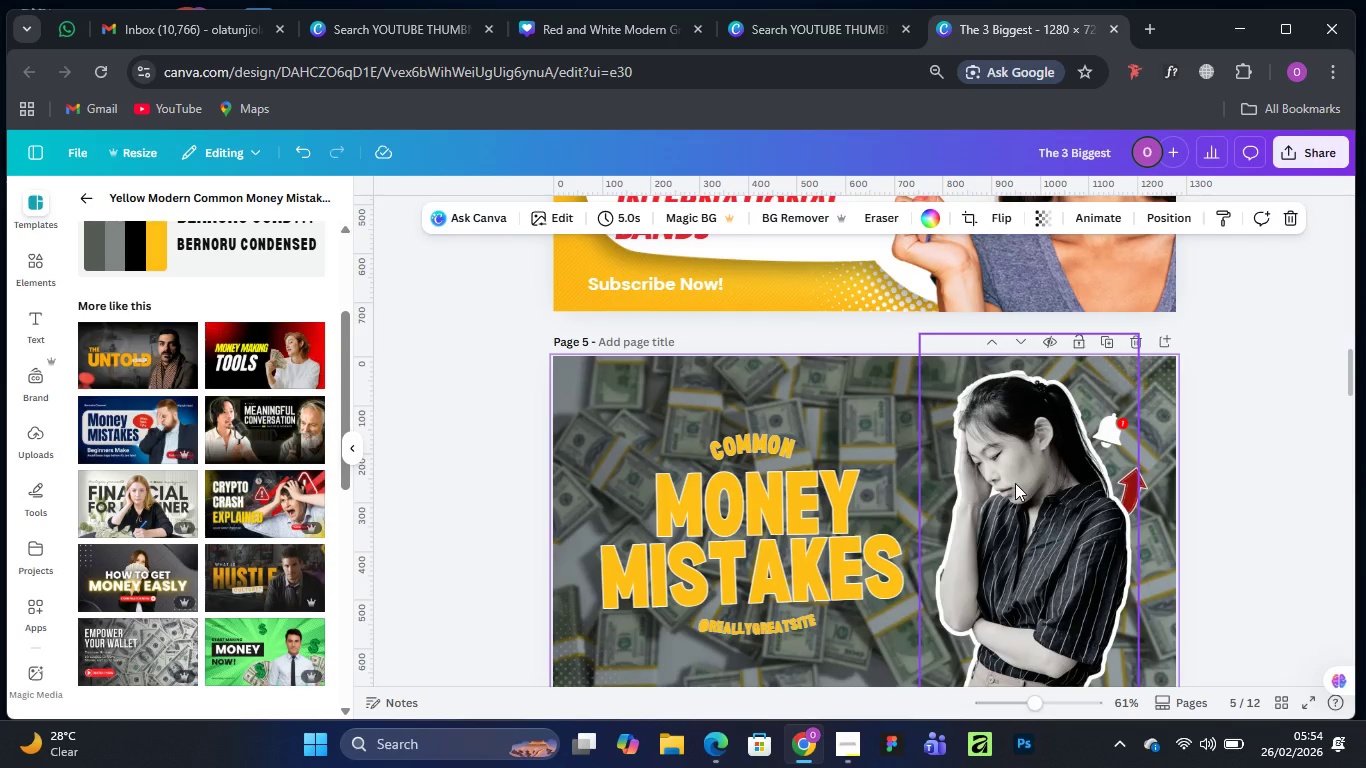 
left_click([1015, 483])
 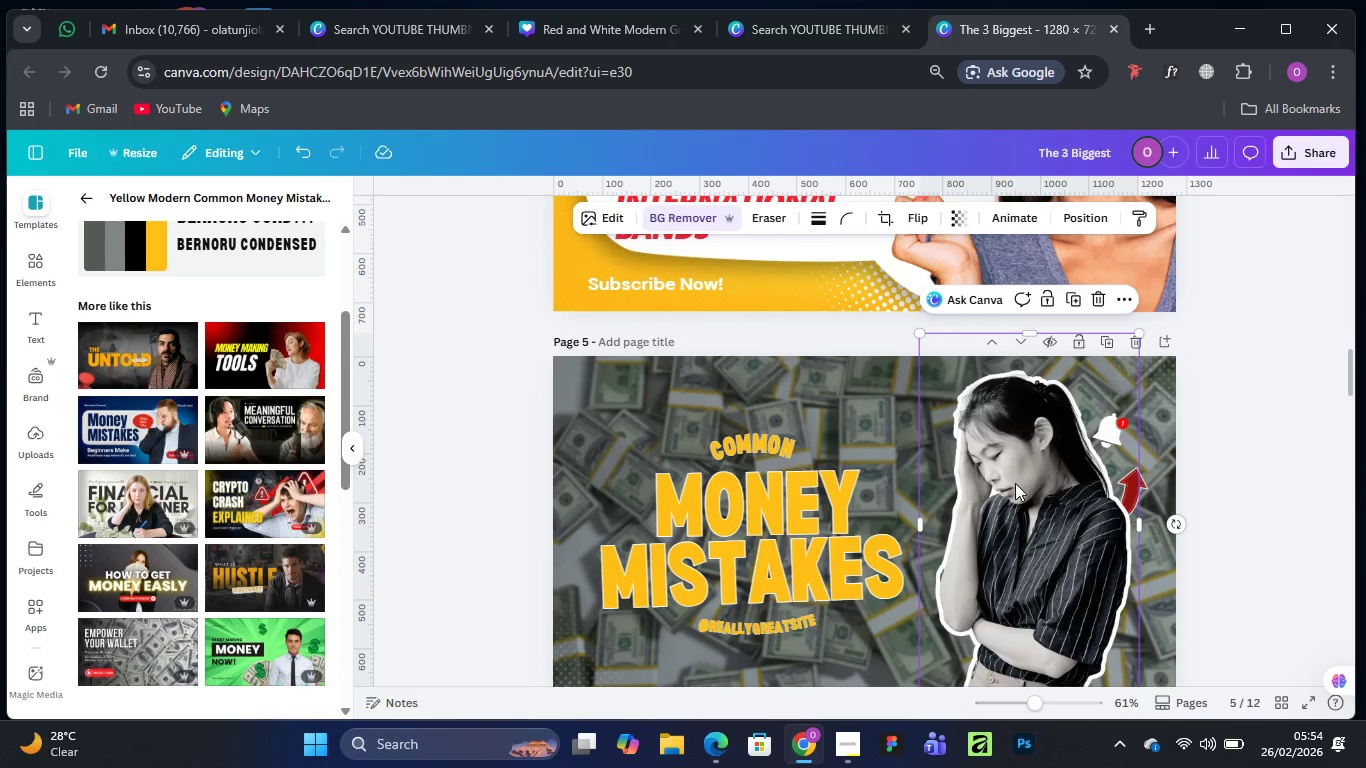 
right_click([1015, 482])
 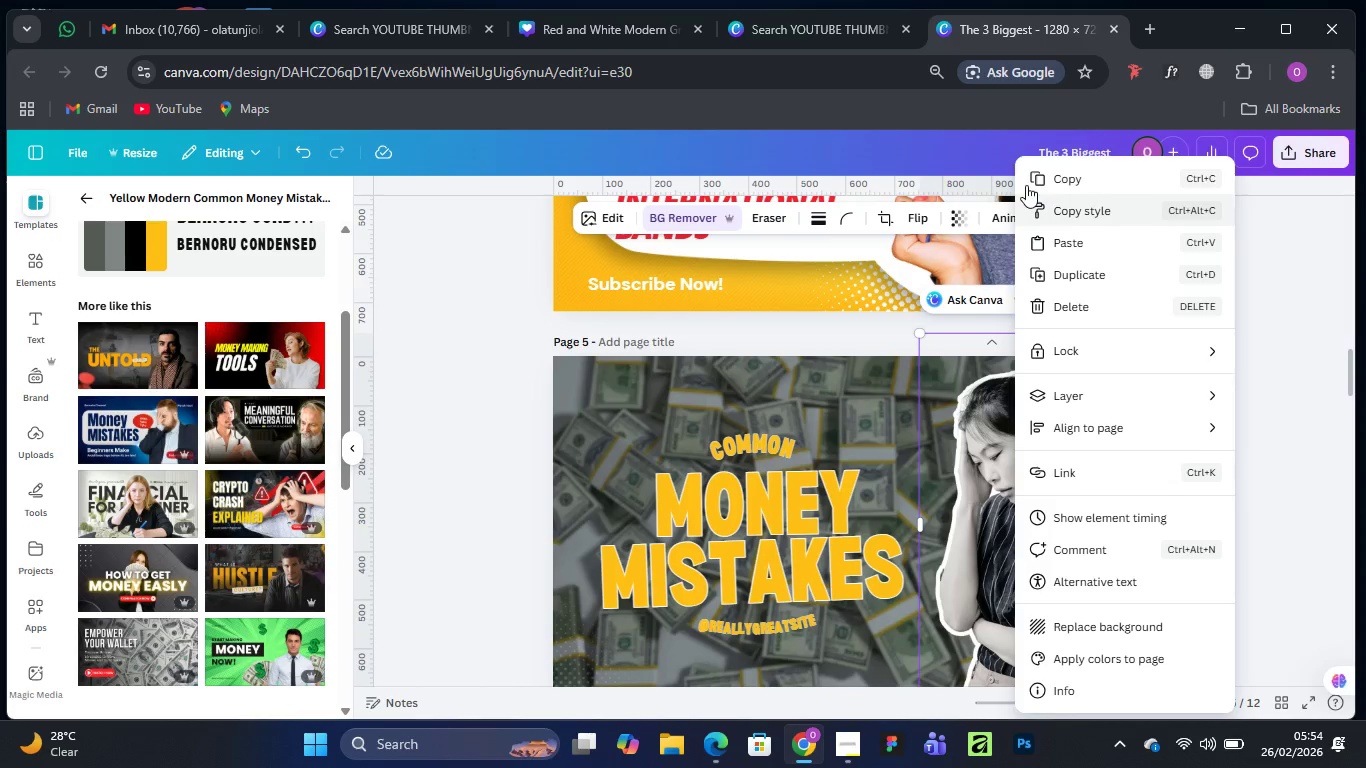 
left_click([1045, 171])
 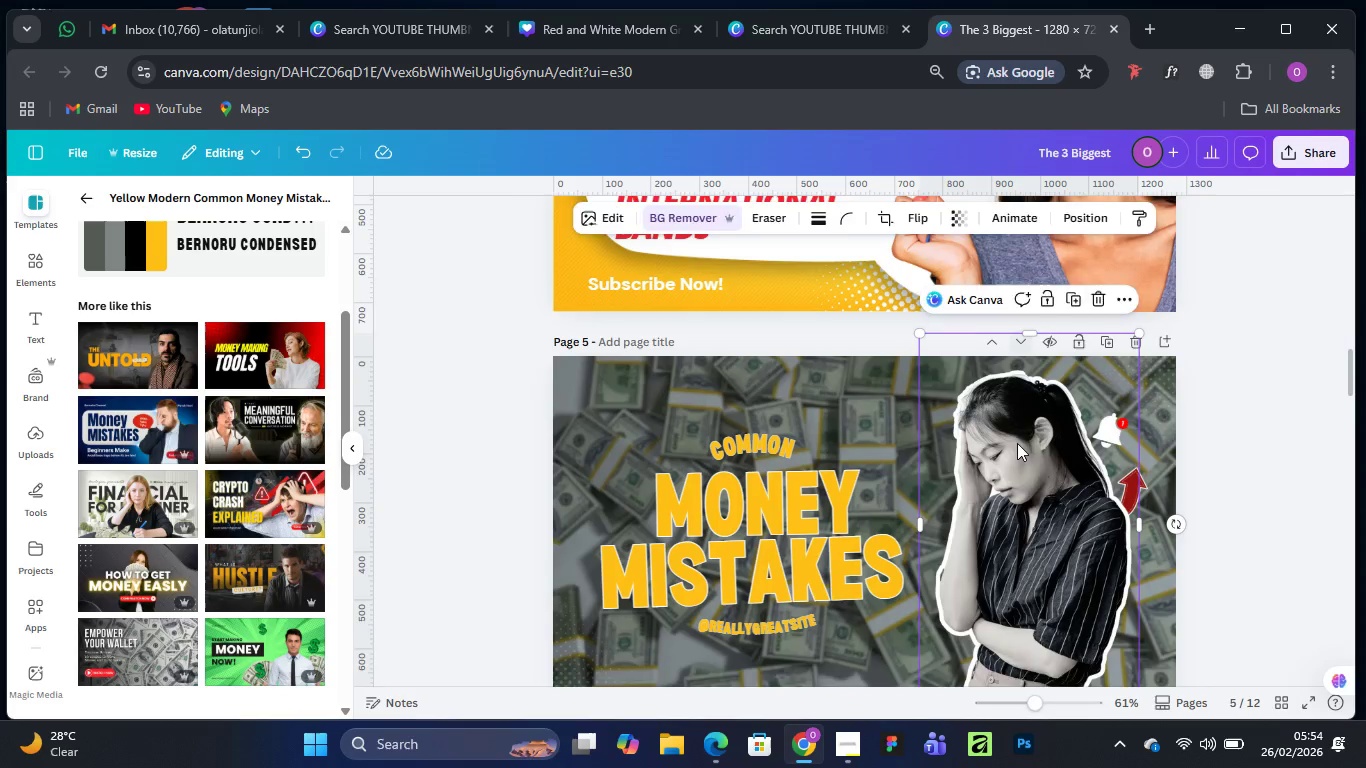 
scroll: coordinate [1017, 443], scroll_direction: up, amount: 2.0
 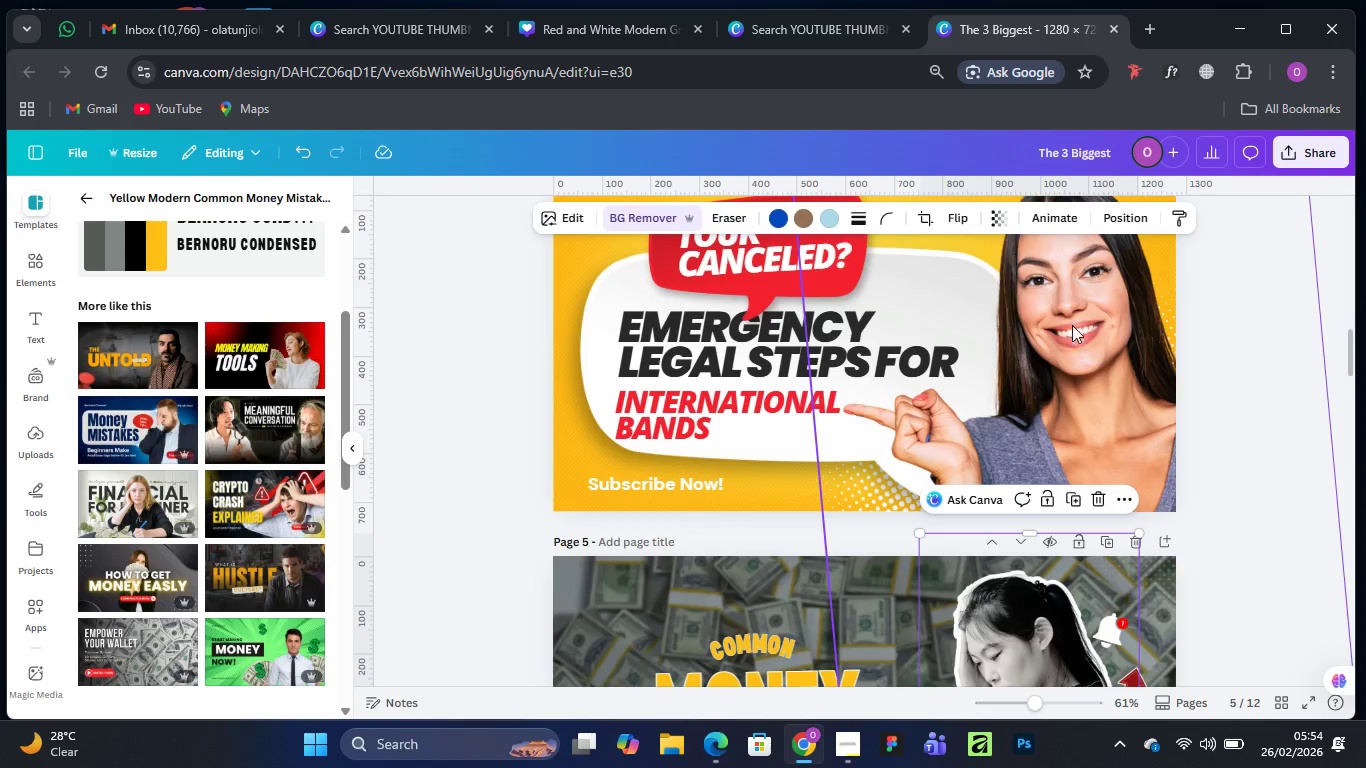 
left_click([1090, 305])
 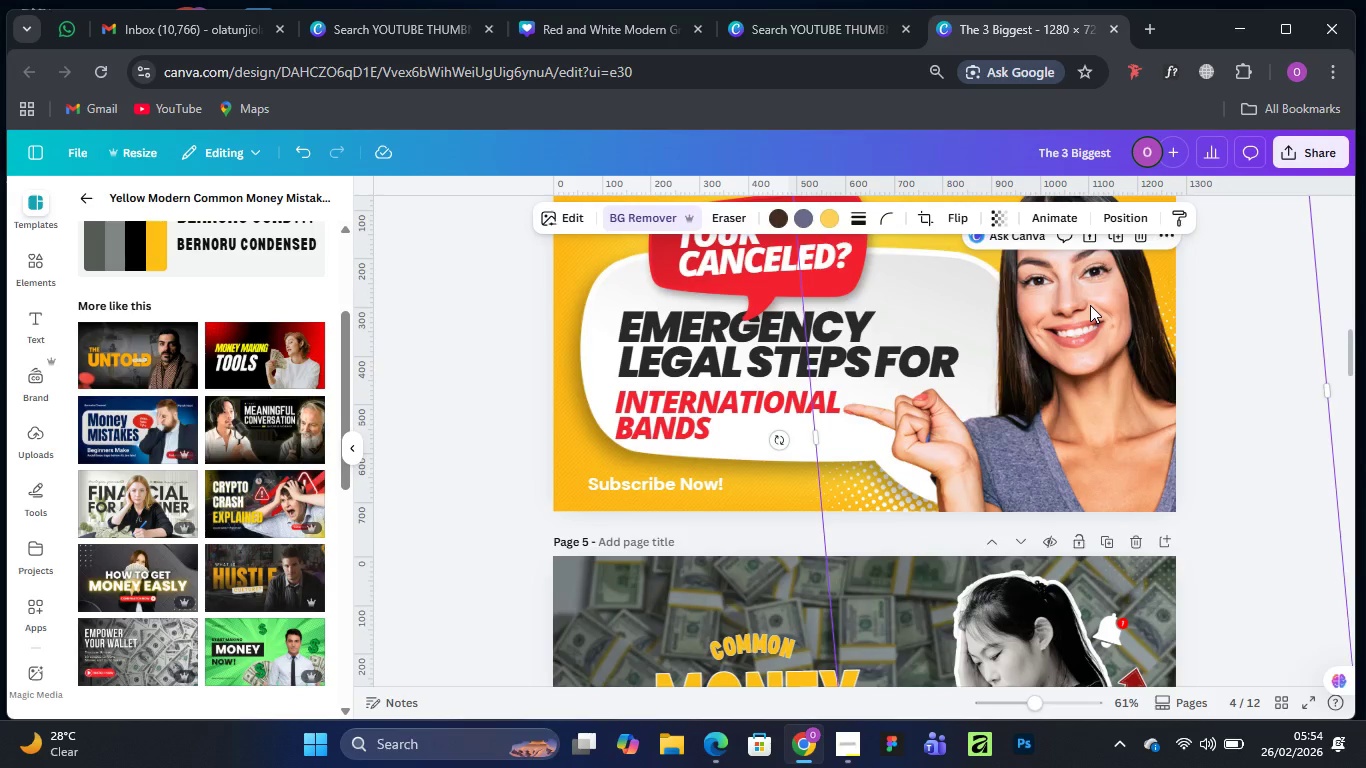 
key(Delete)
 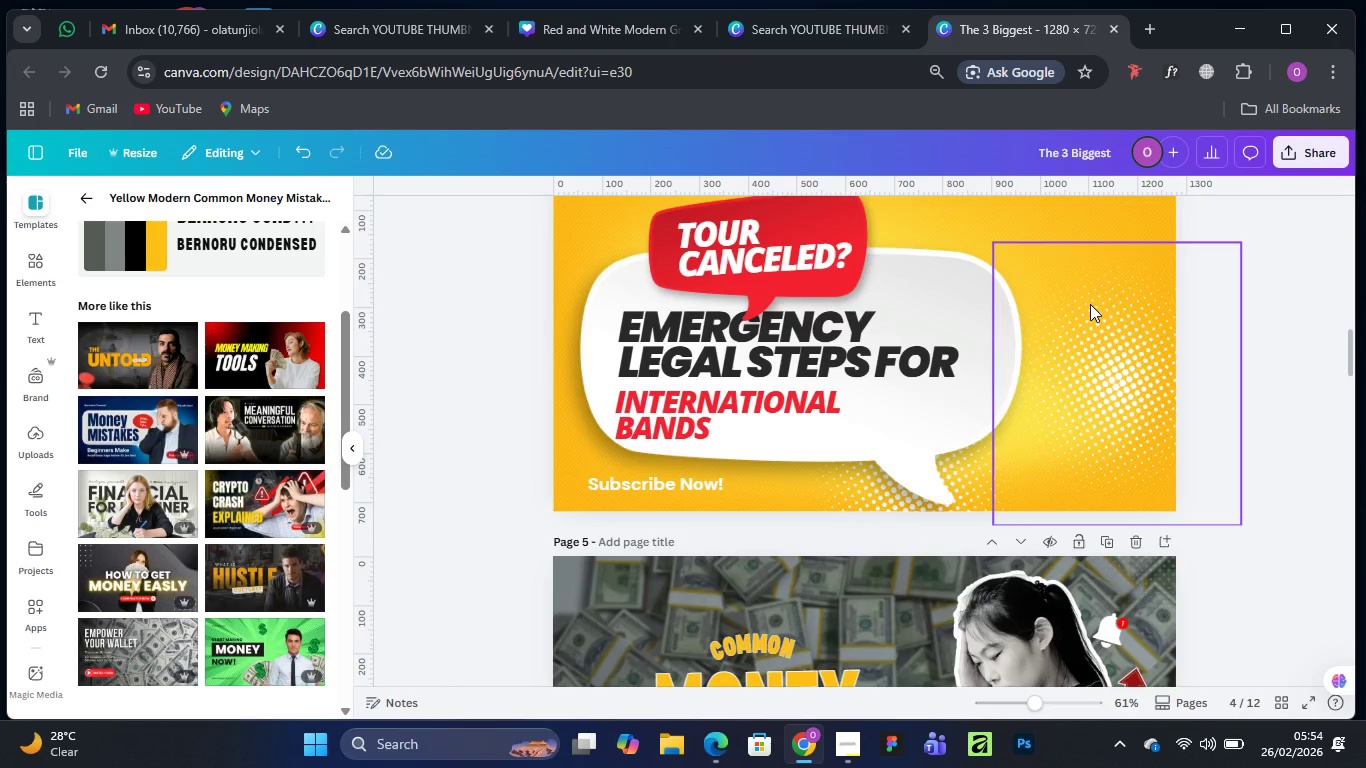 
key(Control+V)
 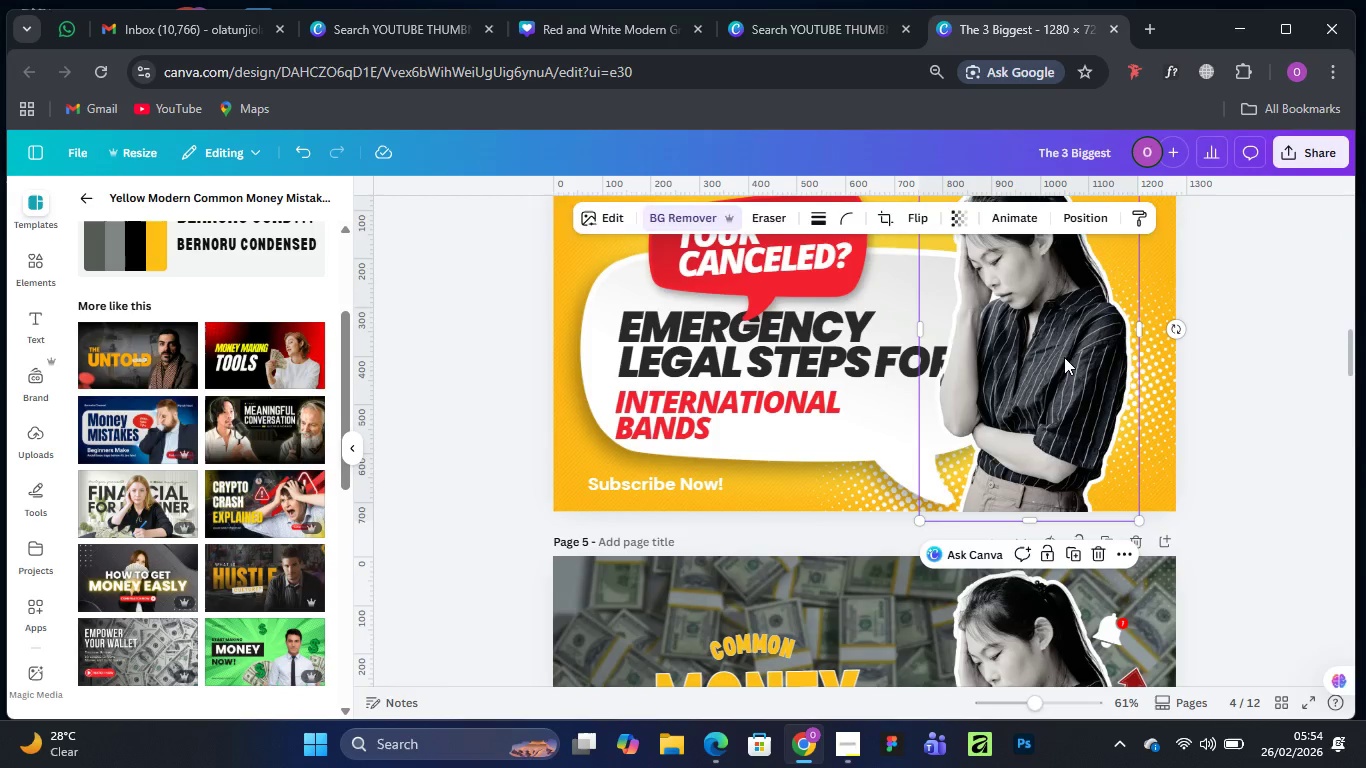 
left_click_drag(start_coordinate=[1064, 357], to_coordinate=[1087, 402])
 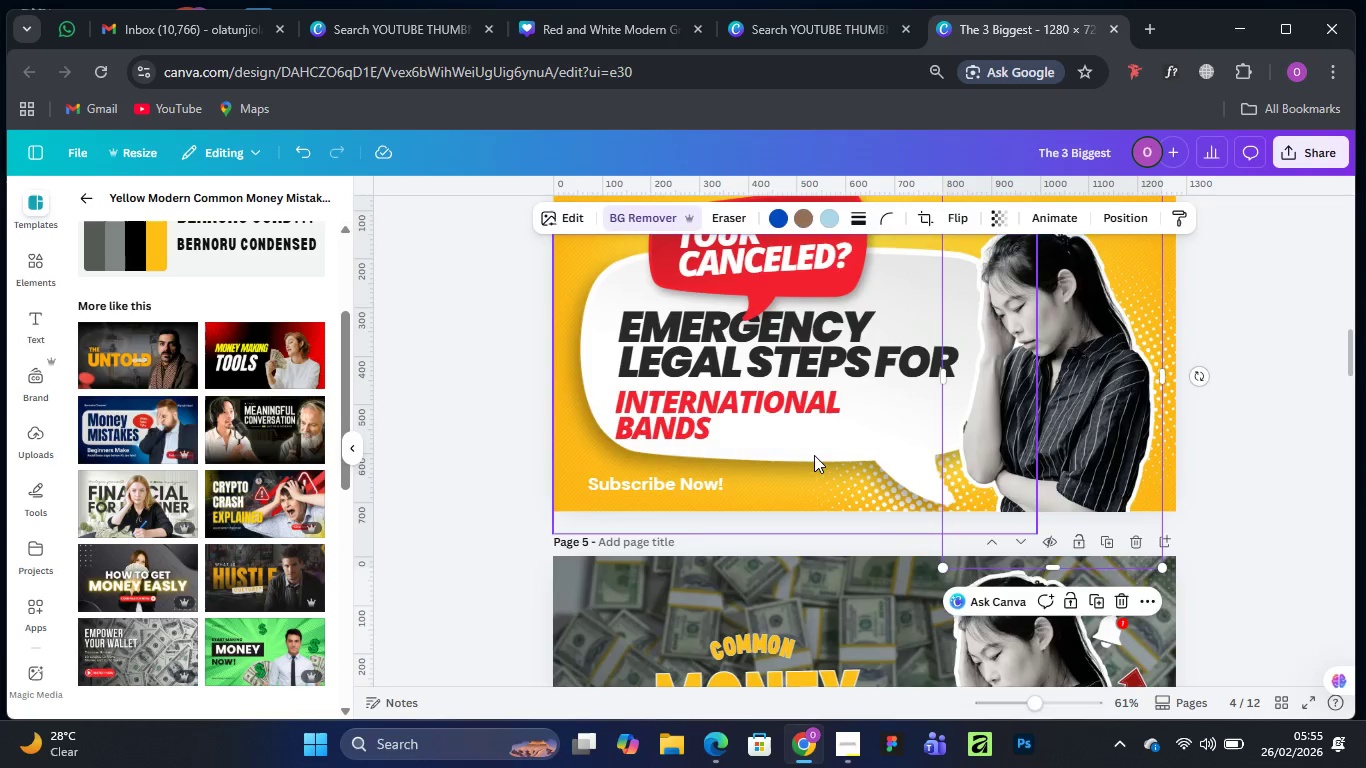 
scroll: coordinate [177, 431], scroll_direction: up, amount: 4.0
 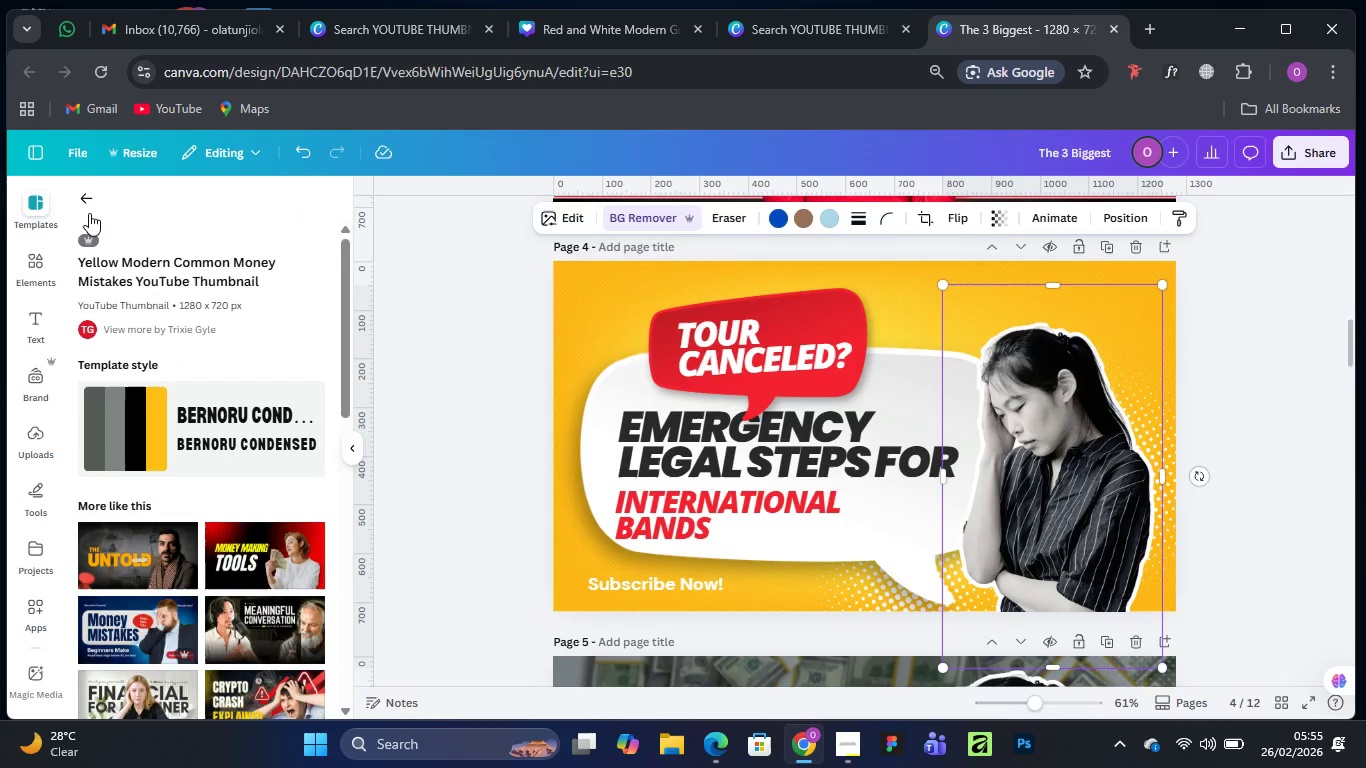 
left_click([83, 214])
 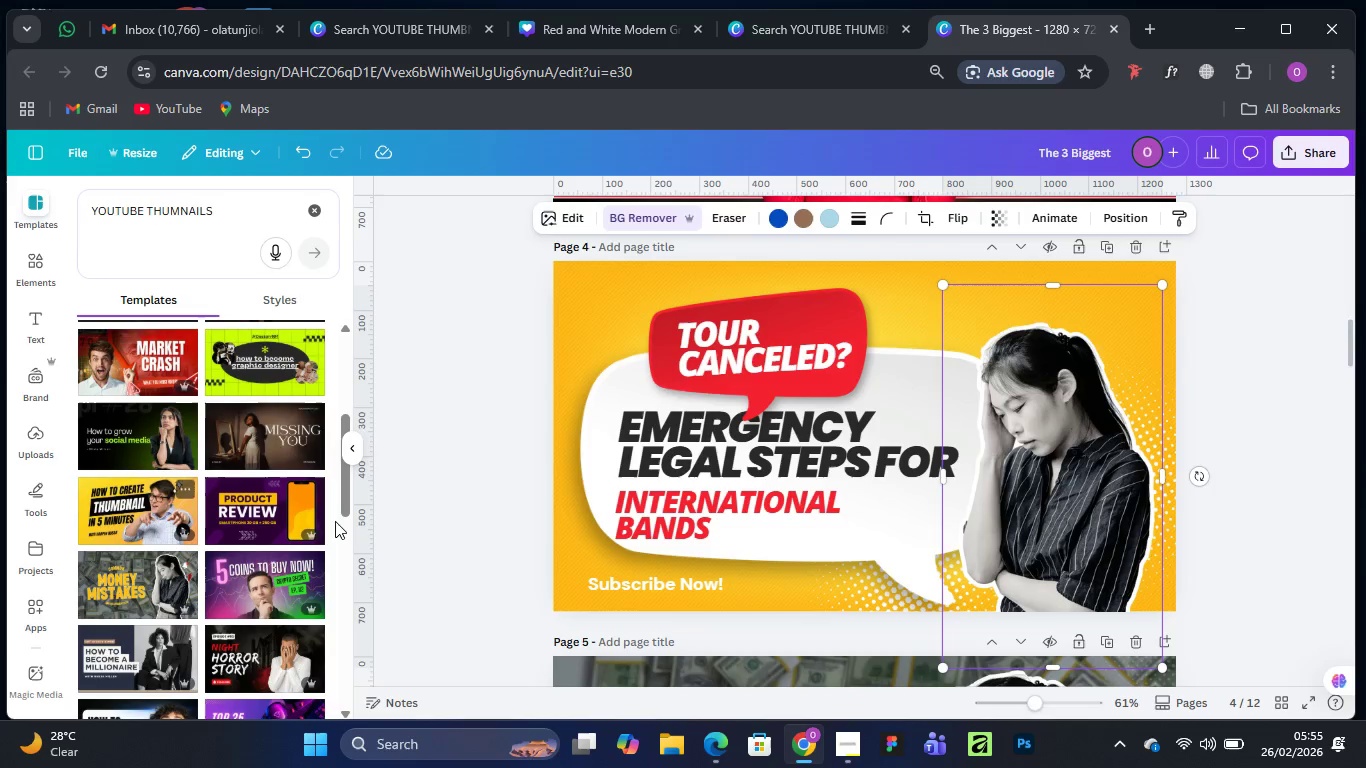 
scroll: coordinate [824, 371], scroll_direction: up, amount: 2.0
 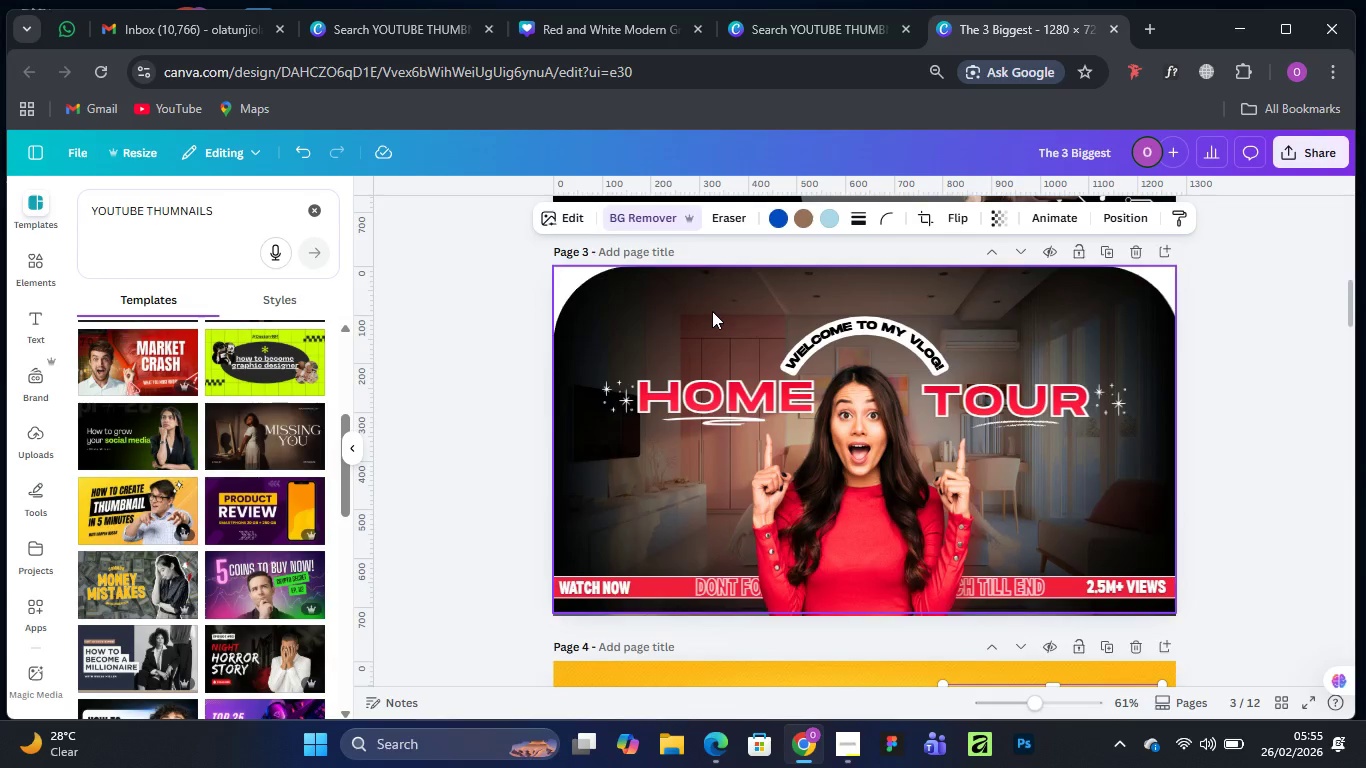 
left_click([712, 311])
 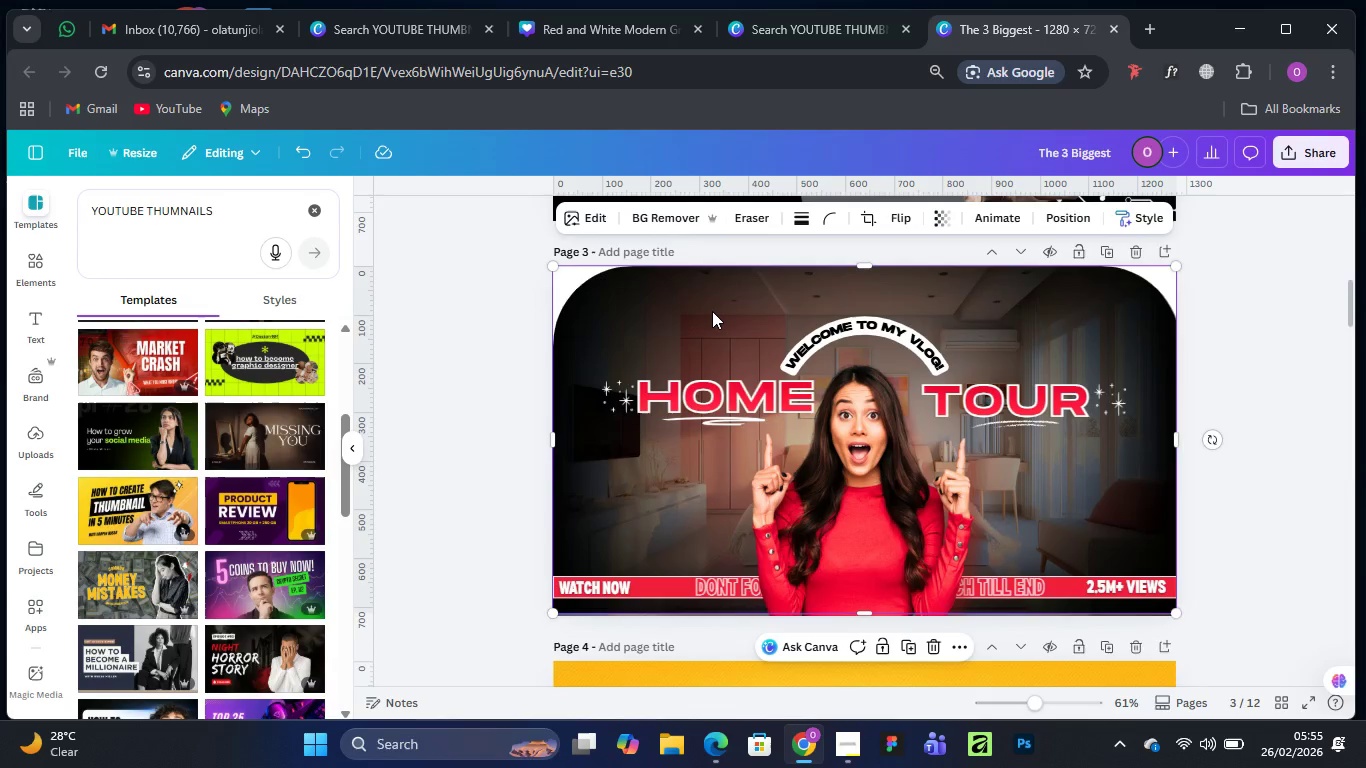 
right_click([712, 311])
 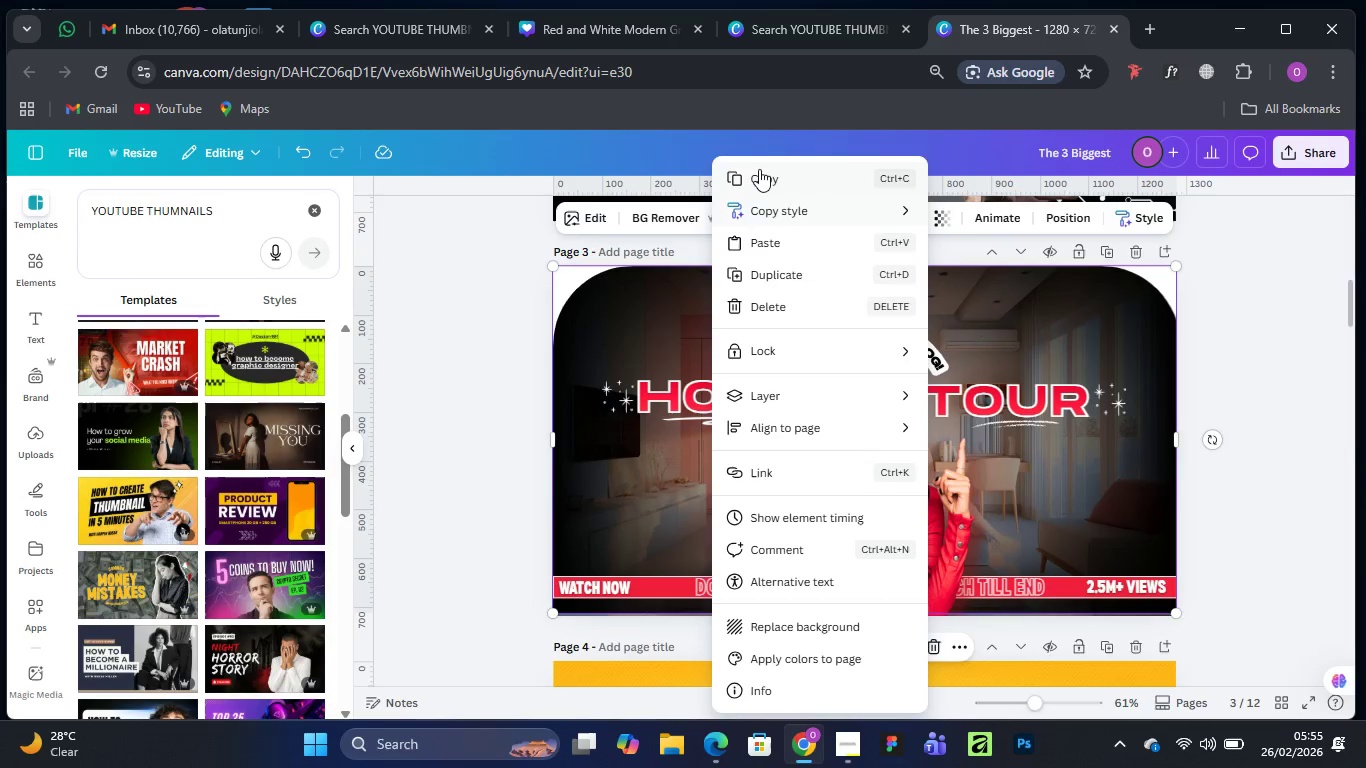 
left_click([759, 169])
 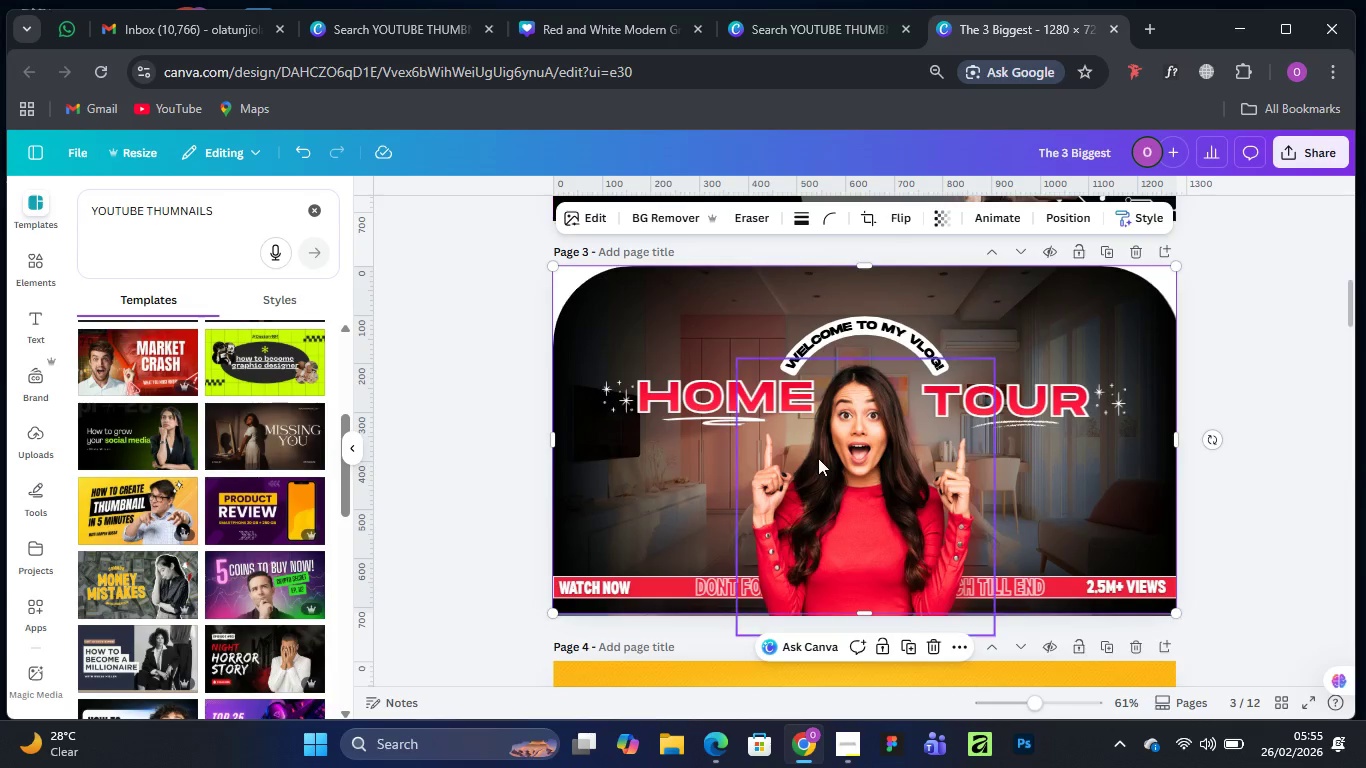 
scroll: coordinate [821, 467], scroll_direction: down, amount: 4.0
 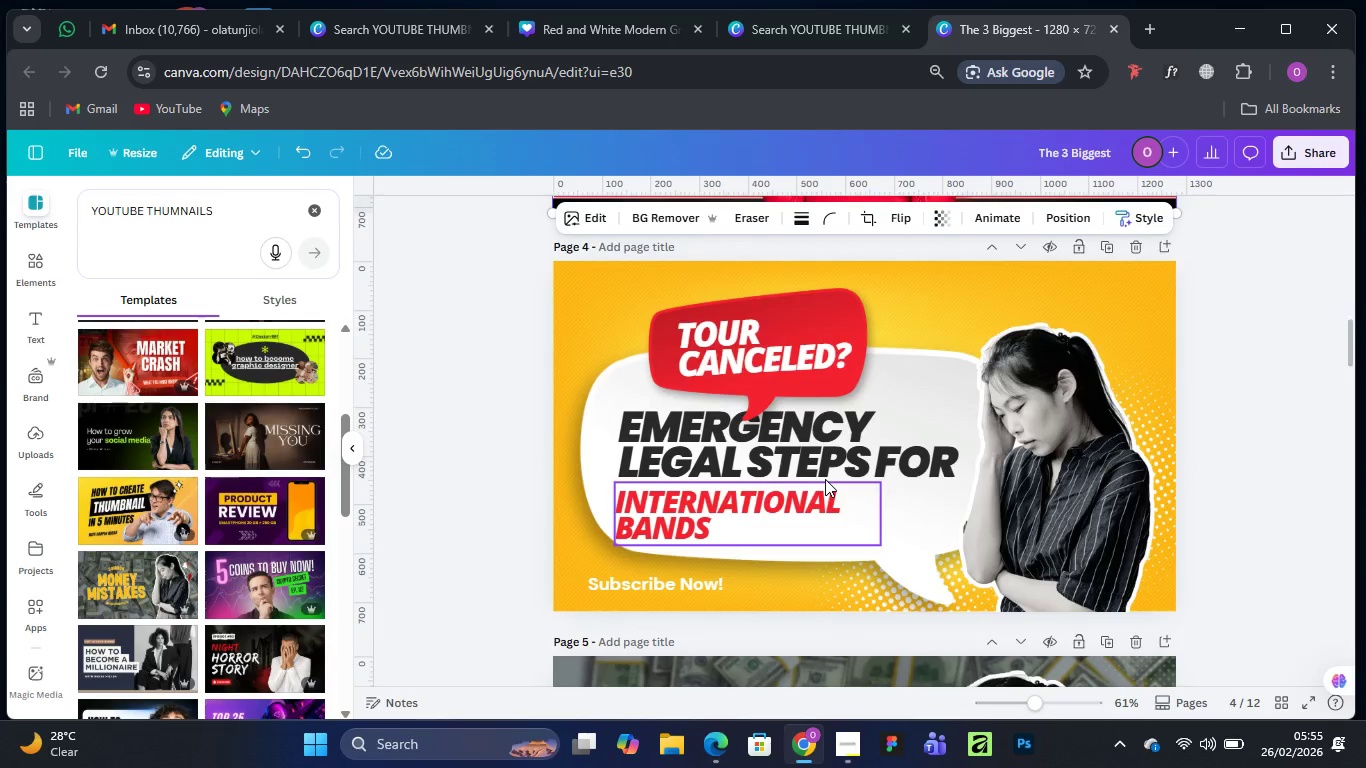 
key(Control+V)
 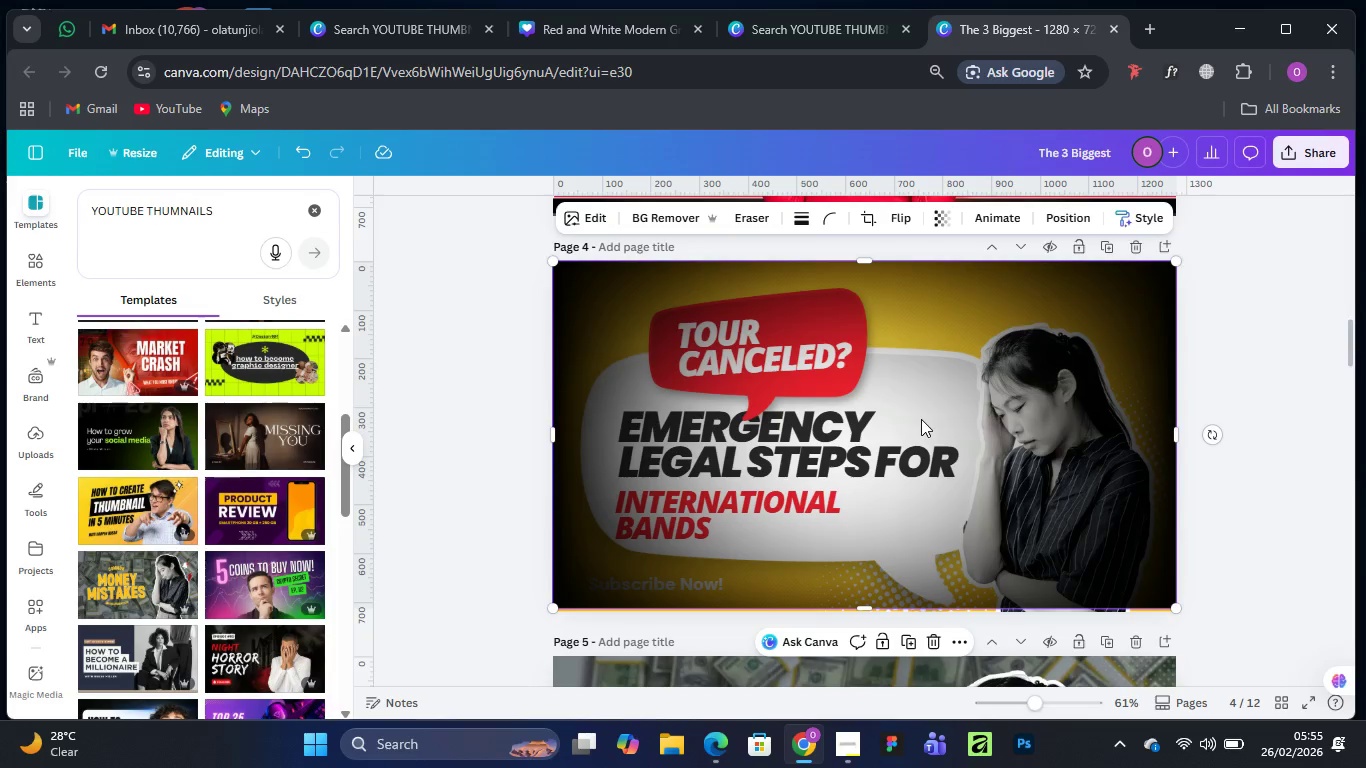 
wait(5.38)
 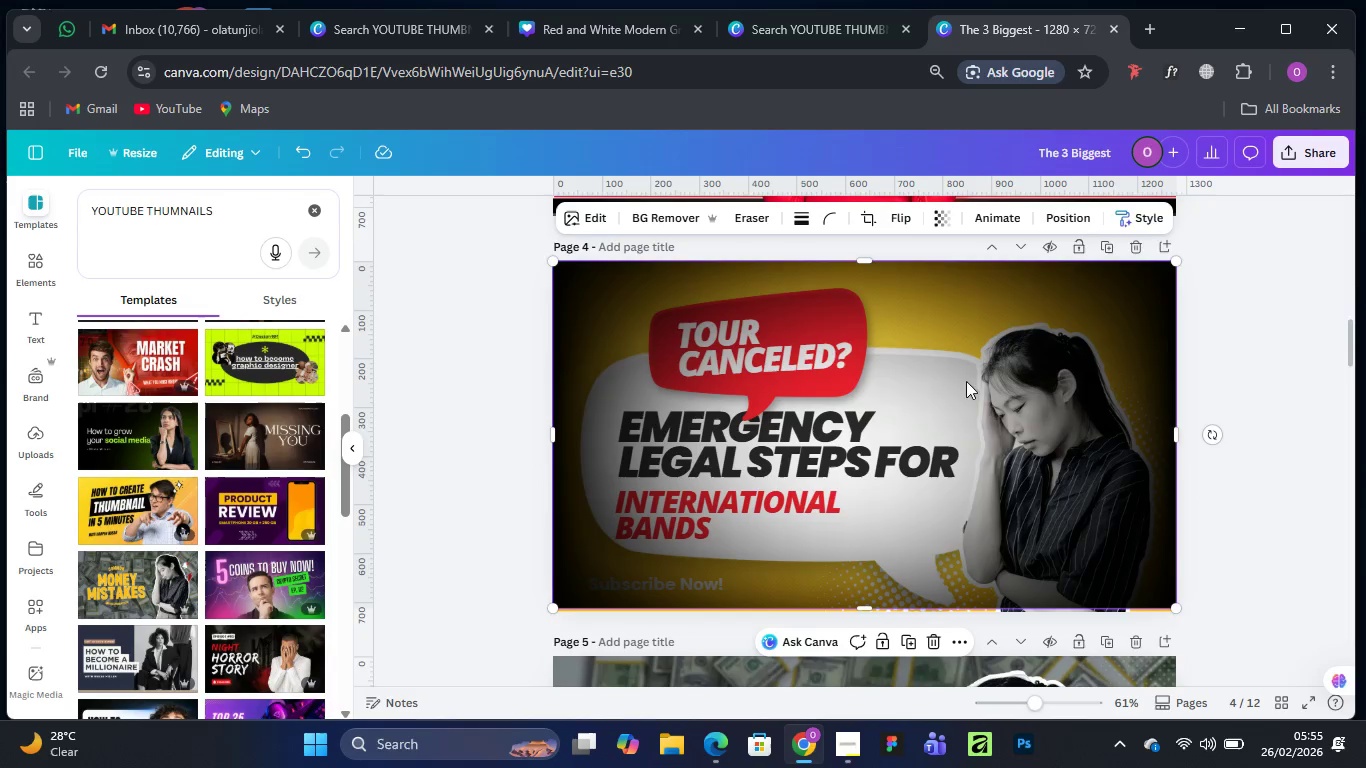 
left_click([1059, 214])
 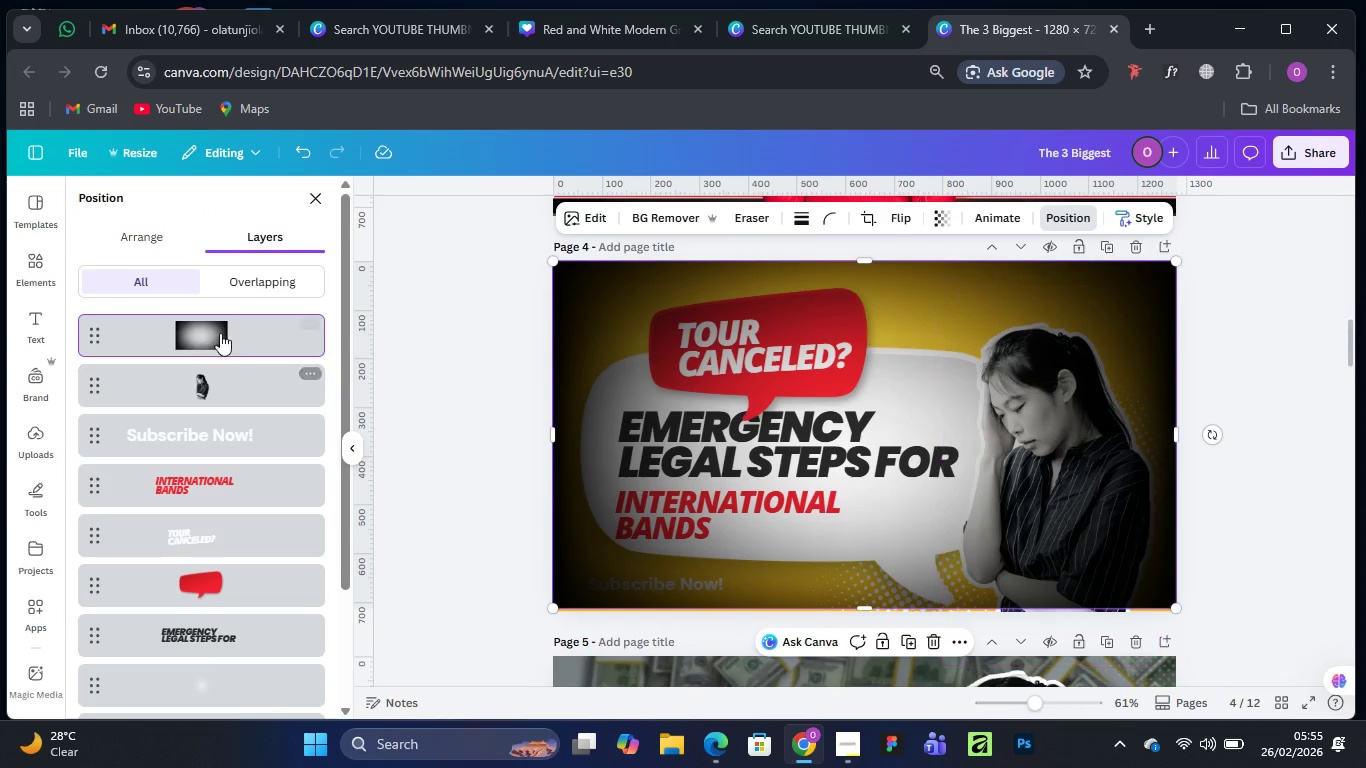 
left_click_drag(start_coordinate=[220, 329], to_coordinate=[235, 646])
 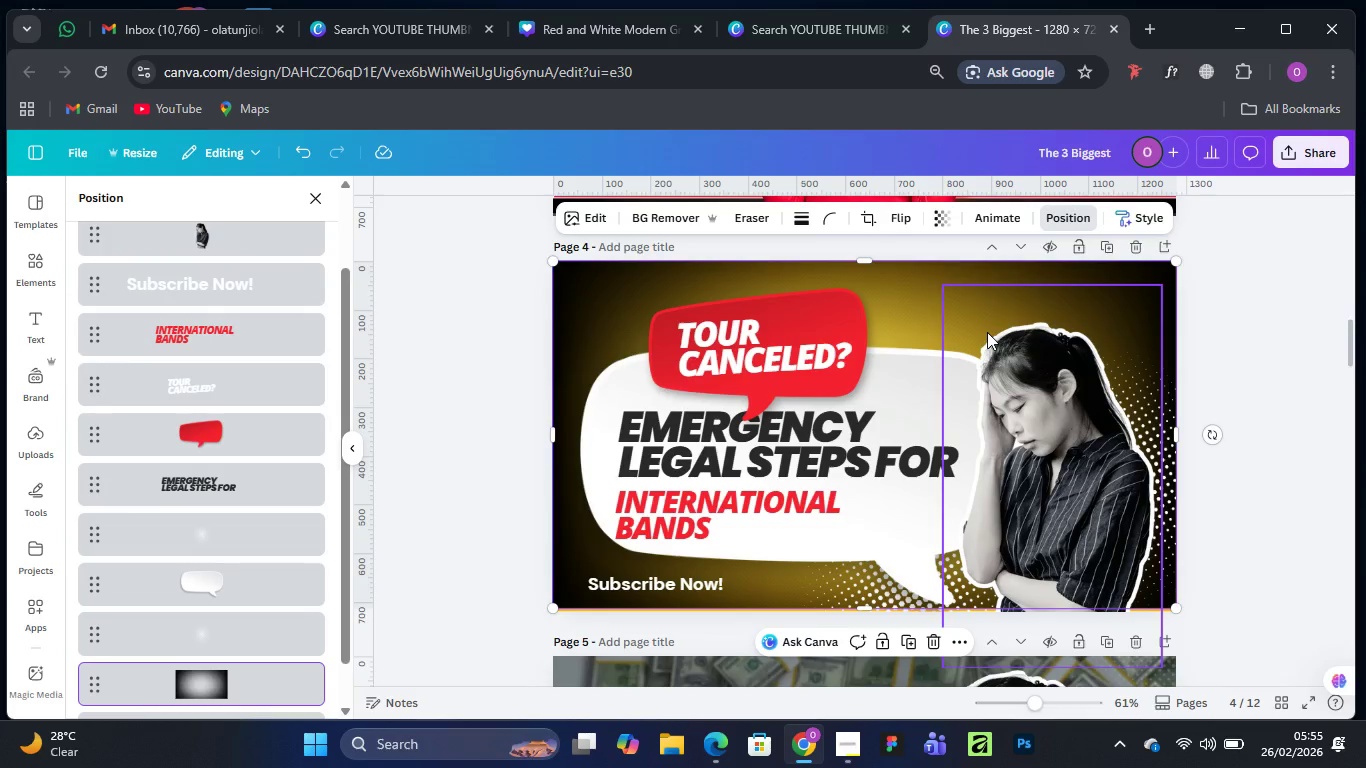 
scroll: coordinate [818, 436], scroll_direction: up, amount: 3.0
 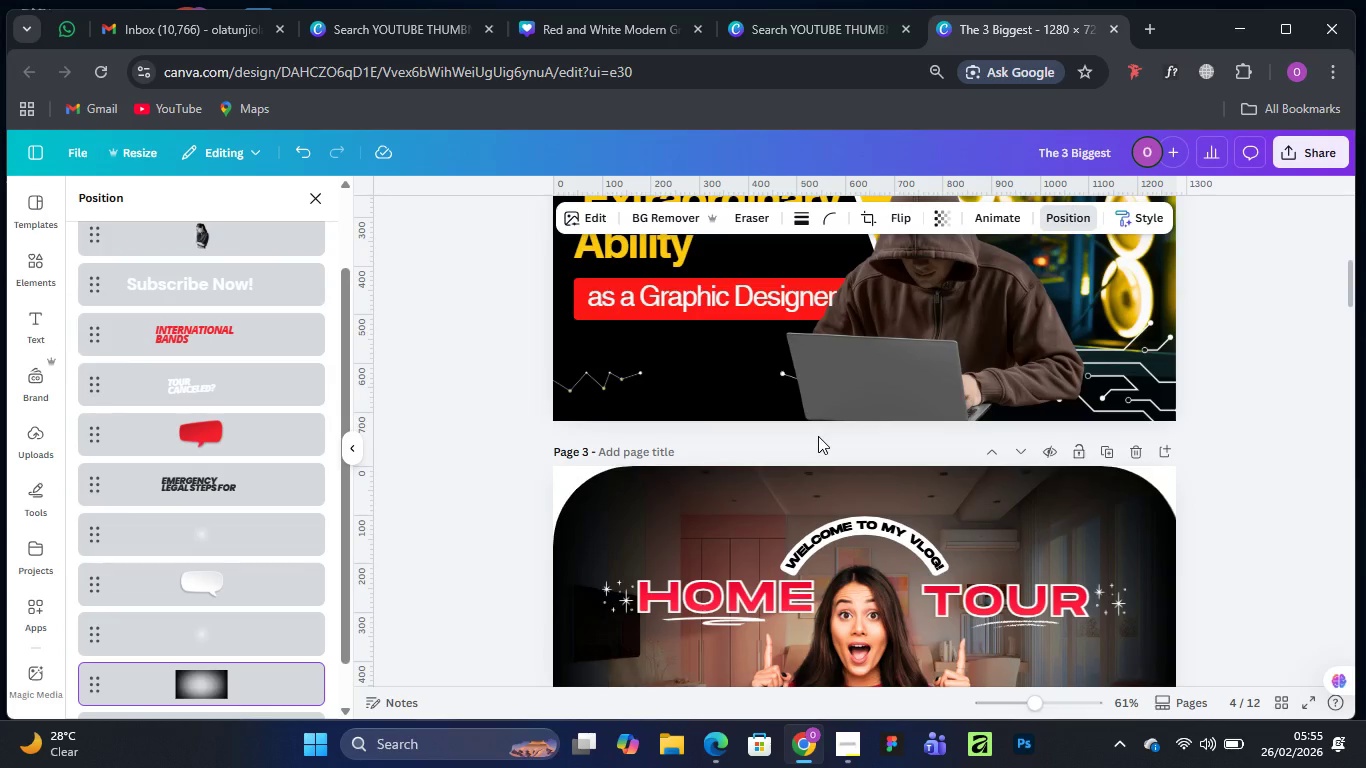 
scroll: coordinate [818, 436], scroll_direction: down, amount: 1.0
 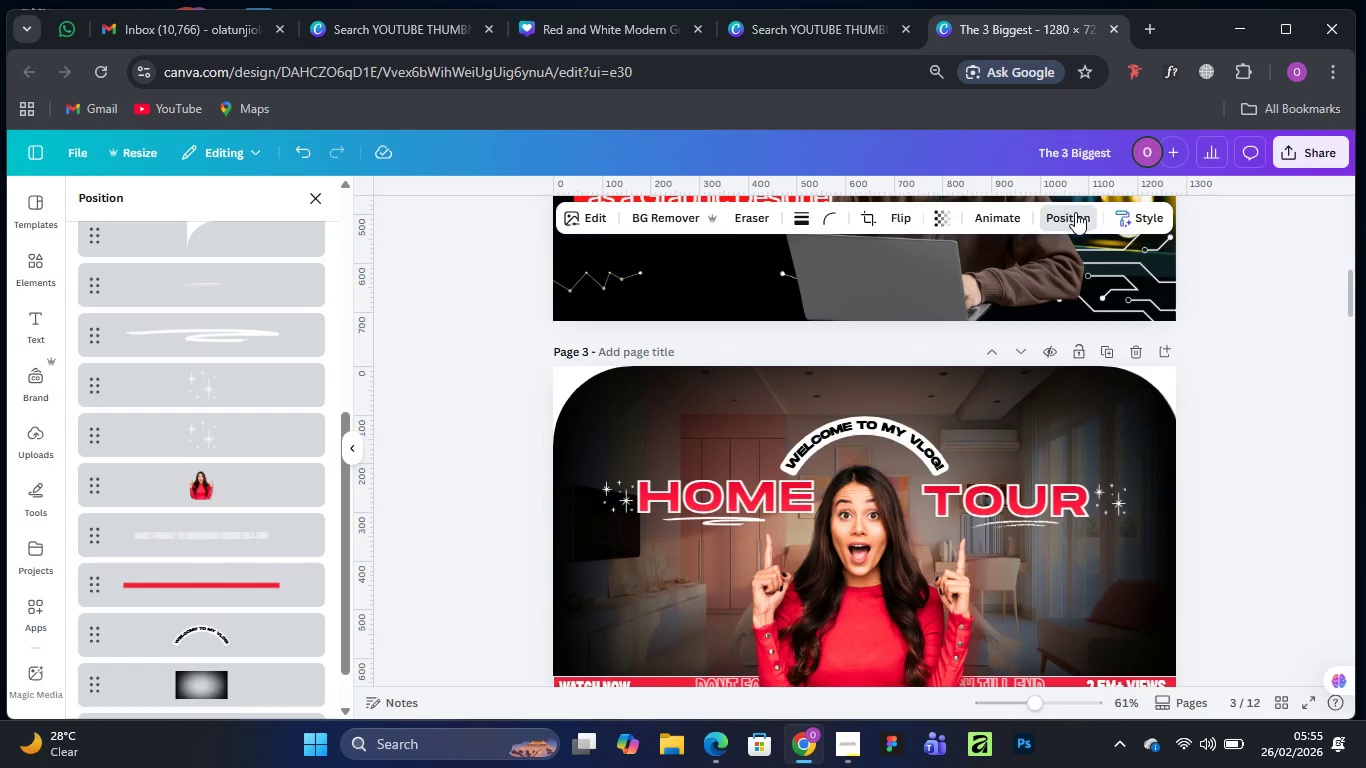 
left_click([1074, 211])
 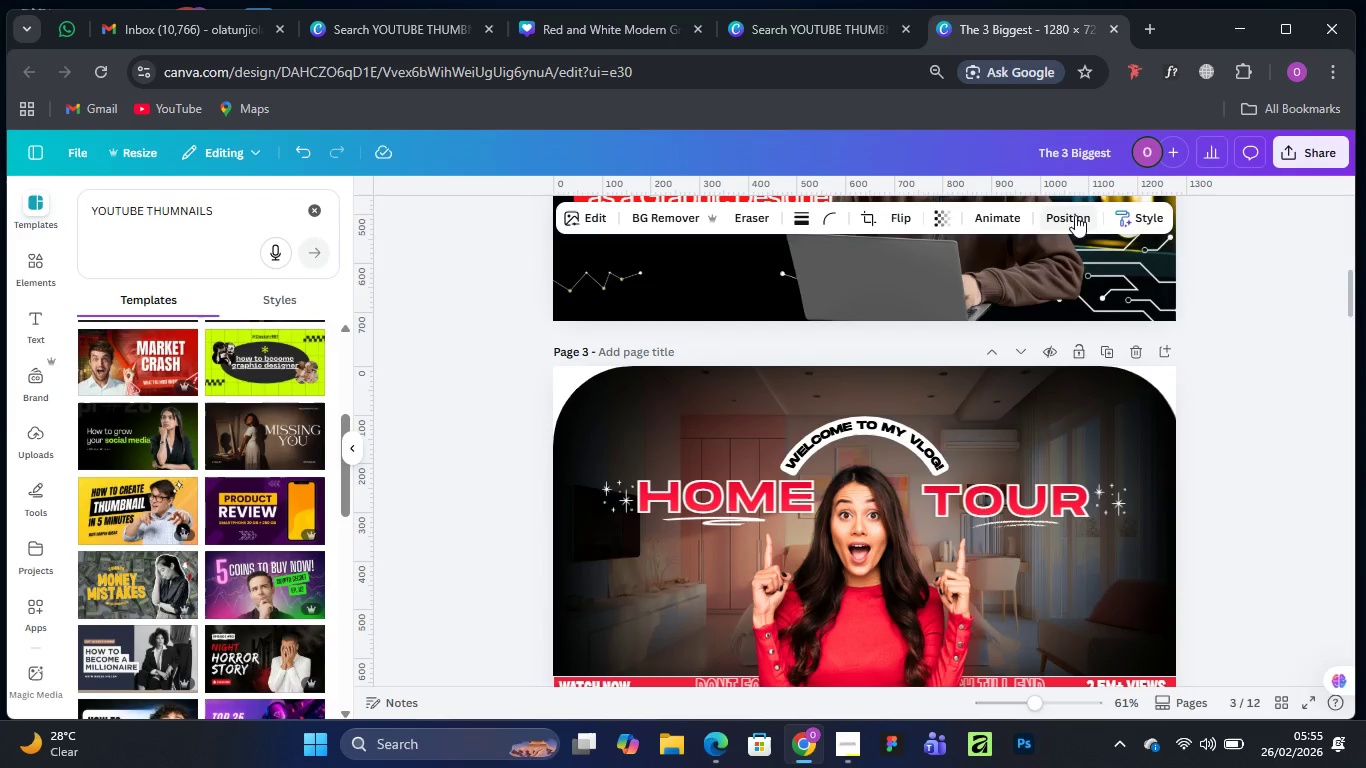 
left_click([1074, 214])
 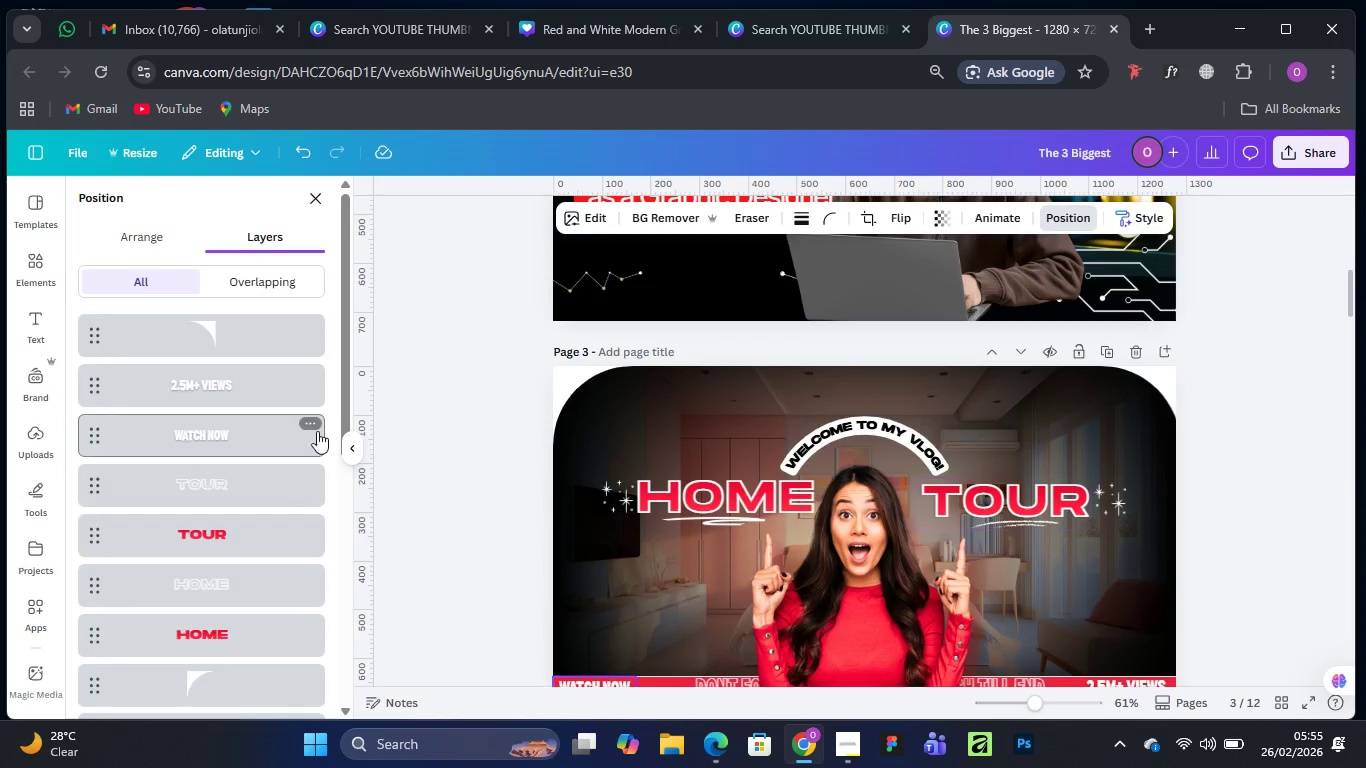 
scroll: coordinate [206, 588], scroll_direction: down, amount: 11.0
 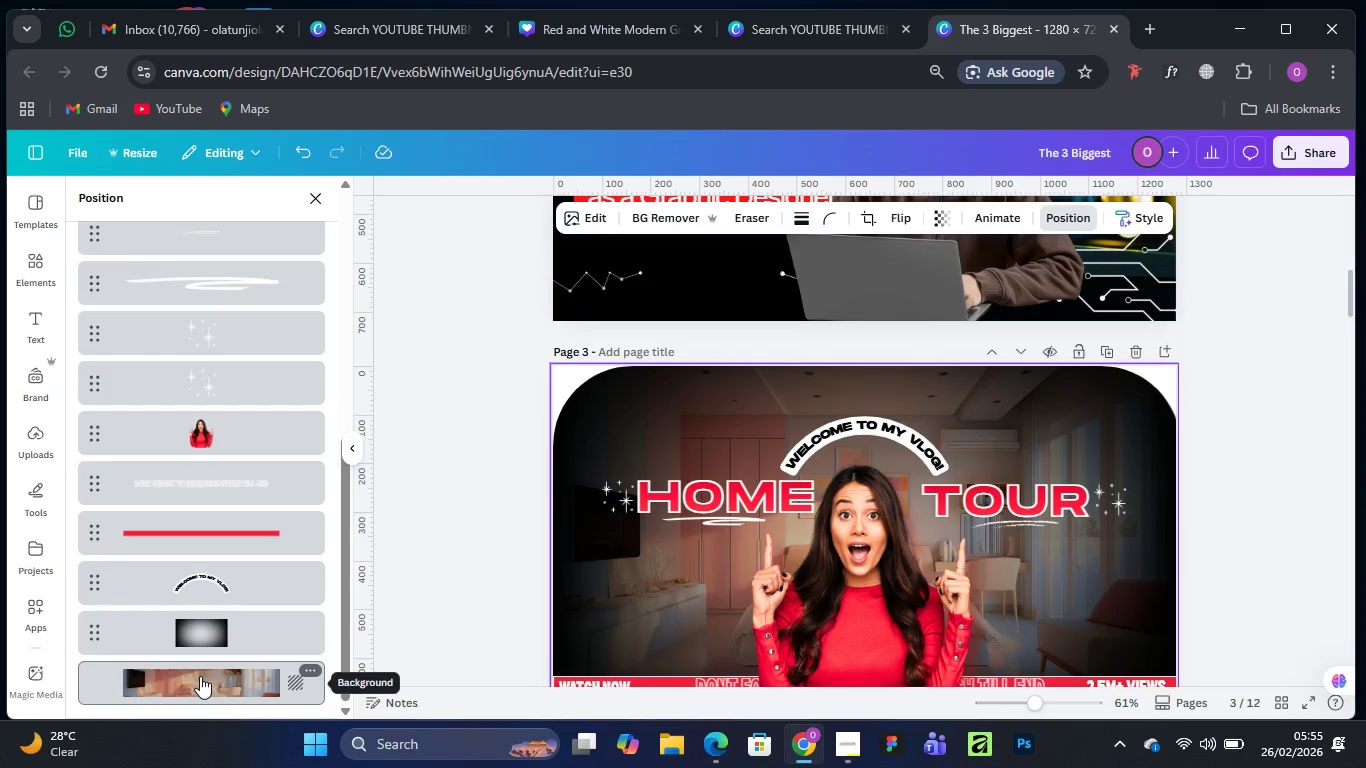 
left_click([200, 676])
 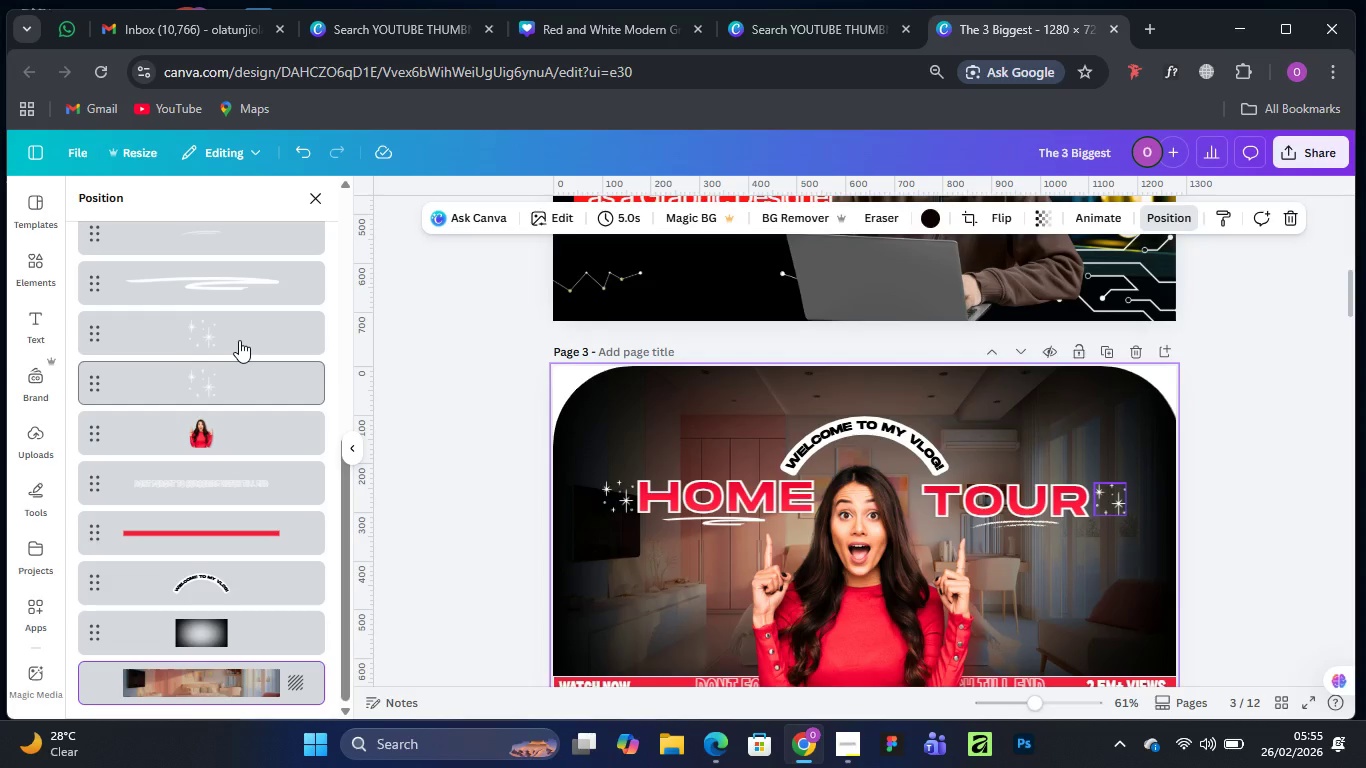 
wait(7.45)
 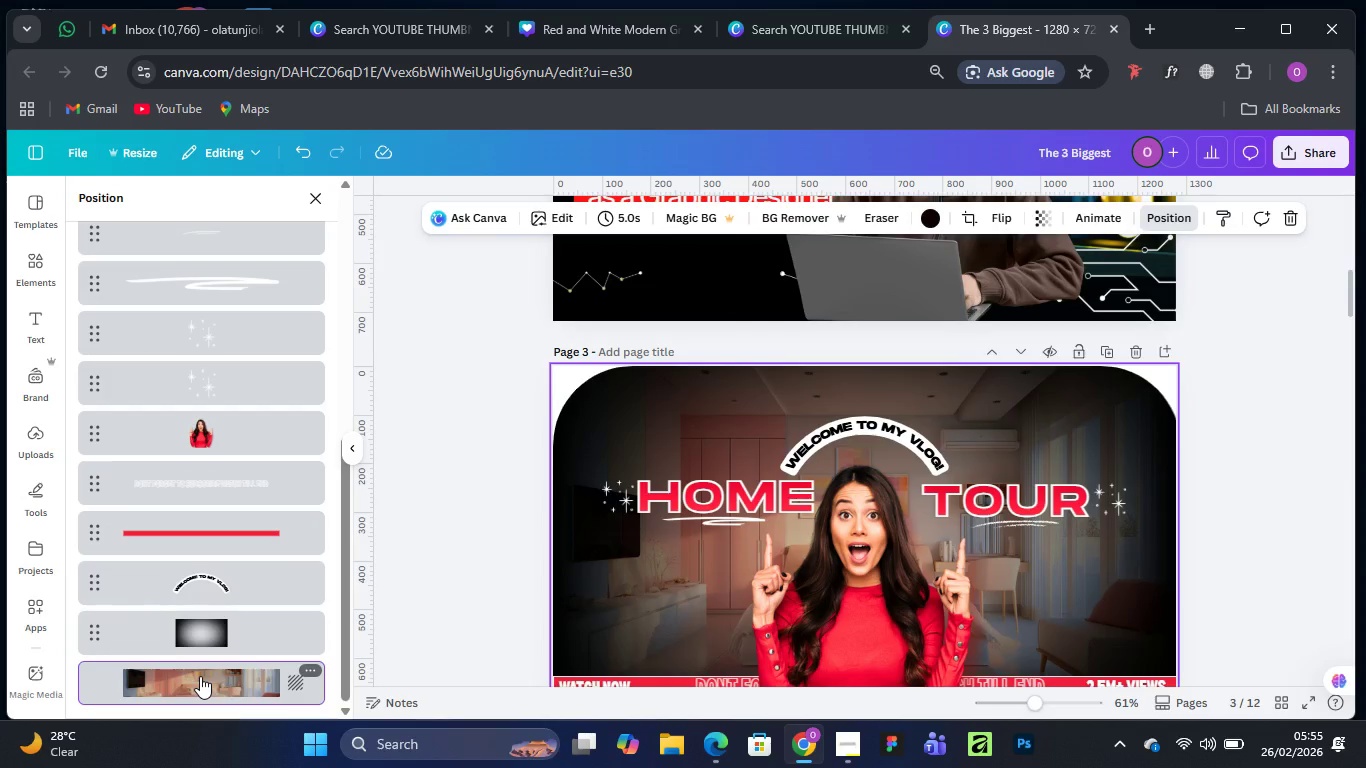 
left_click([319, 198])
 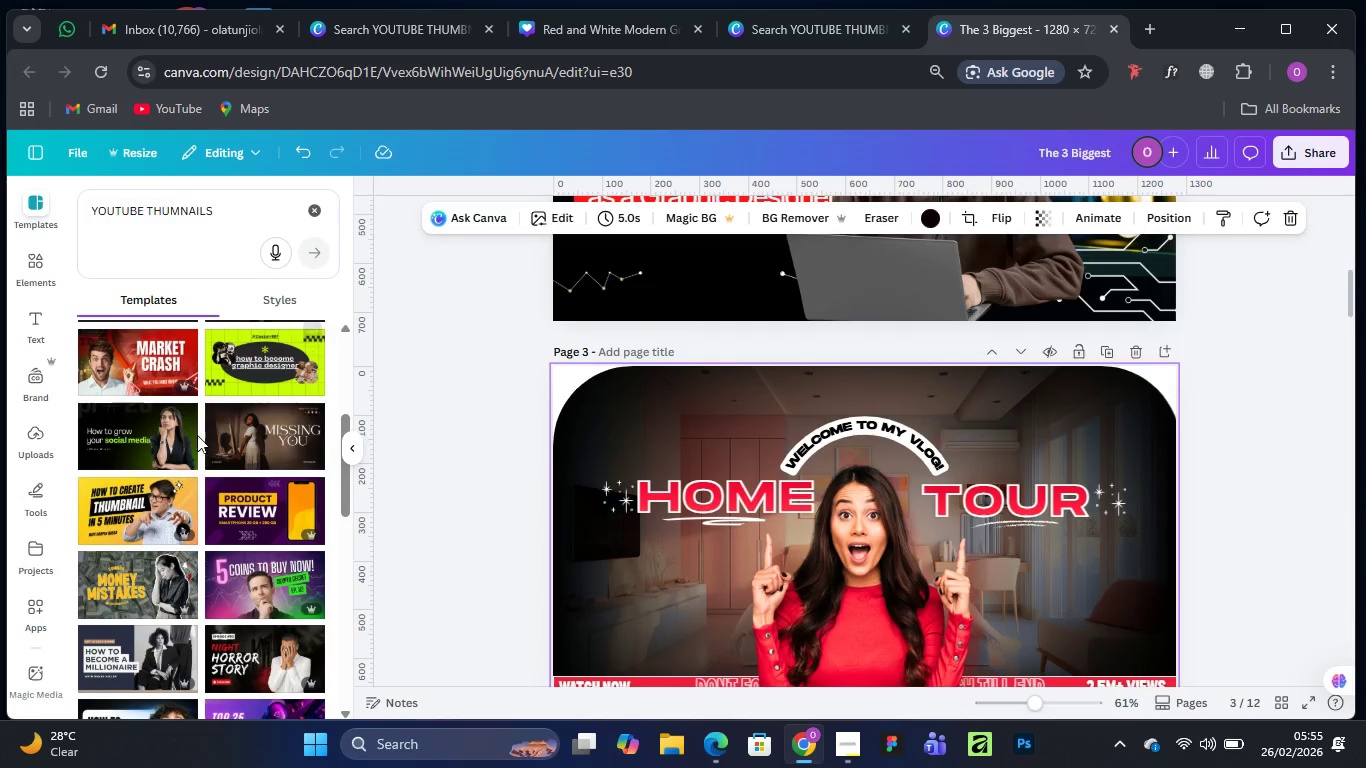 
scroll: coordinate [194, 436], scroll_direction: up, amount: 1.0
 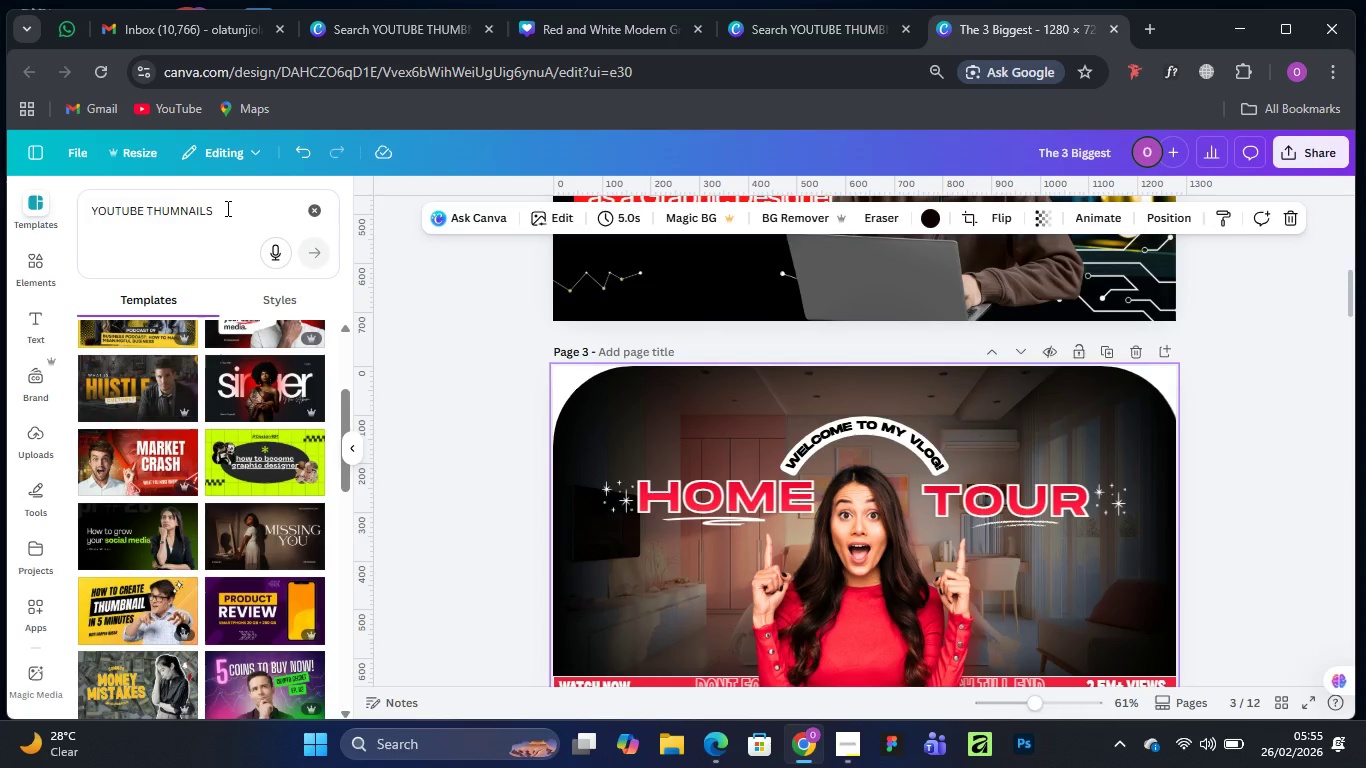 
left_click([226, 208])
 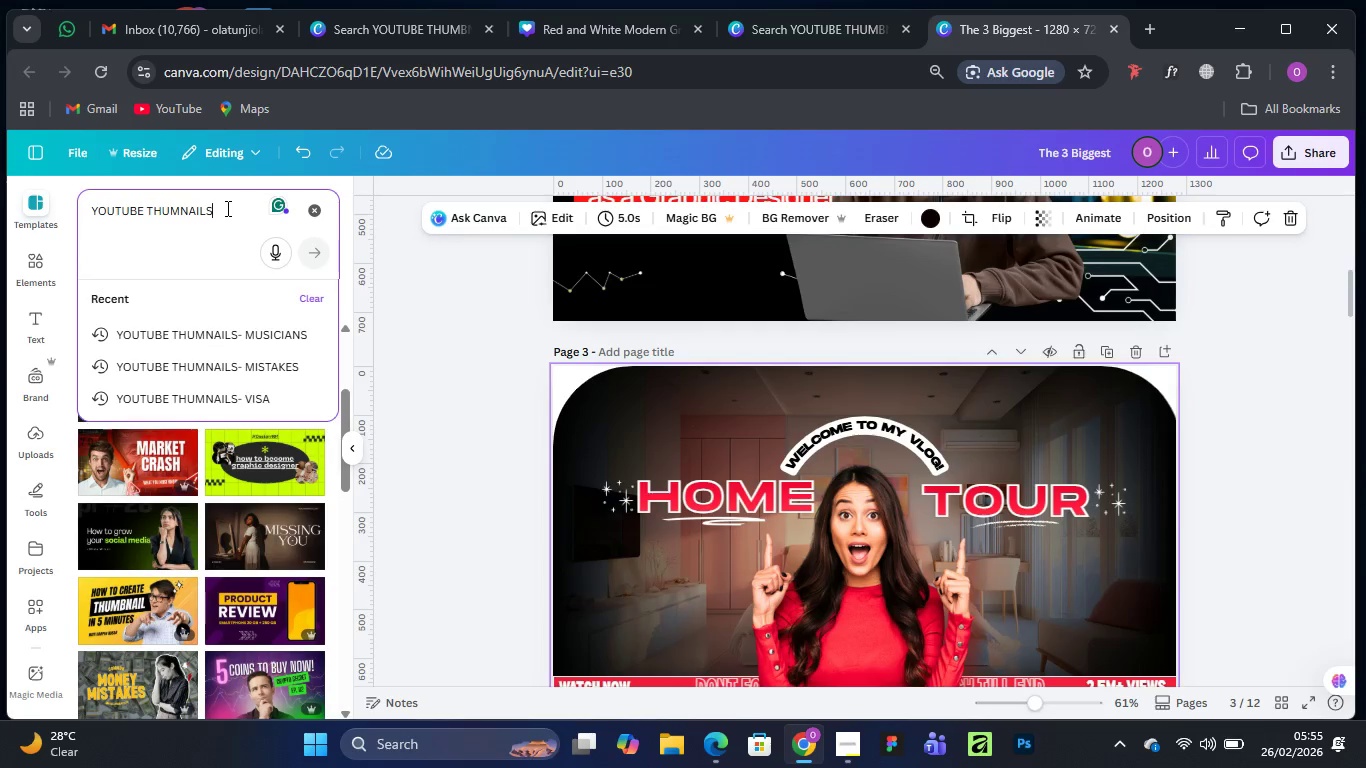 
key(CapsLock)
 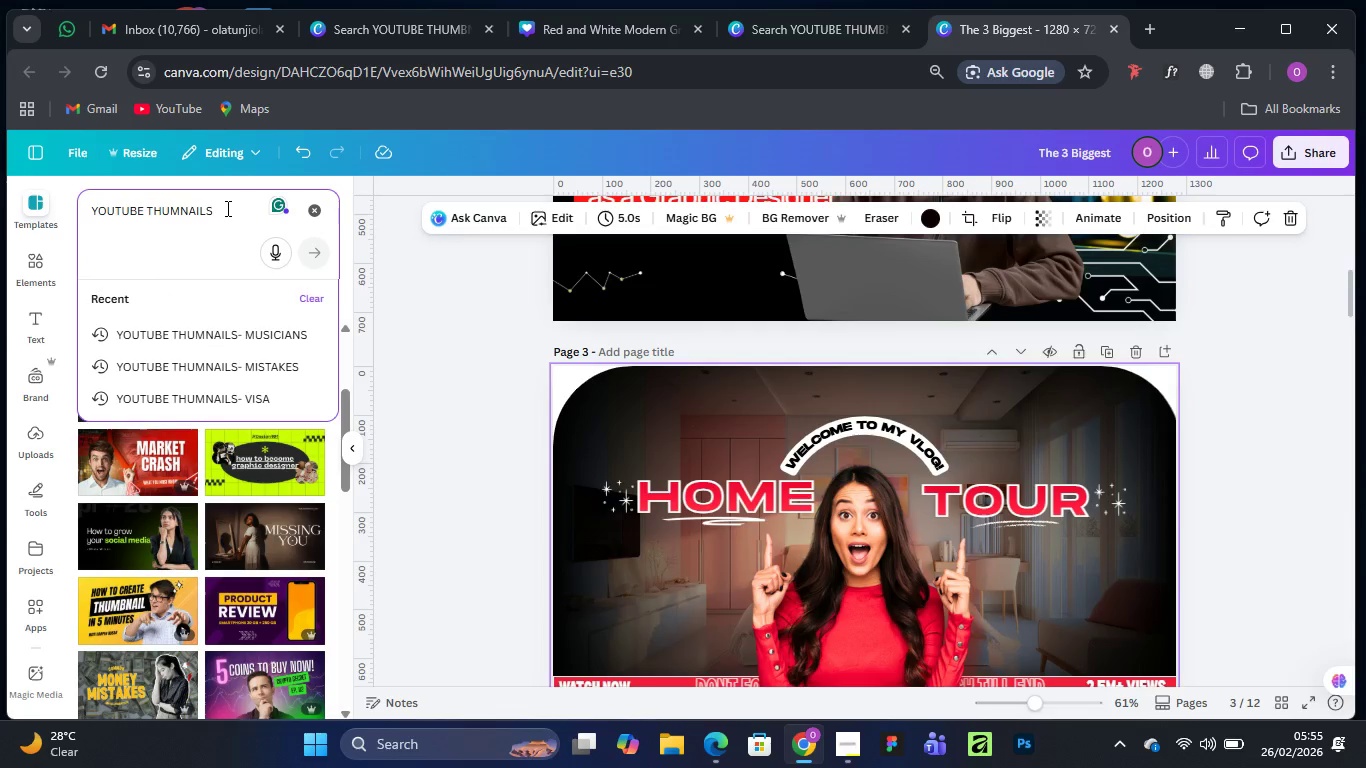 
key(CapsLock)
 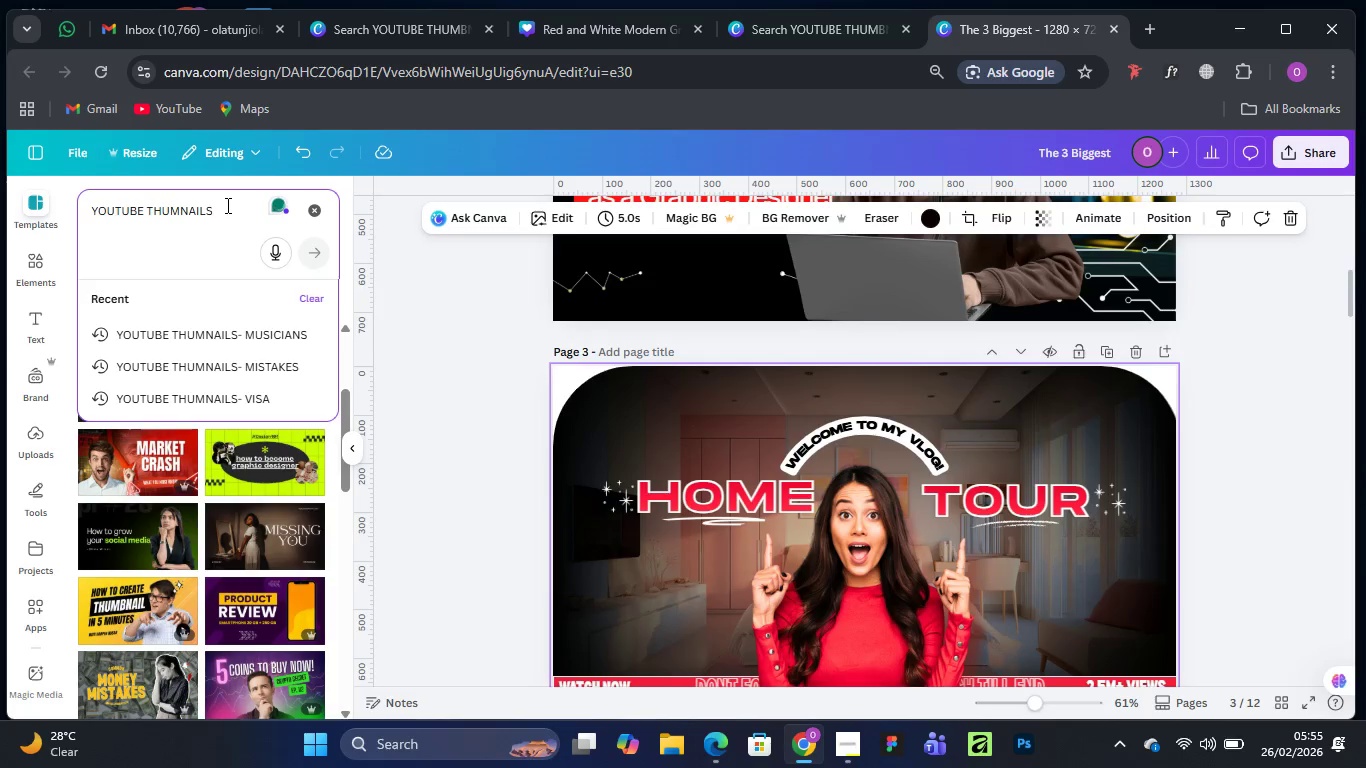 
wait(5.42)
 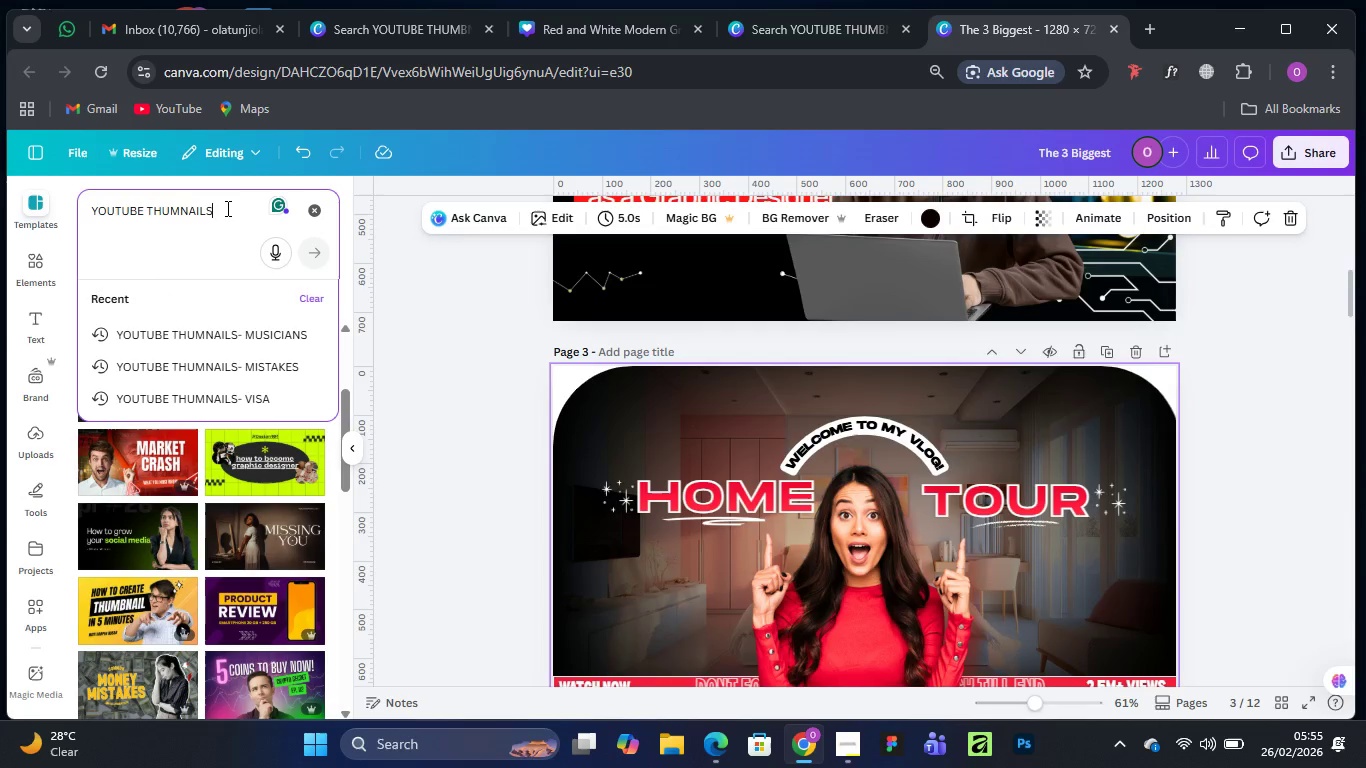 
left_click([41, 261])
 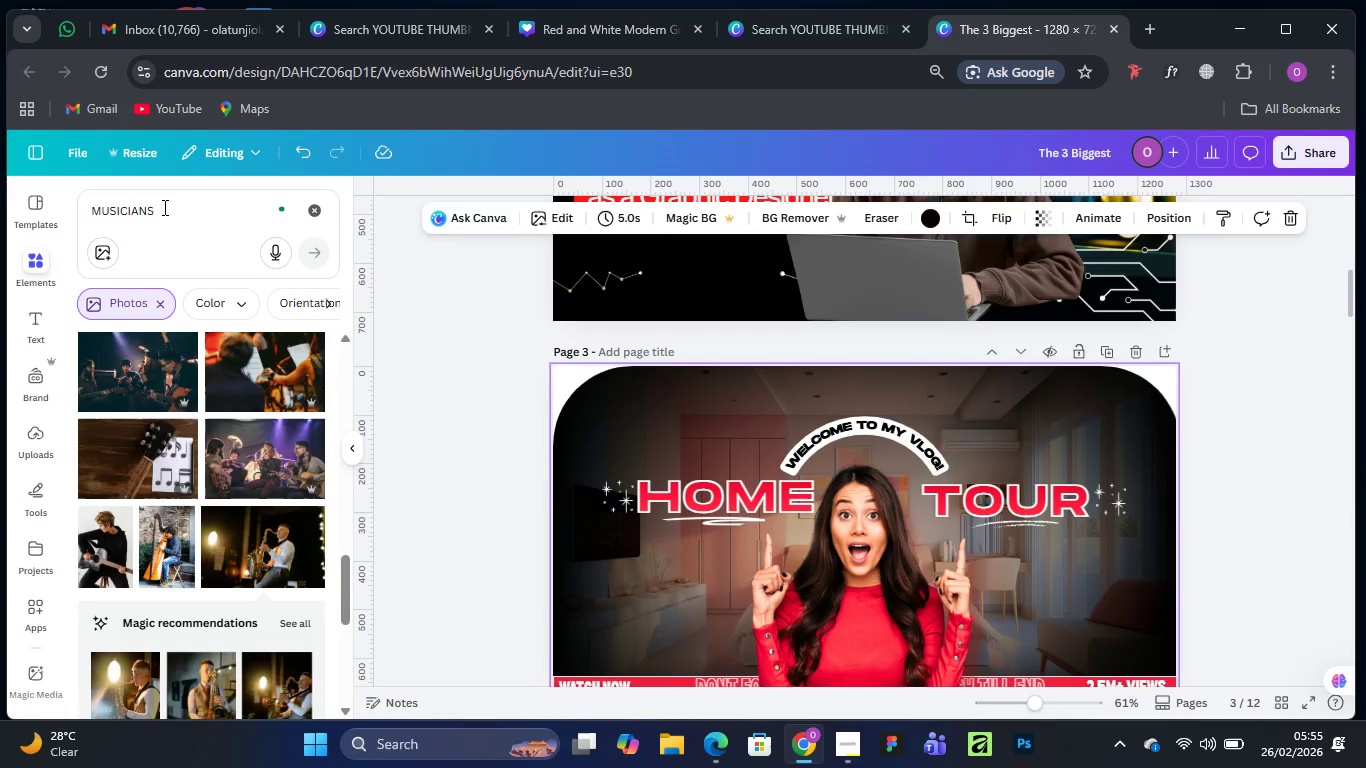 
left_click_drag(start_coordinate=[163, 207], to_coordinate=[79, 216])
 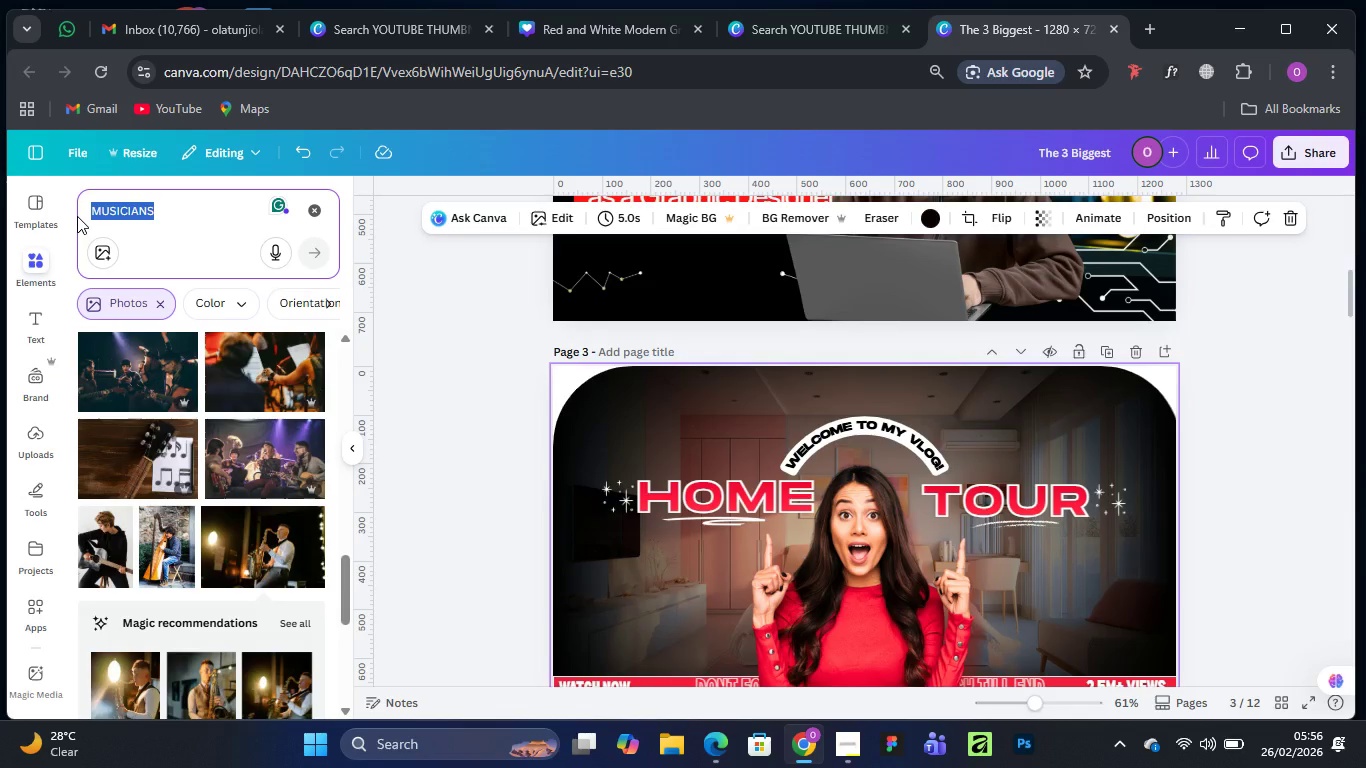 
type(tour)
 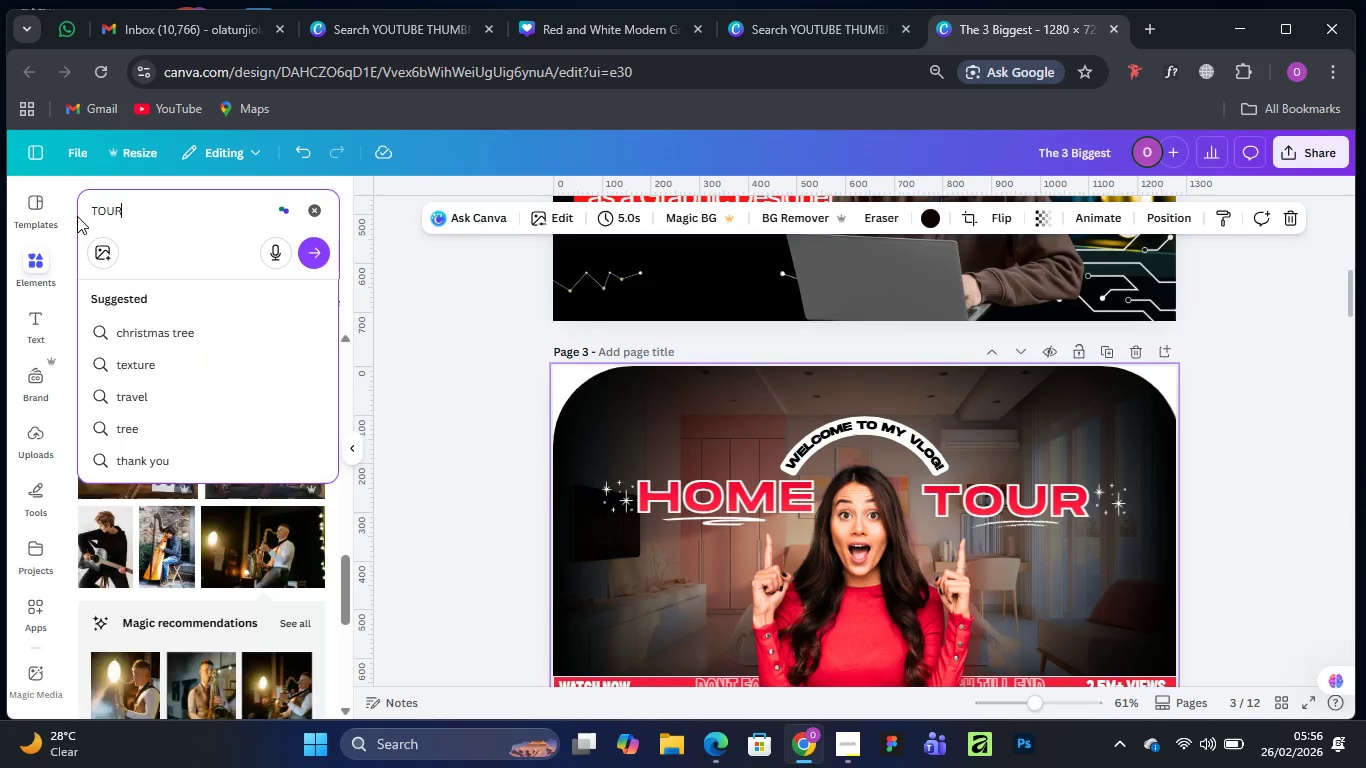 
key(Enter)
 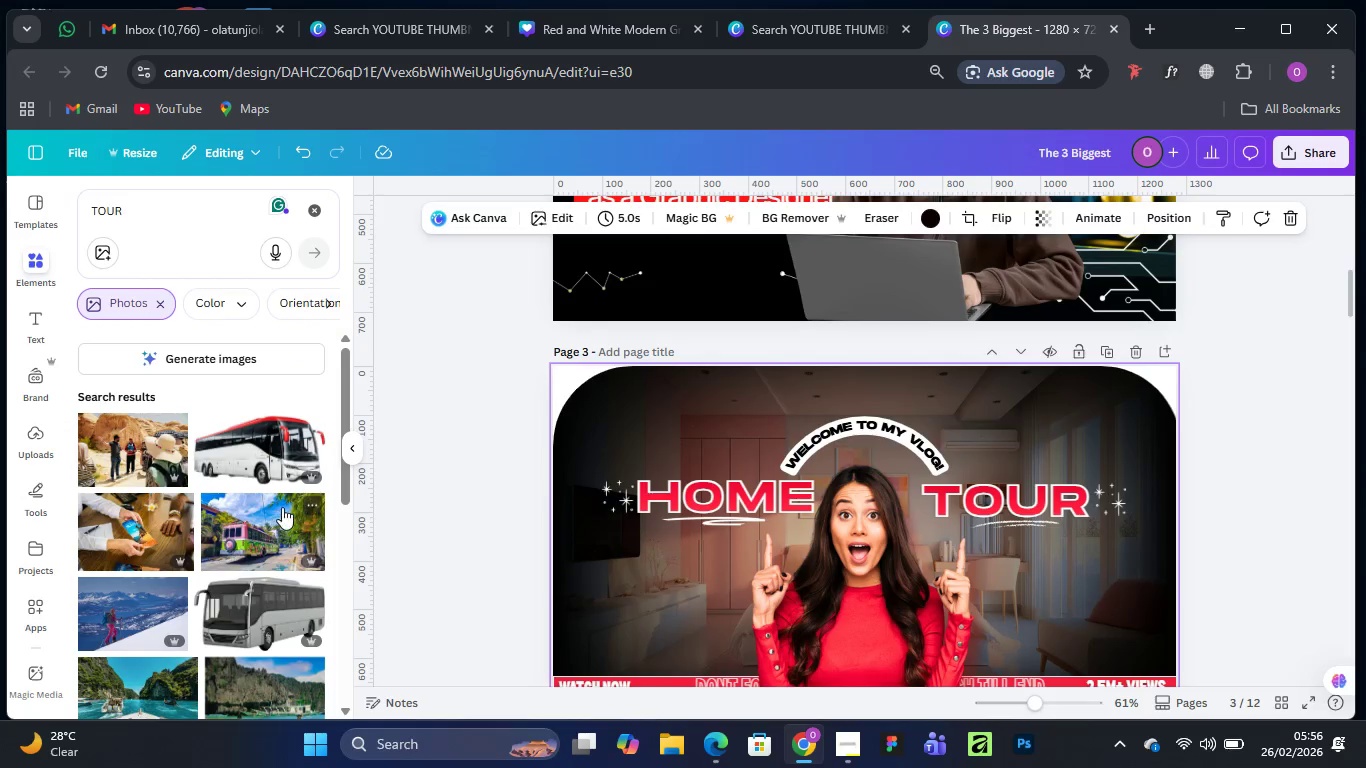 
left_click([256, 532])
 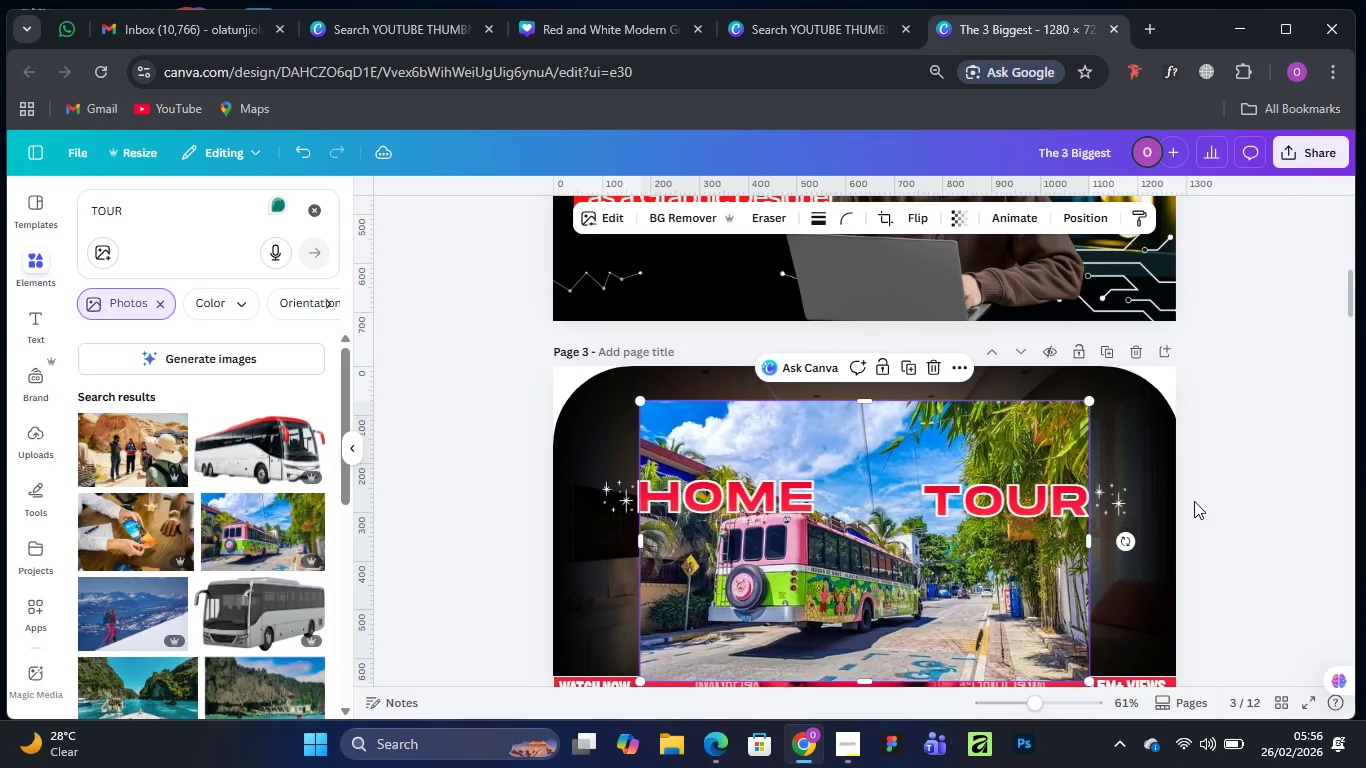 
scroll: coordinate [984, 502], scroll_direction: down, amount: 2.0
 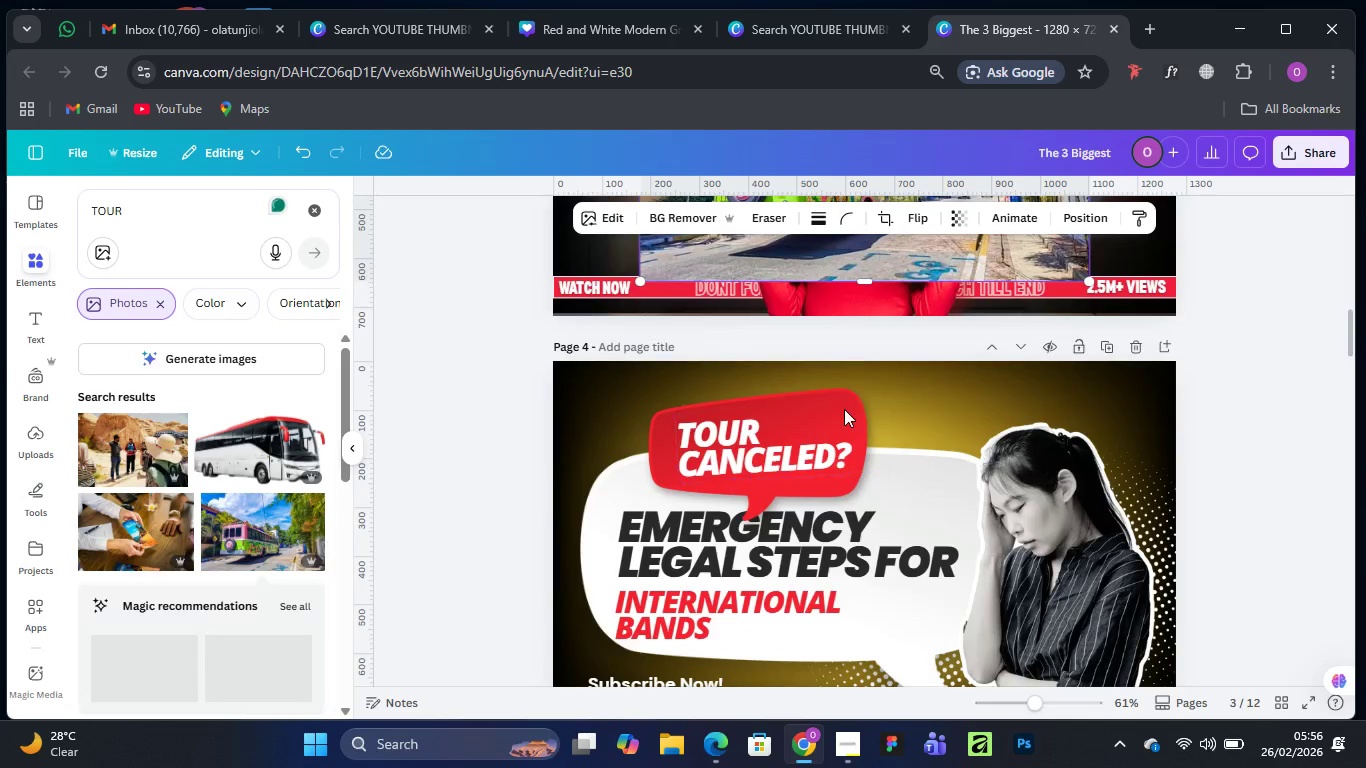 
scroll: coordinate [844, 409], scroll_direction: up, amount: 1.0
 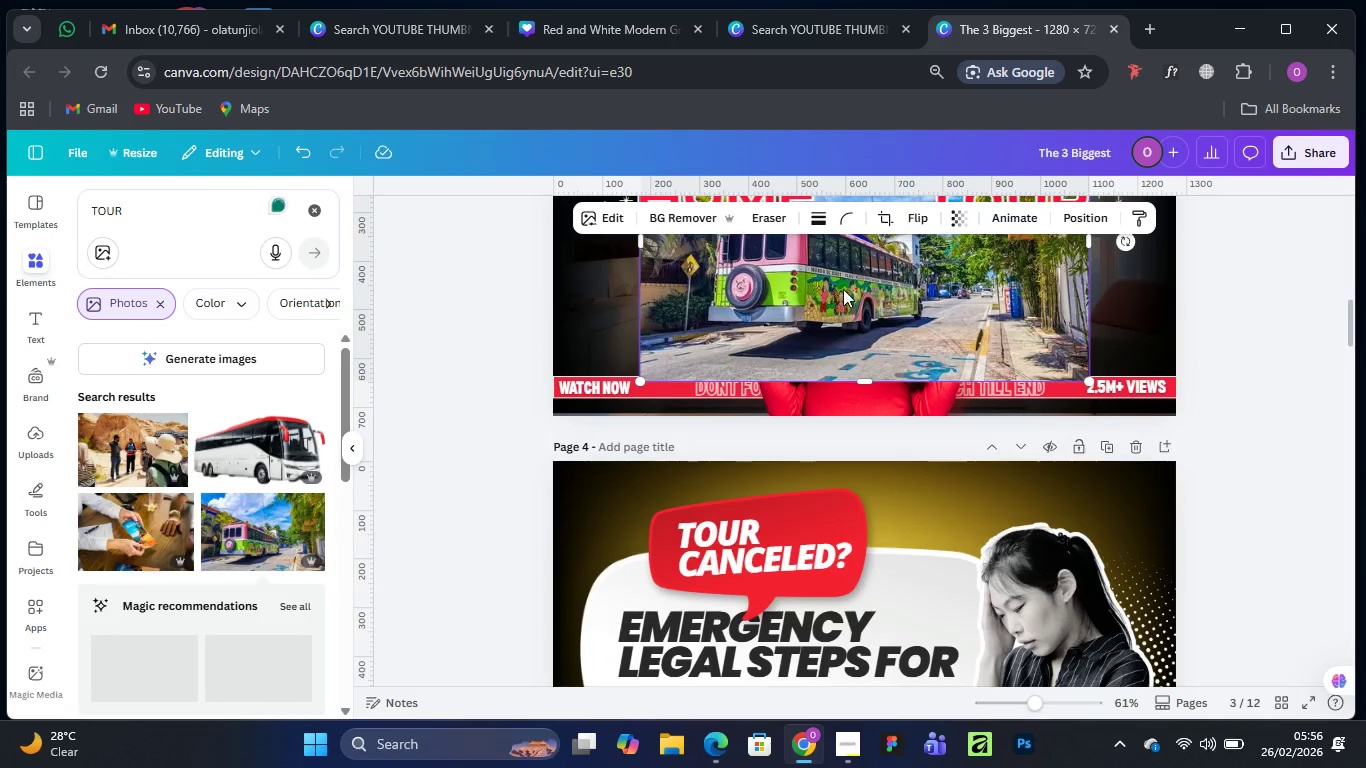 
left_click_drag(start_coordinate=[843, 289], to_coordinate=[871, 655])
 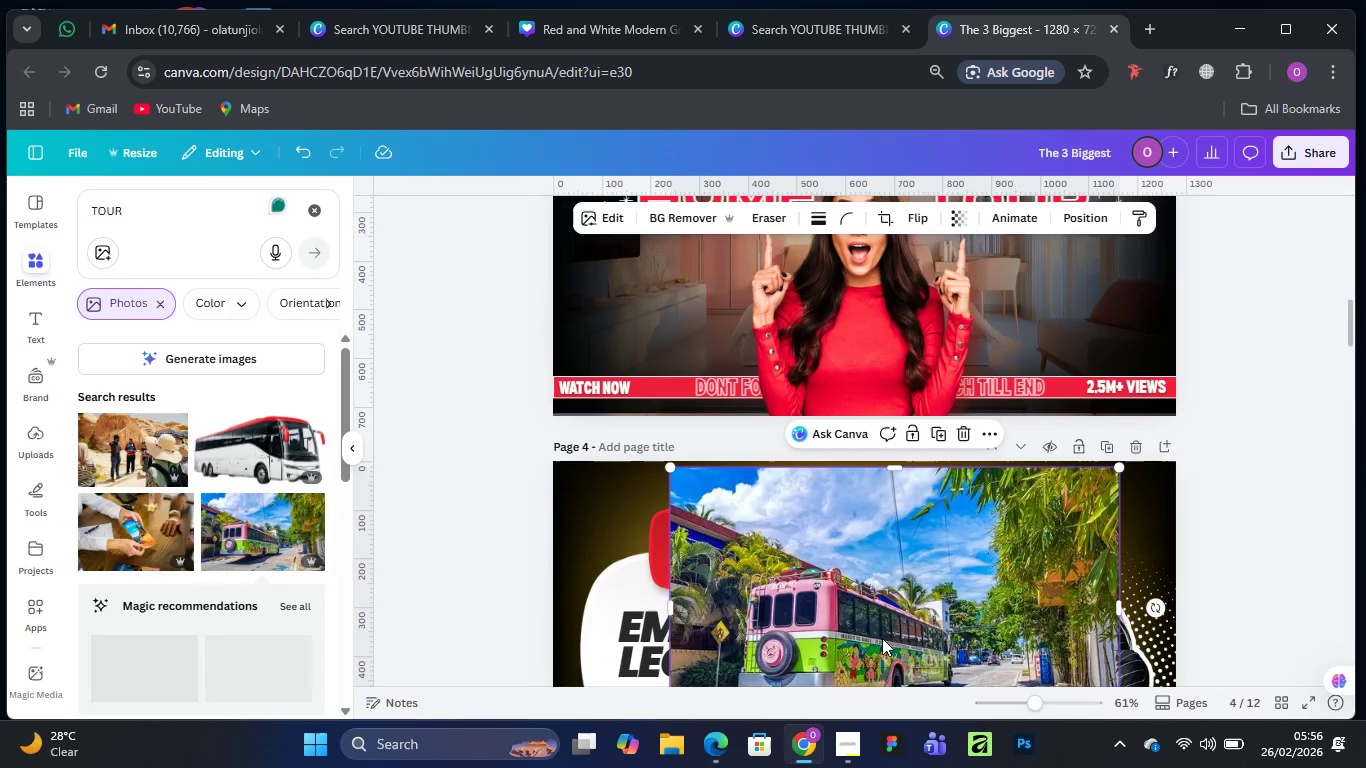 
scroll: coordinate [888, 621], scroll_direction: down, amount: 2.0
 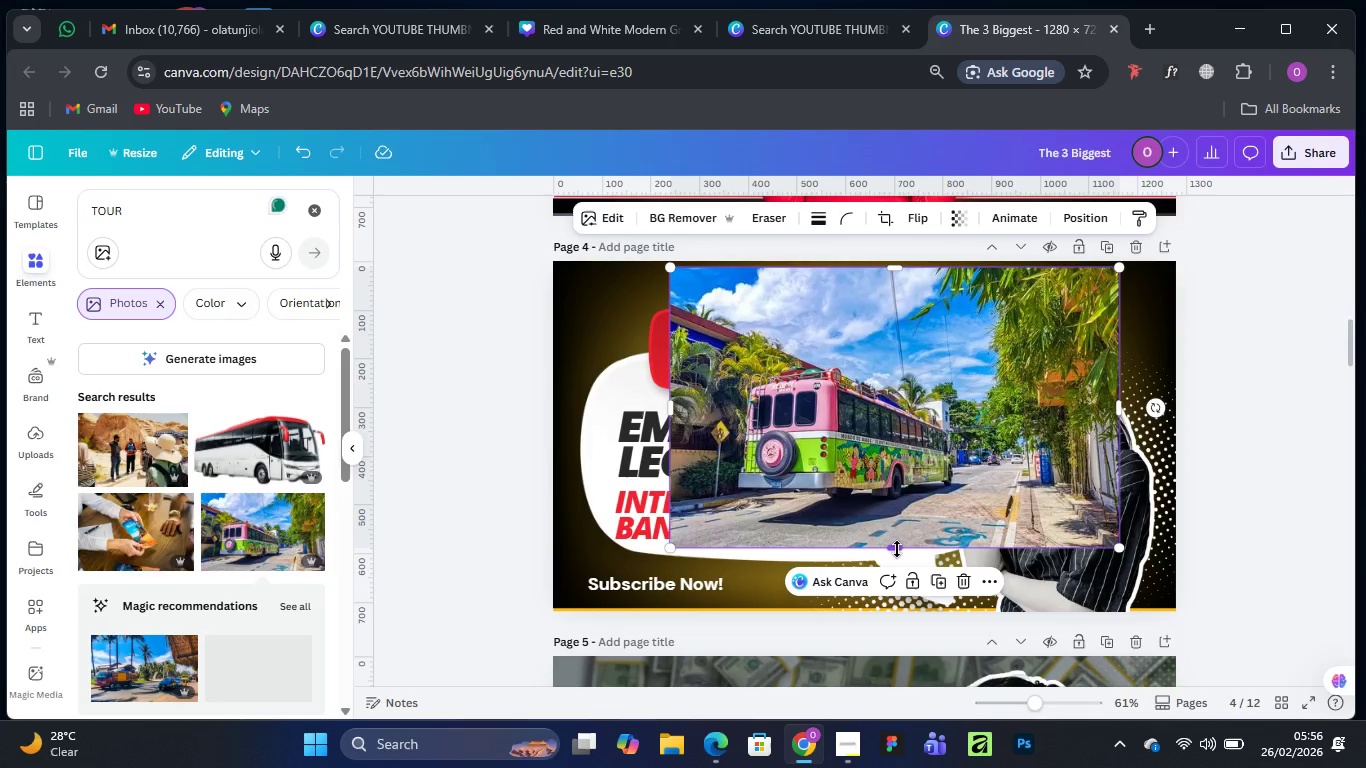 
left_click_drag(start_coordinate=[896, 550], to_coordinate=[898, 613])
 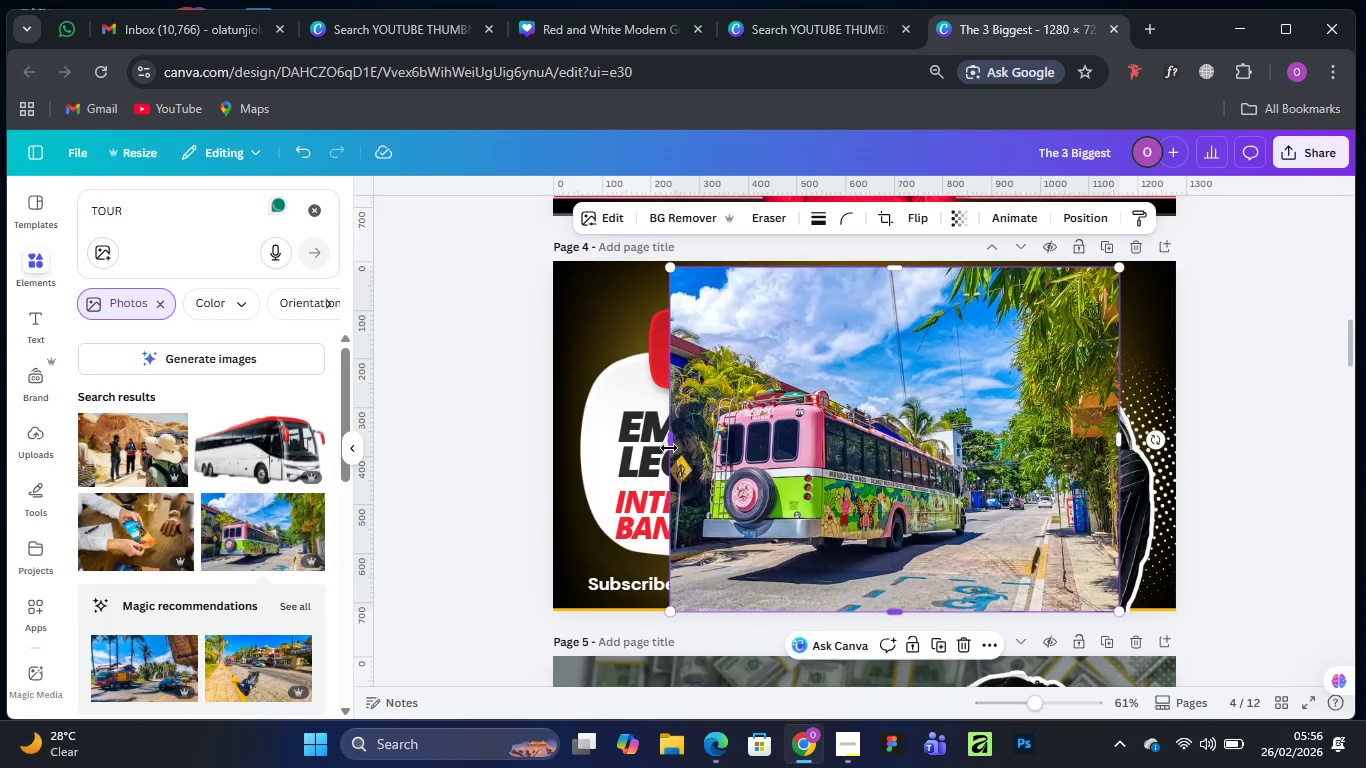 
left_click_drag(start_coordinate=[669, 448], to_coordinate=[552, 452])
 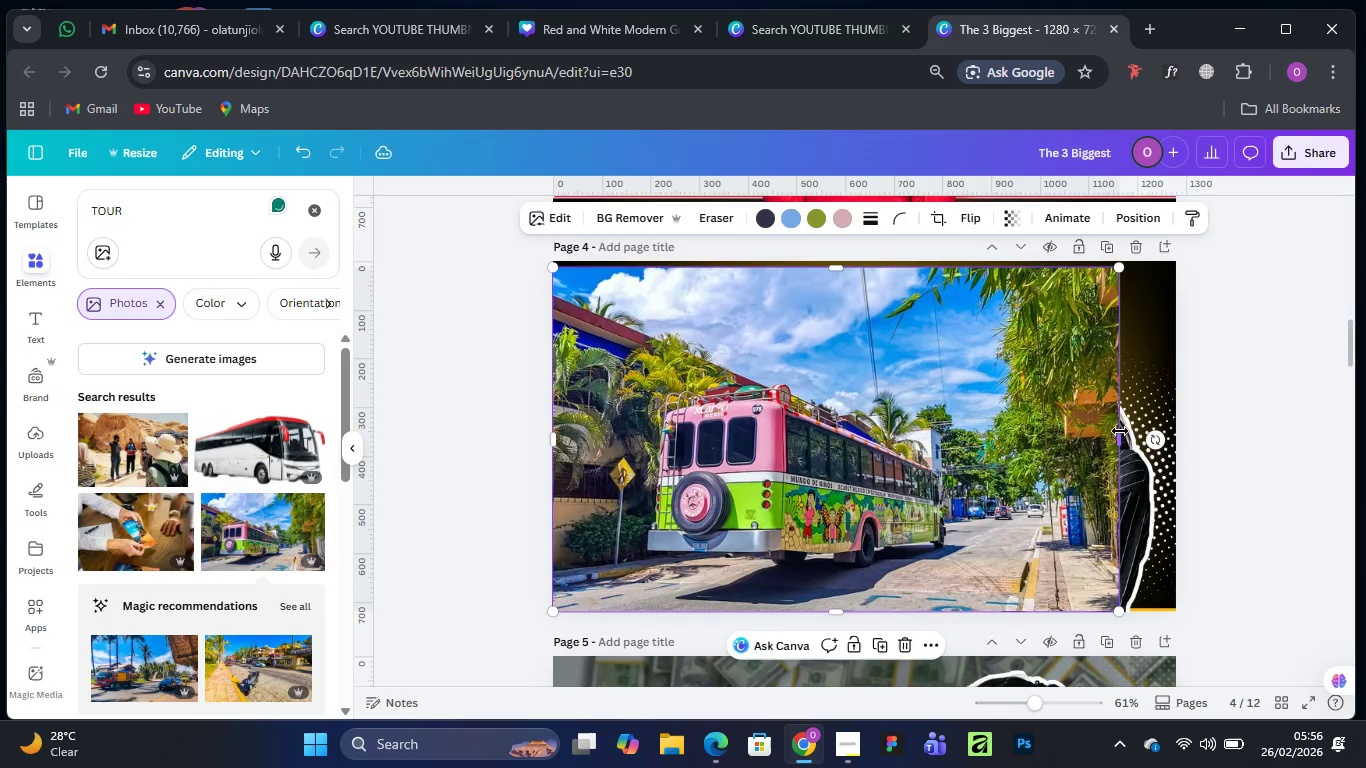 
left_click_drag(start_coordinate=[1120, 431], to_coordinate=[1183, 431])
 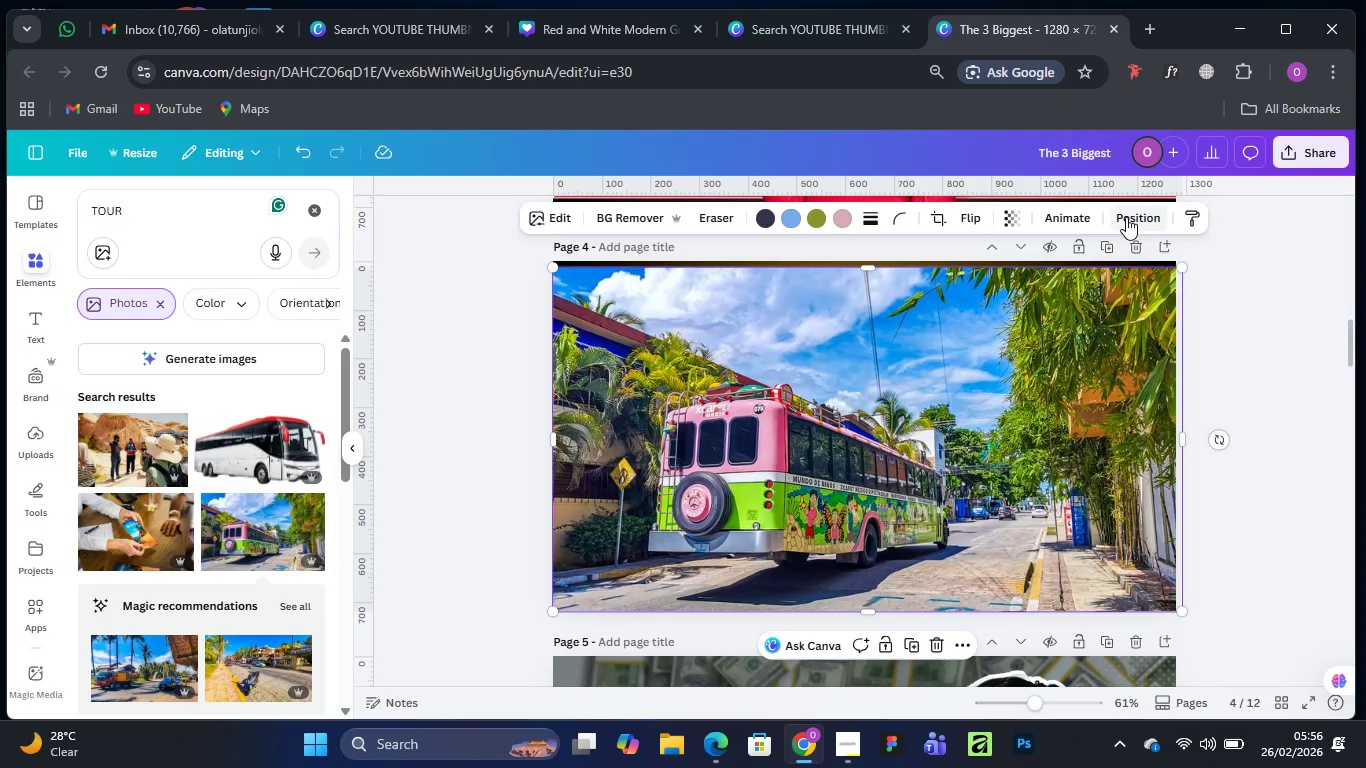 
left_click([1126, 217])
 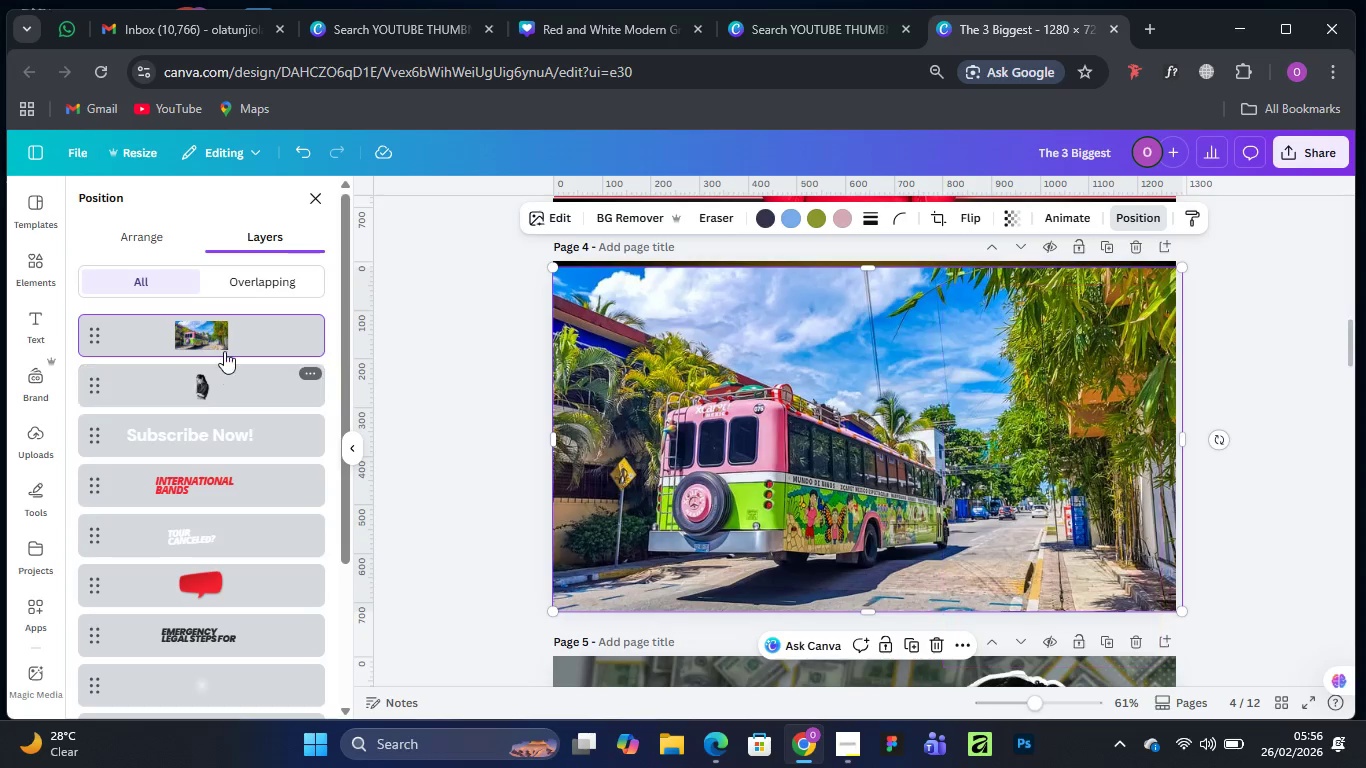 
left_click_drag(start_coordinate=[224, 334], to_coordinate=[228, 650])
 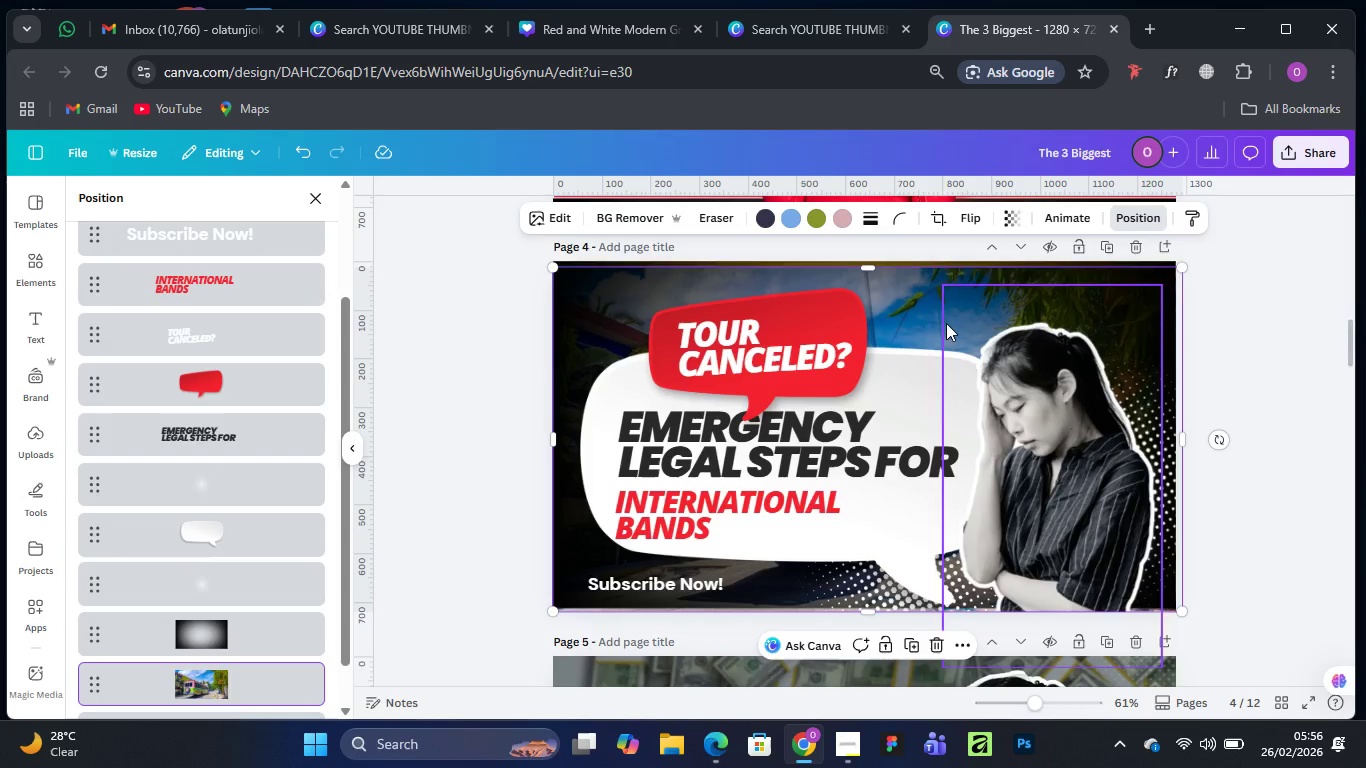 
wait(5.56)
 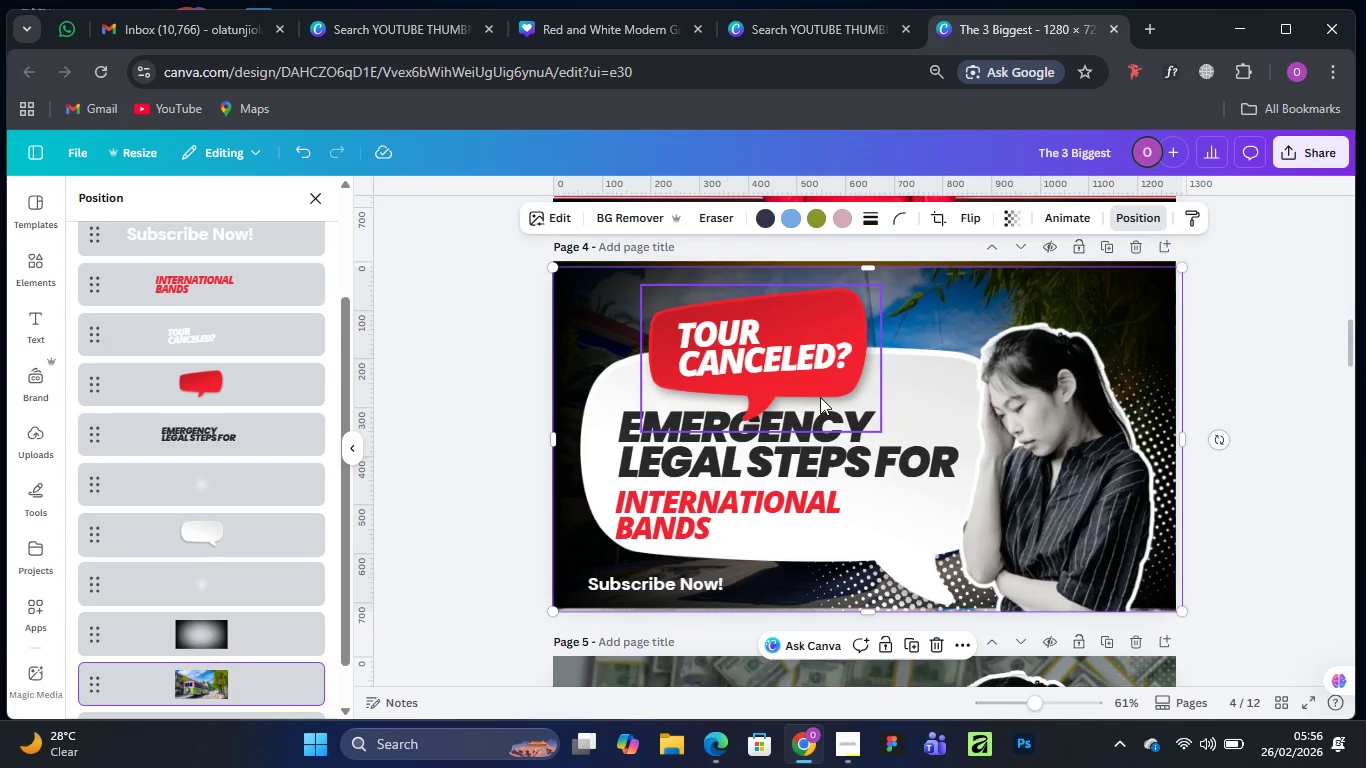 
left_click([225, 681])
 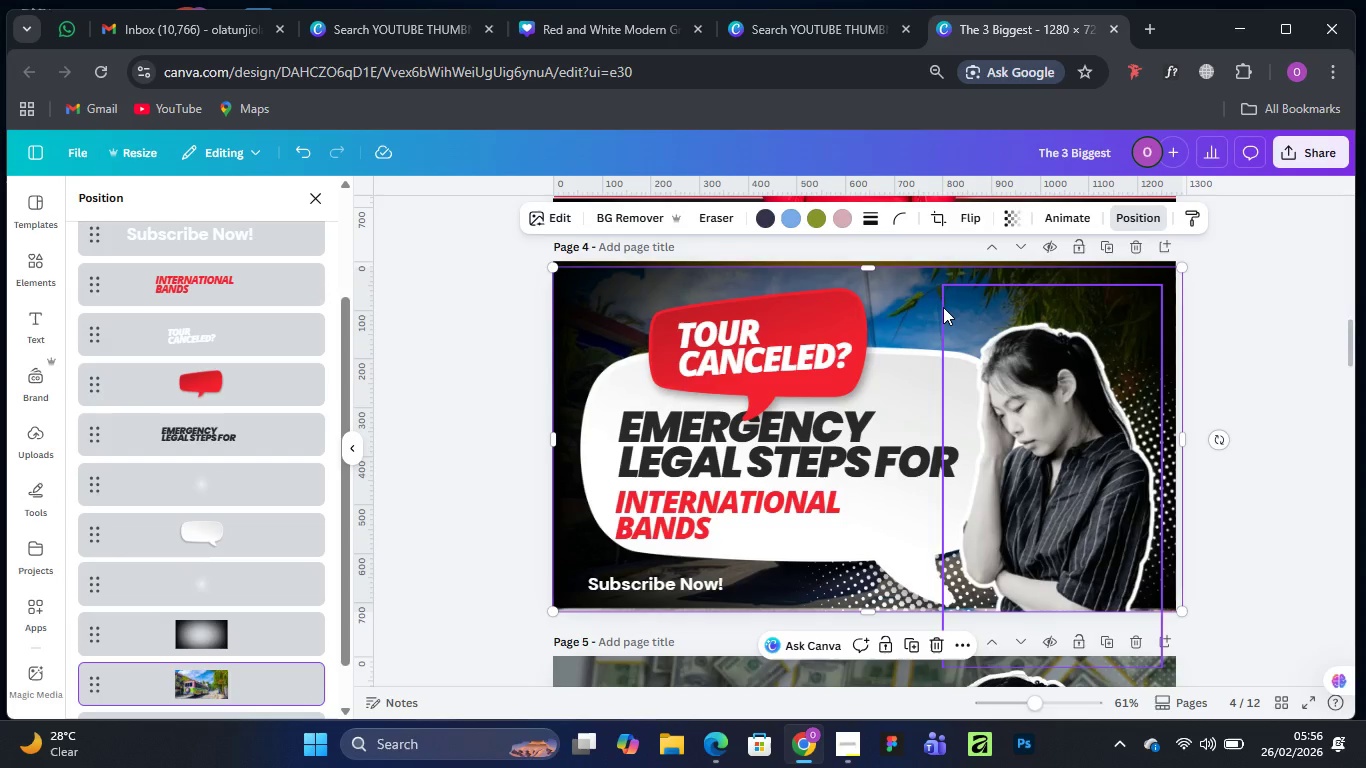 
left_click([943, 307])
 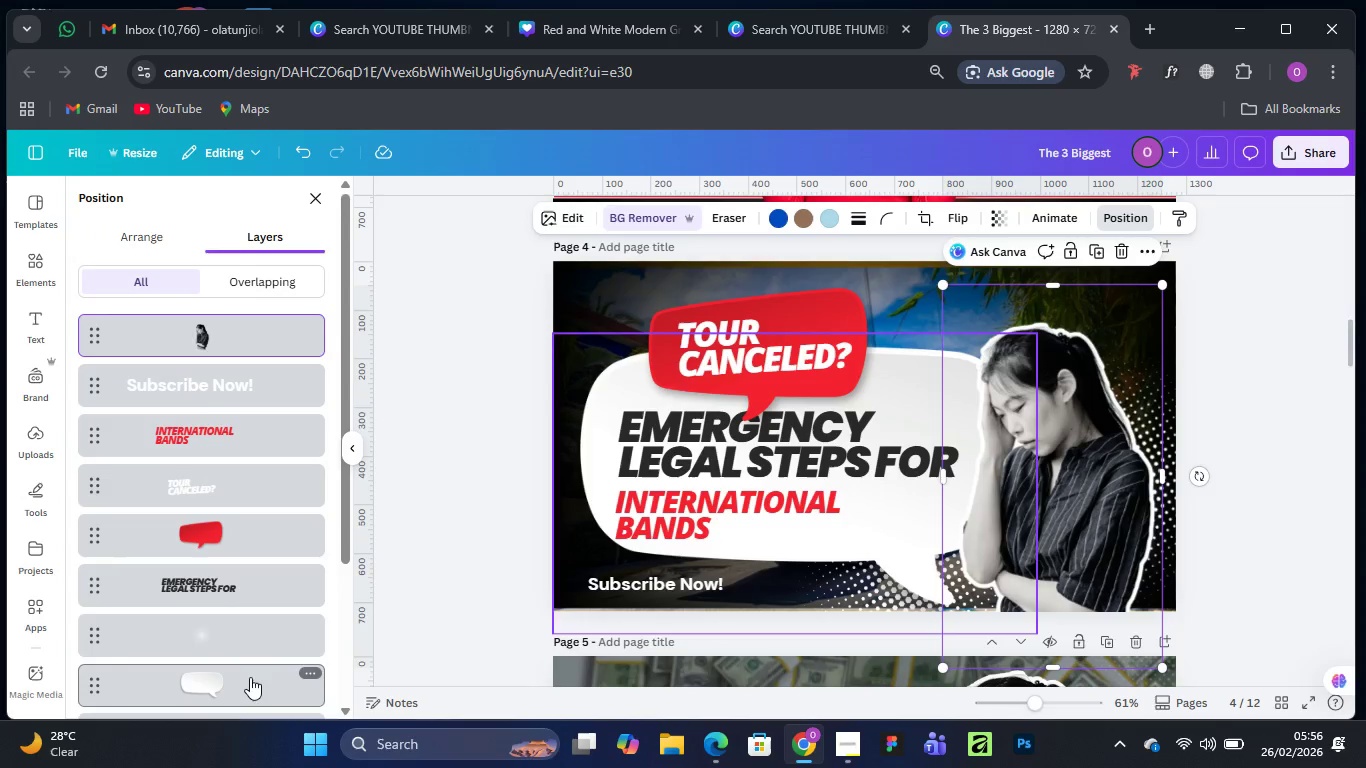 
scroll: coordinate [219, 568], scroll_direction: down, amount: 5.0
 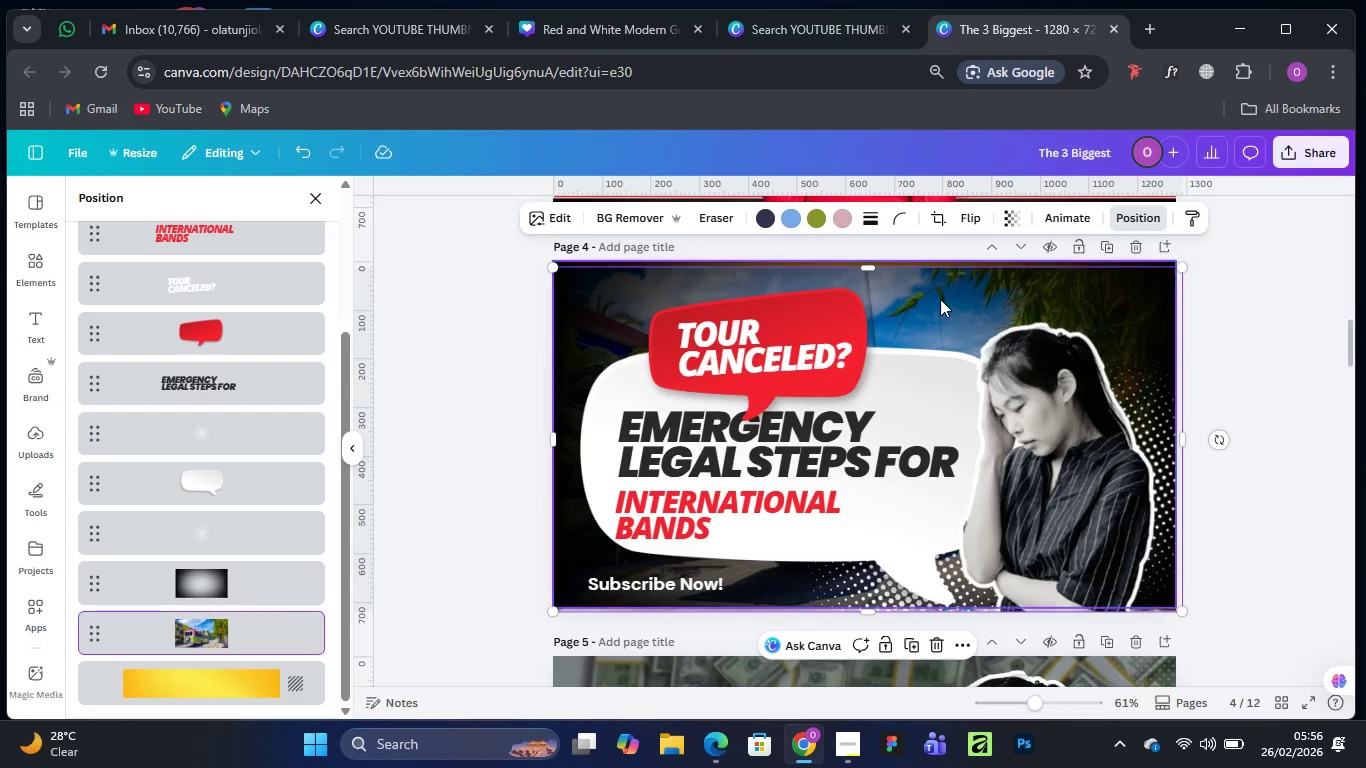 
left_click_drag(start_coordinate=[930, 299], to_coordinate=[904, 304])
 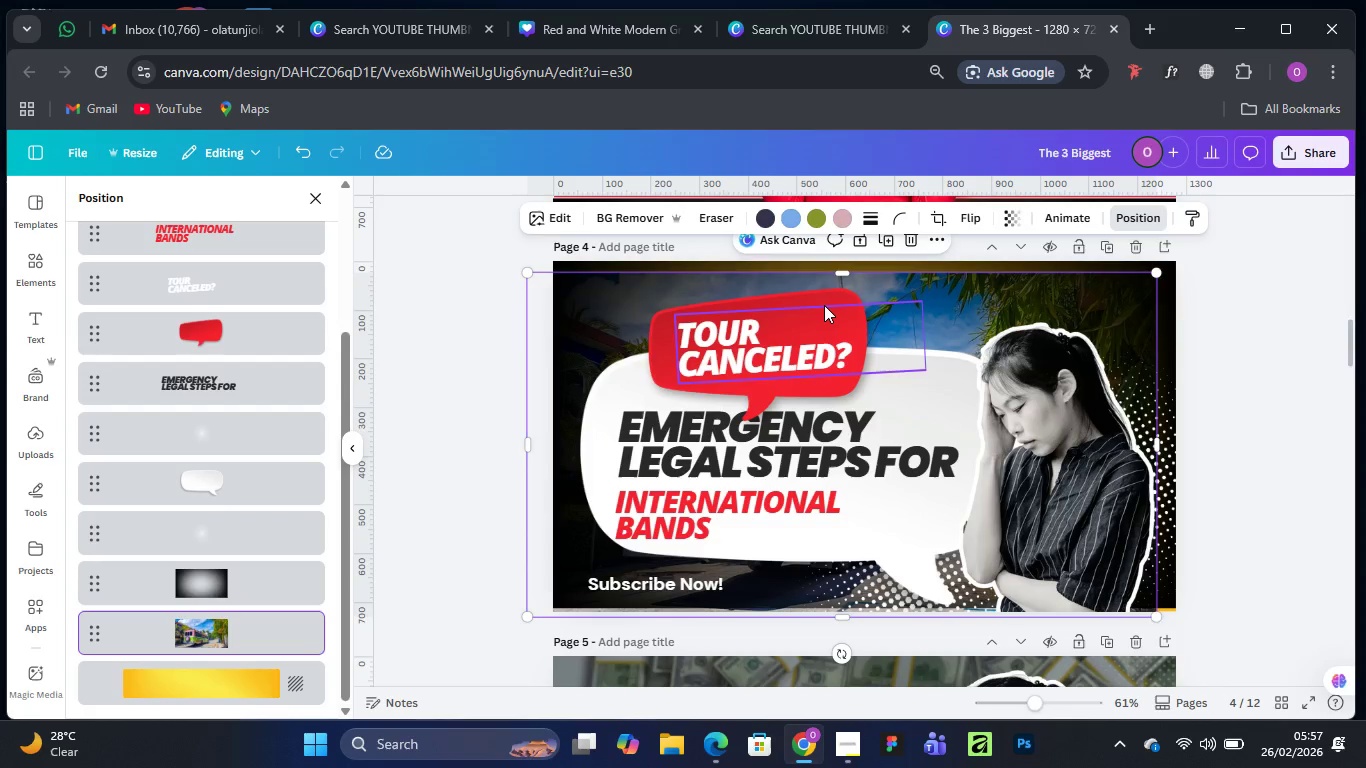 
left_click([824, 305])
 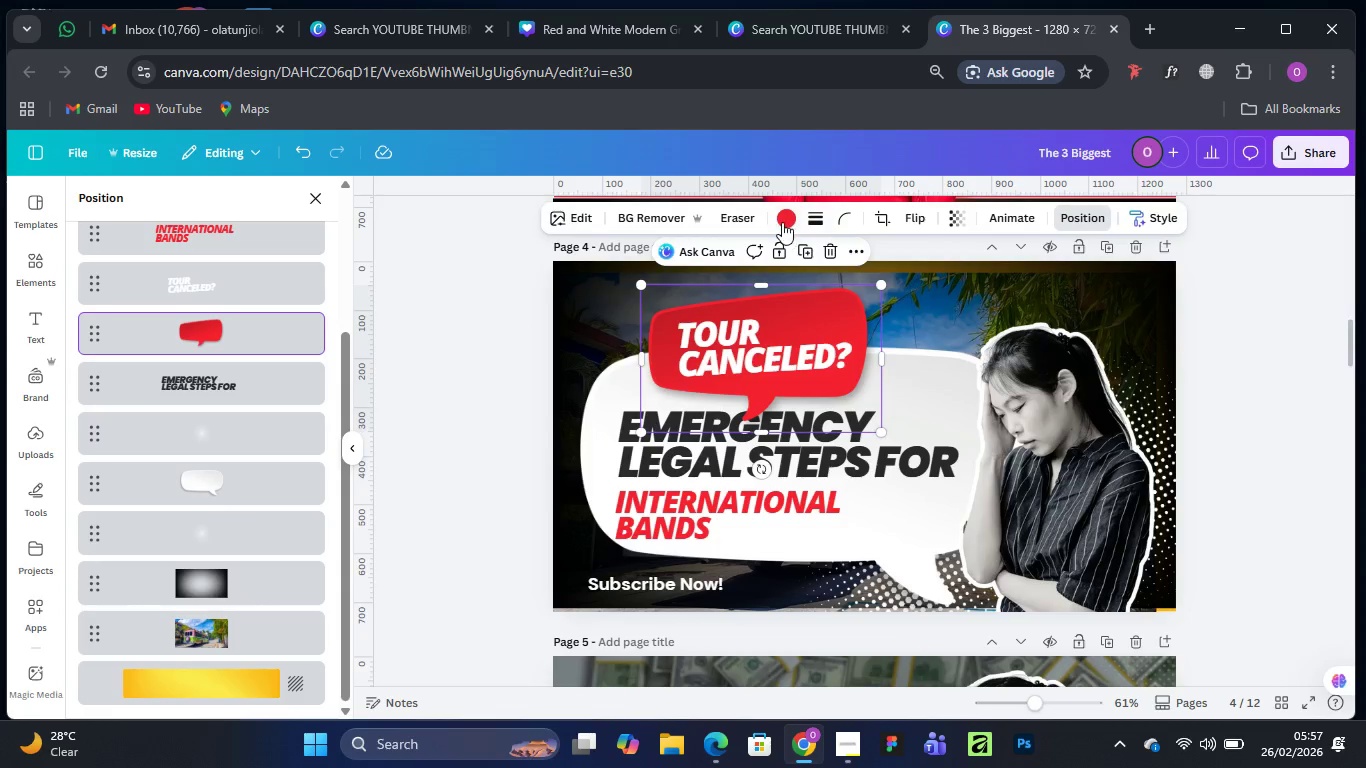 
left_click([782, 222])
 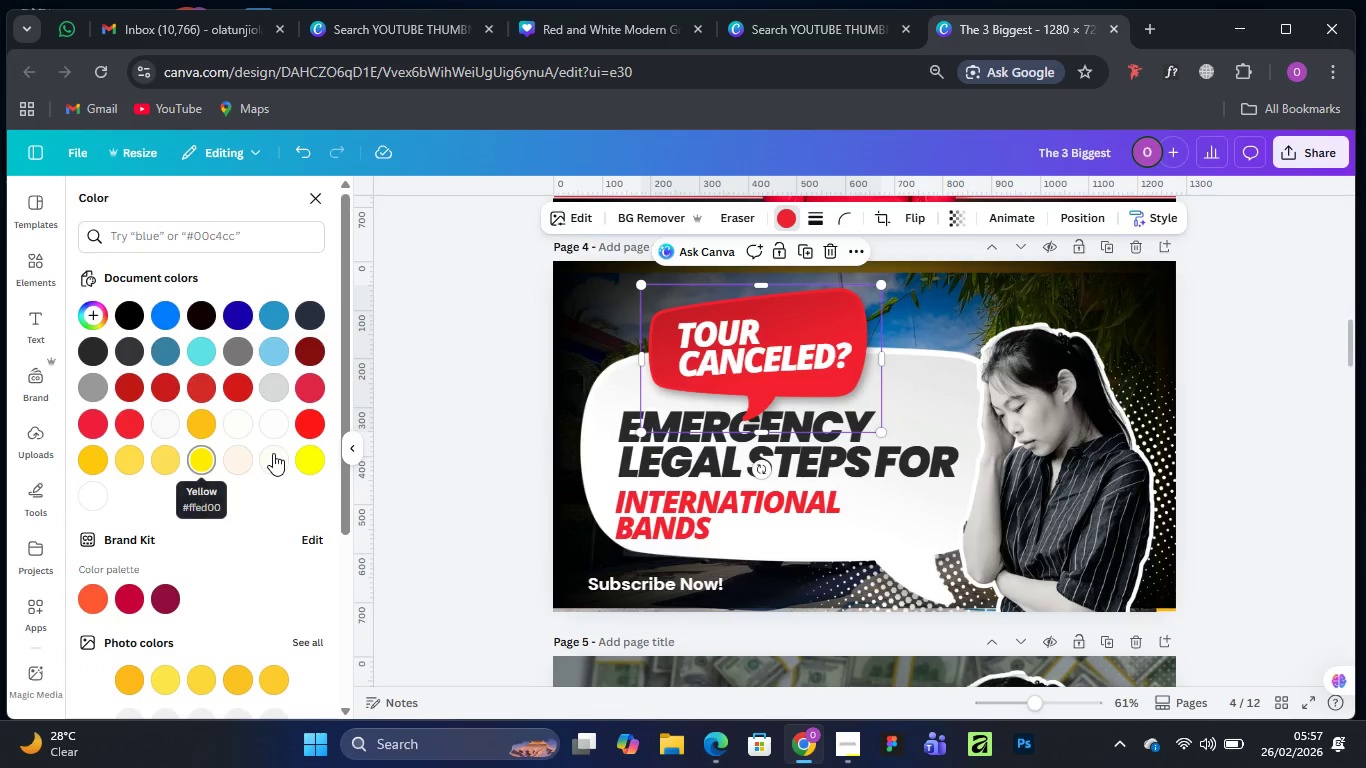 
left_click([198, 420])
 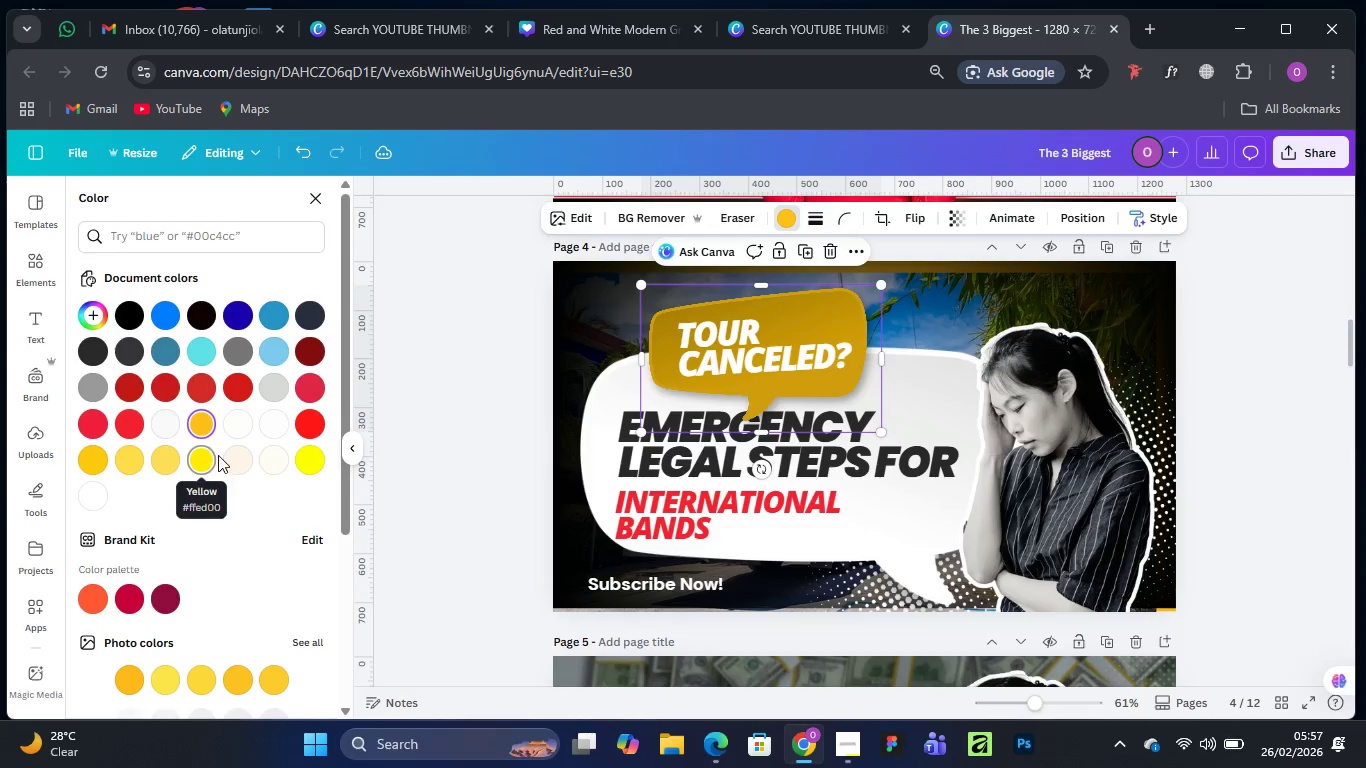 
left_click([205, 458])
 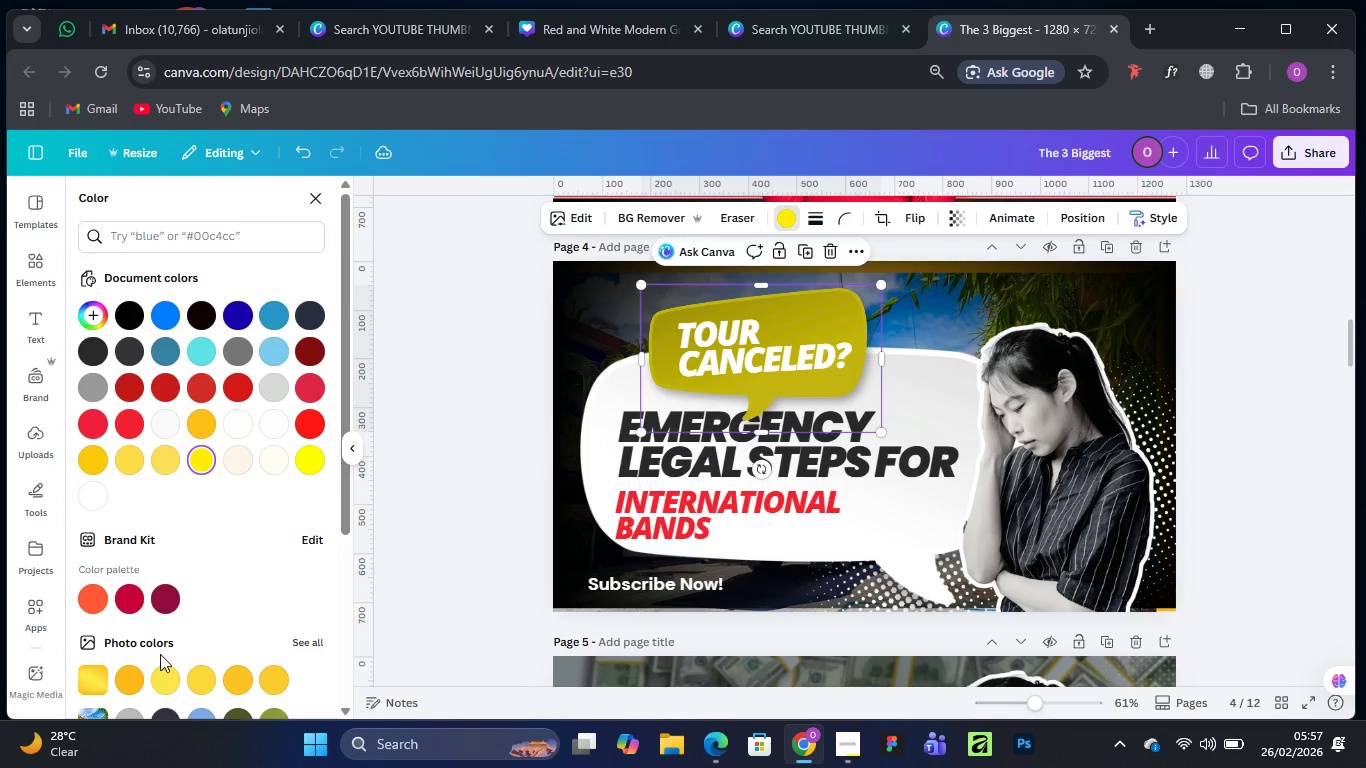 
left_click([128, 679])
 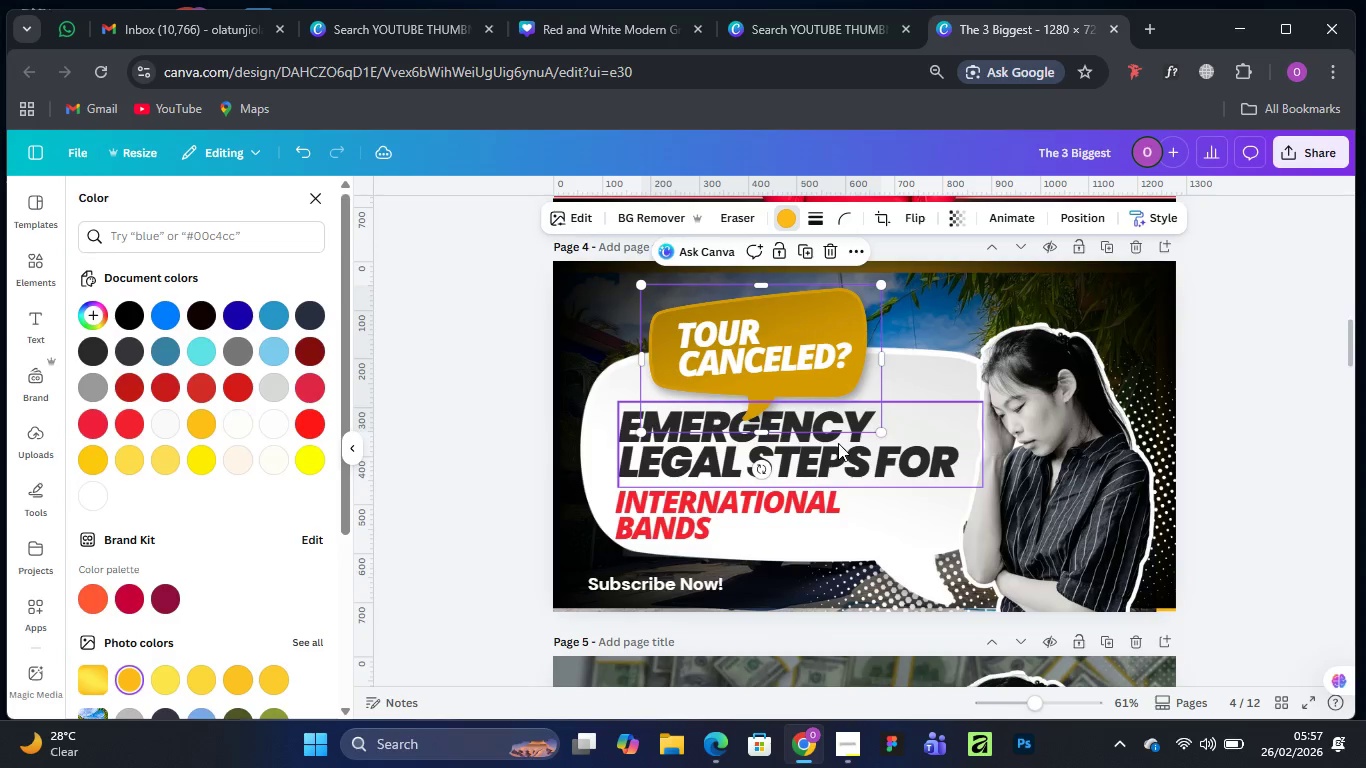 
scroll: coordinate [861, 452], scroll_direction: up, amount: 1.0
 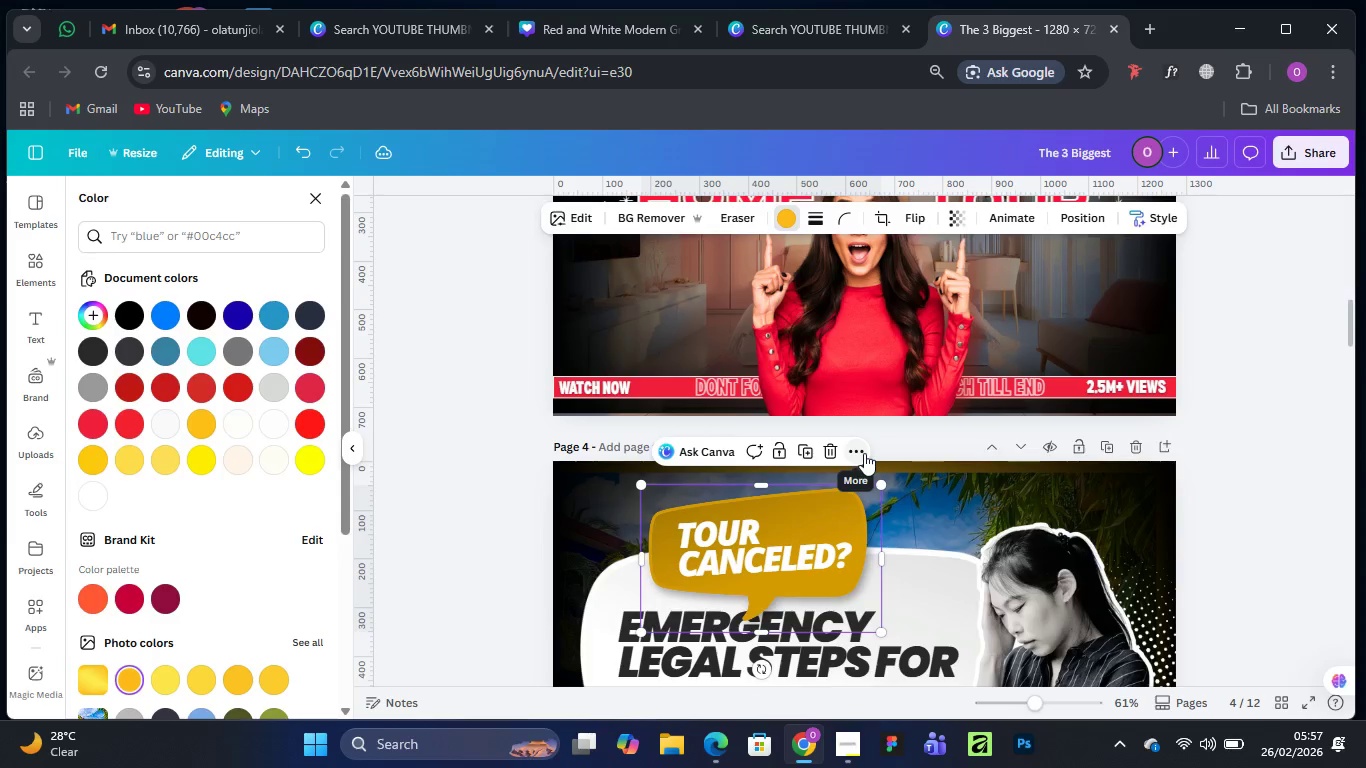 
left_click([988, 448])
 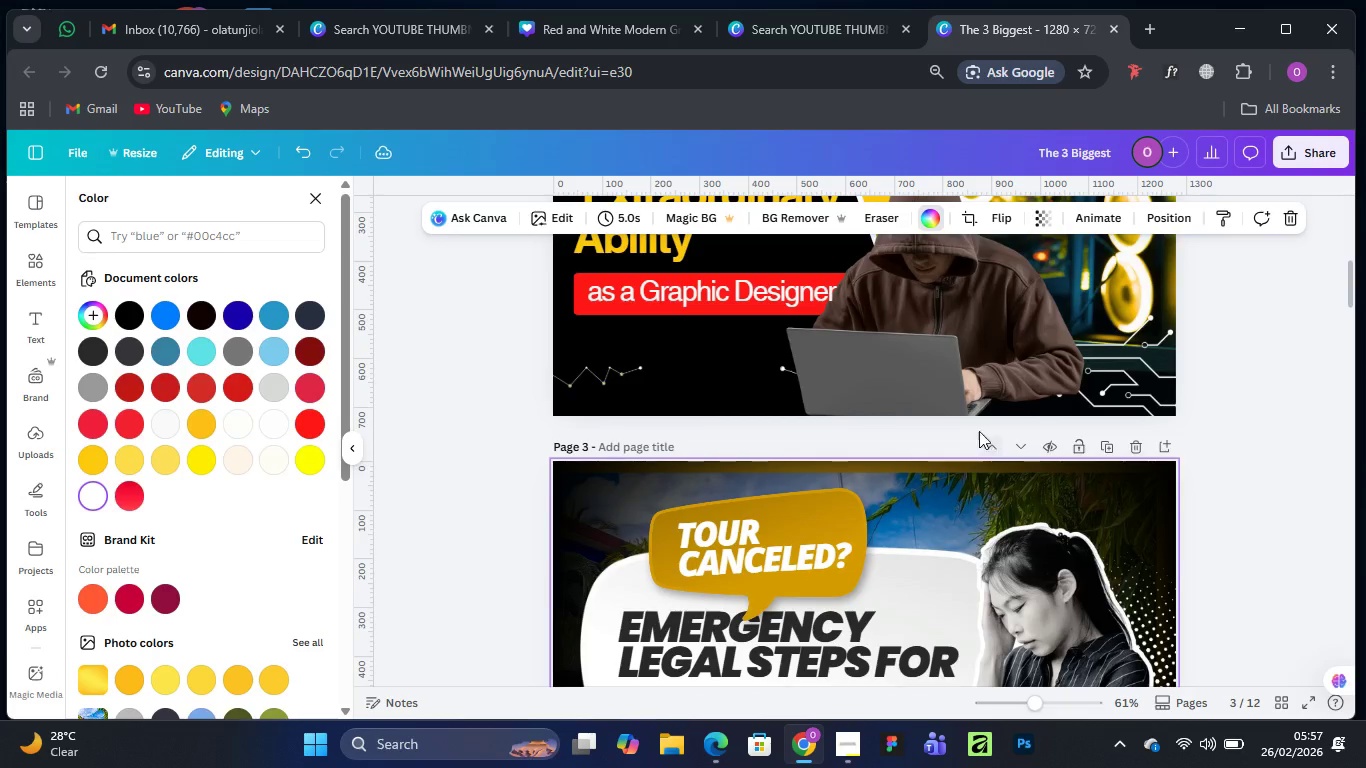 
scroll: coordinate [969, 431], scroll_direction: up, amount: 1.0
 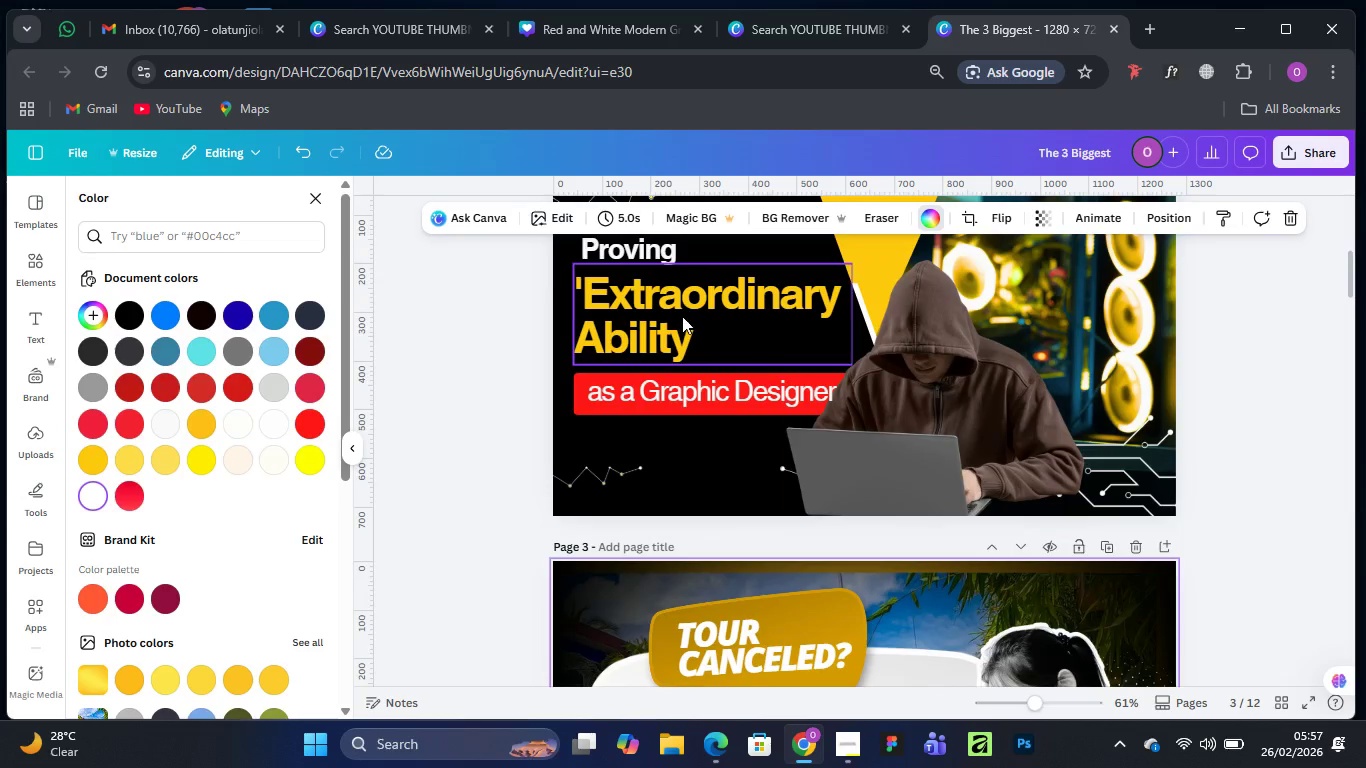 
left_click([671, 312])
 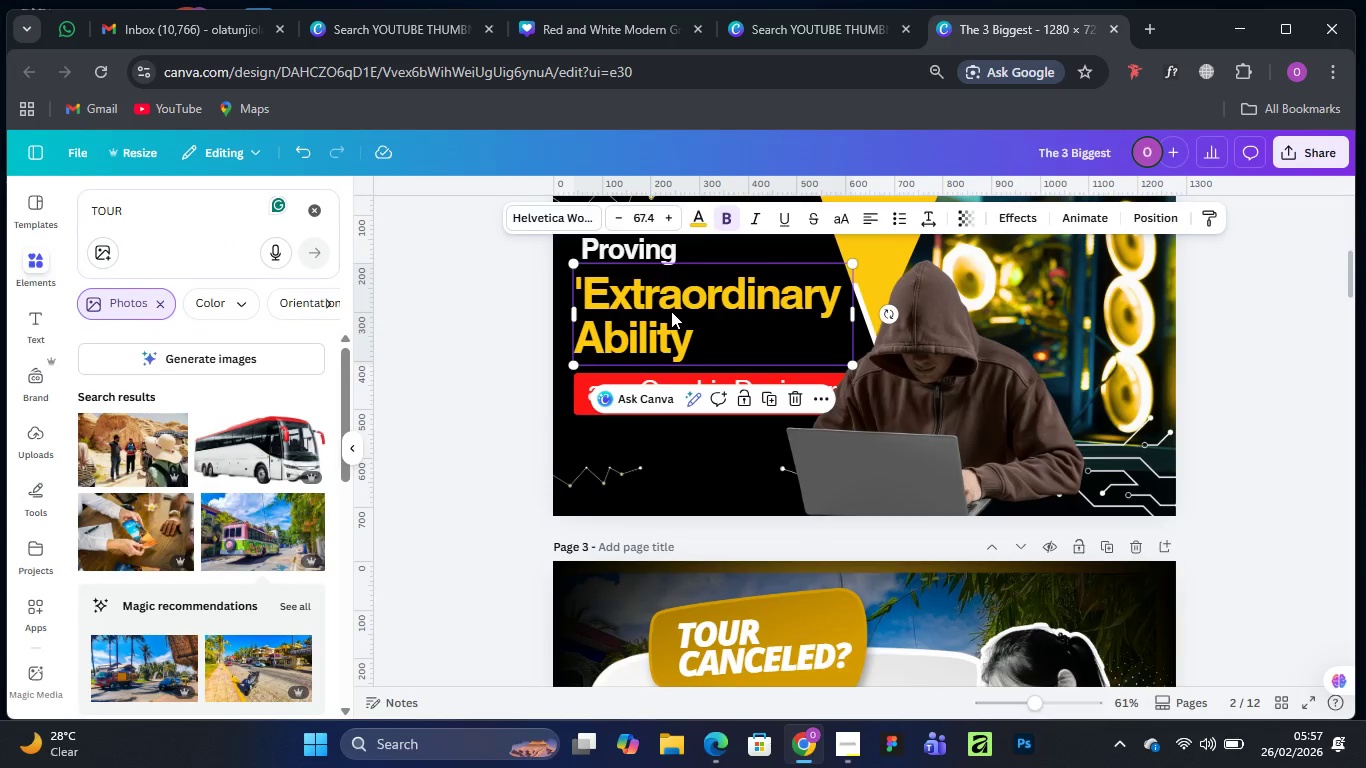 
hold_key(key=Space, duration=0.44)
 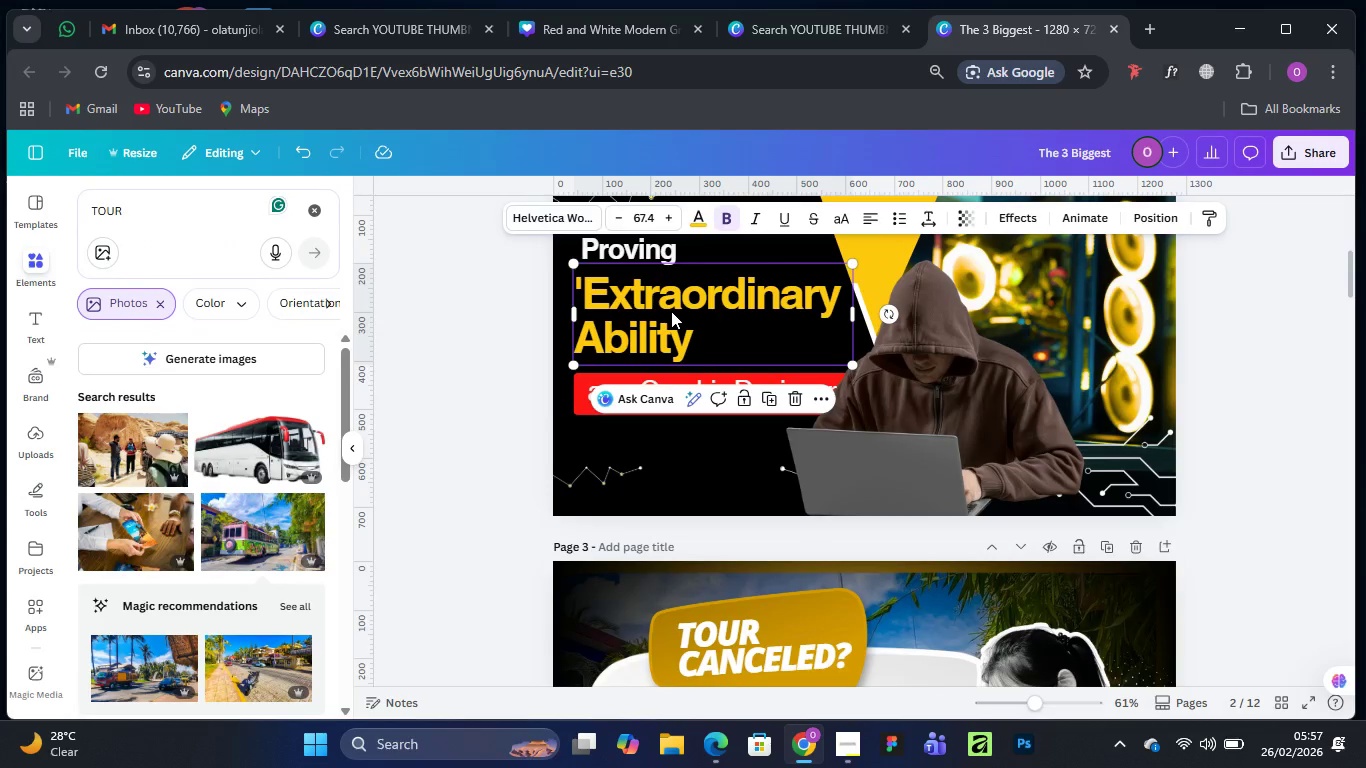 
hold_key(key=AltLeft, duration=1.52)
left_click_drag(start_coordinate=[671, 311], to_coordinate=[930, 625])
 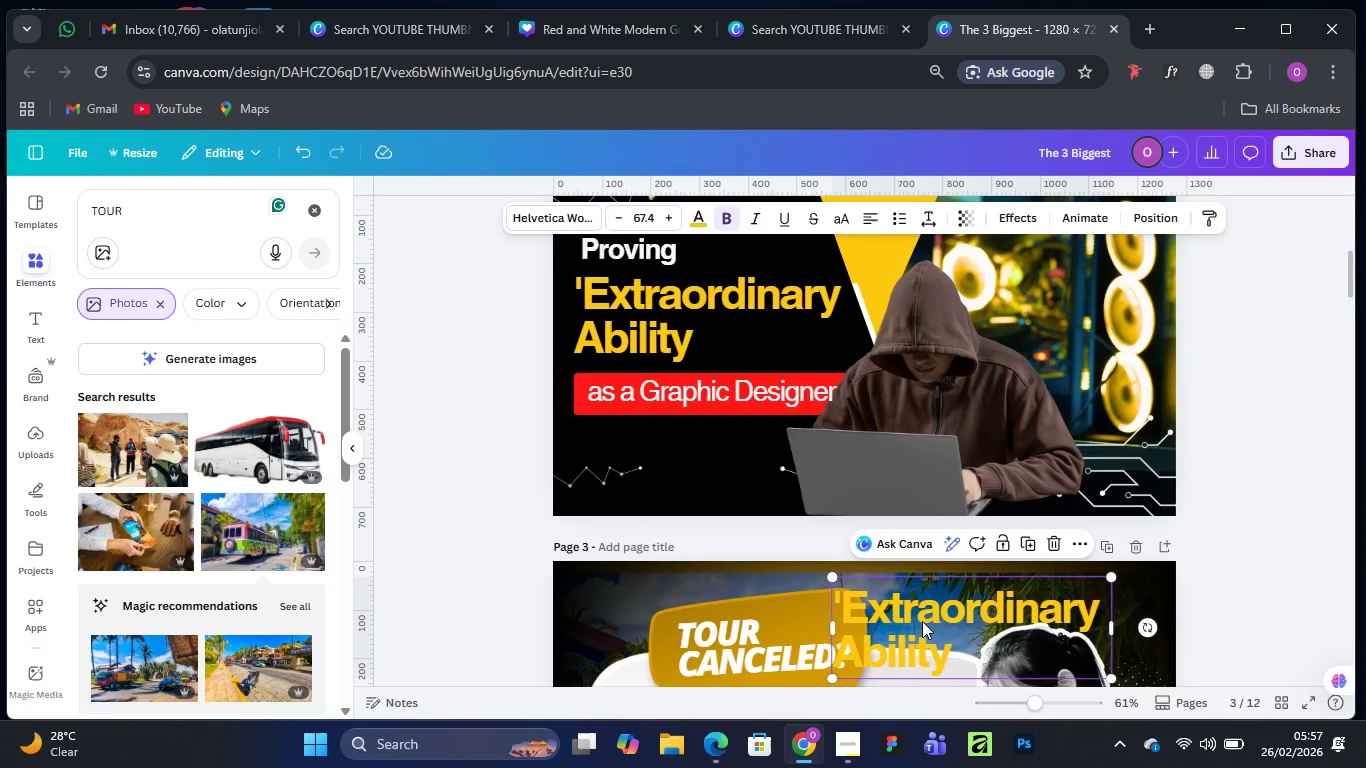 
hold_key(key=AltLeft, duration=1.48)
 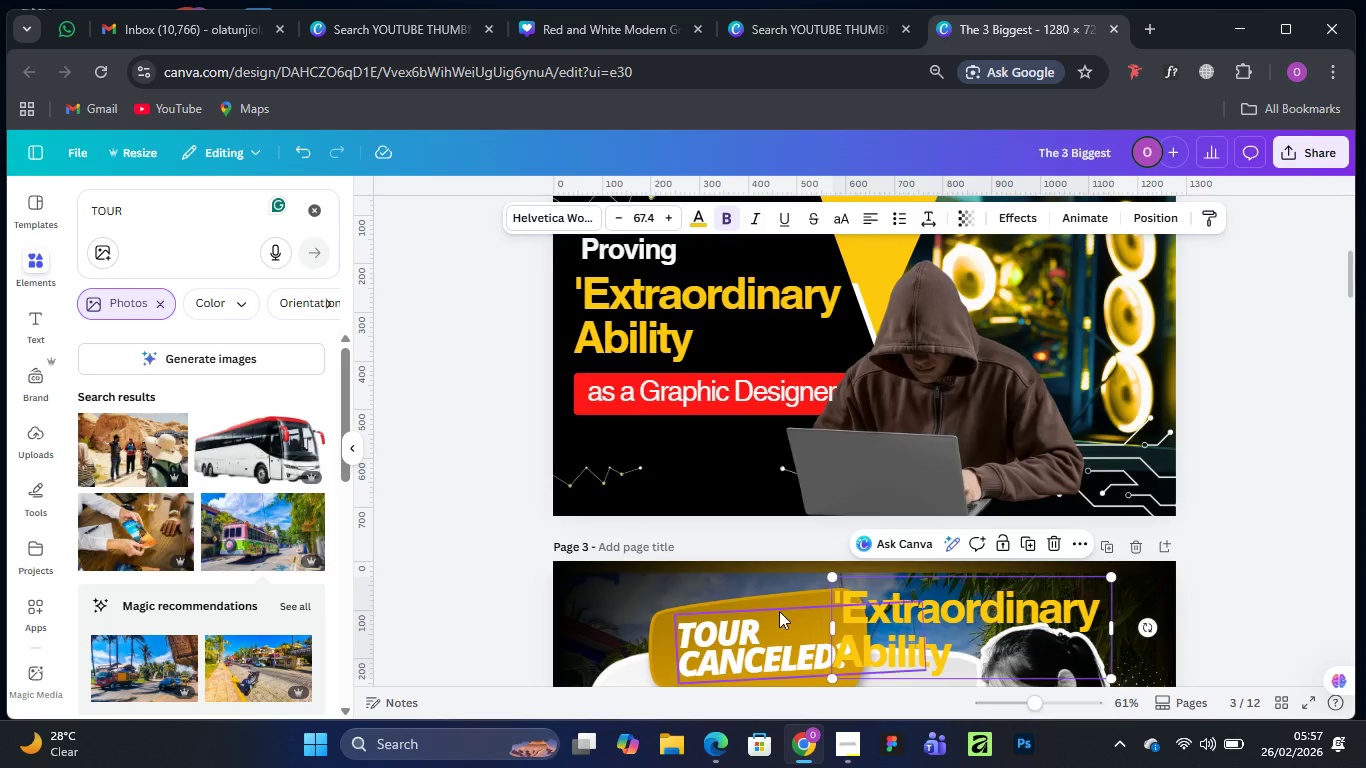 
left_click([778, 611])
 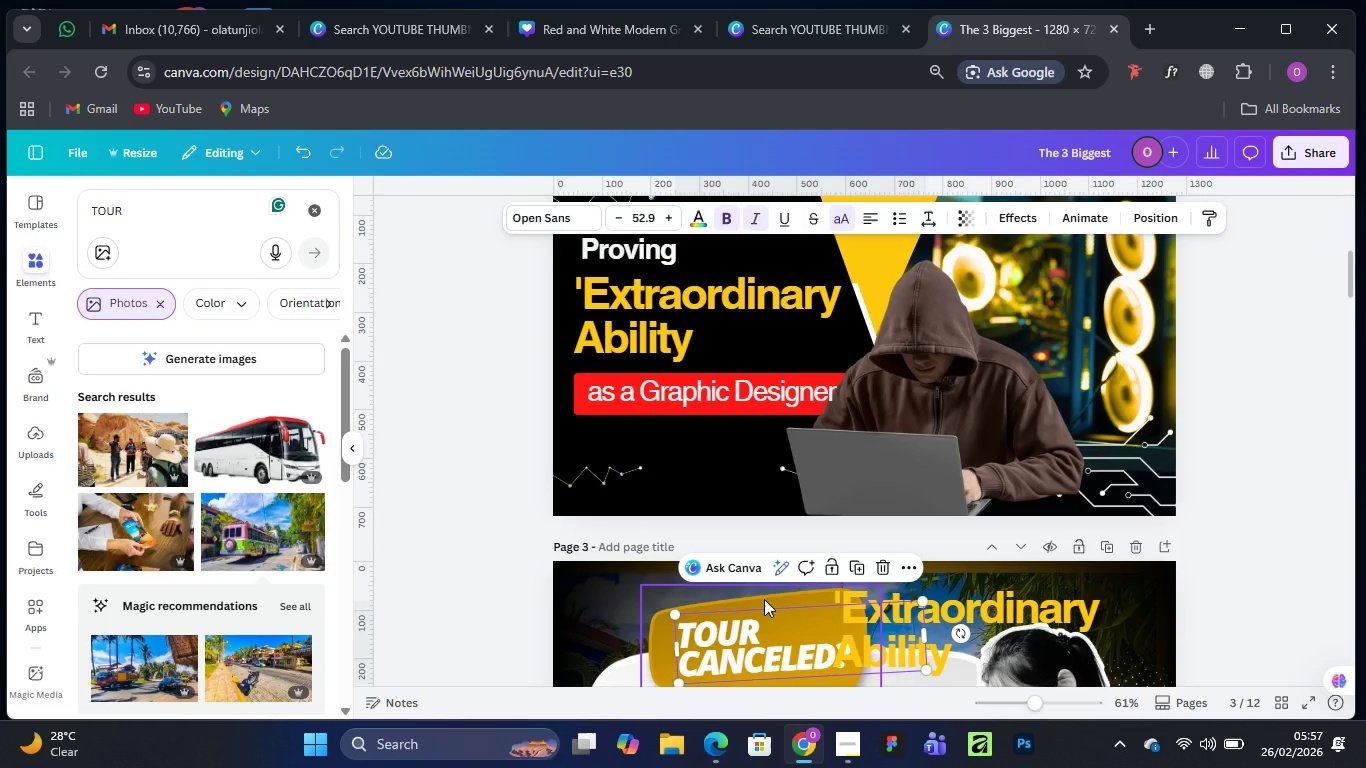 
left_click([764, 599])
 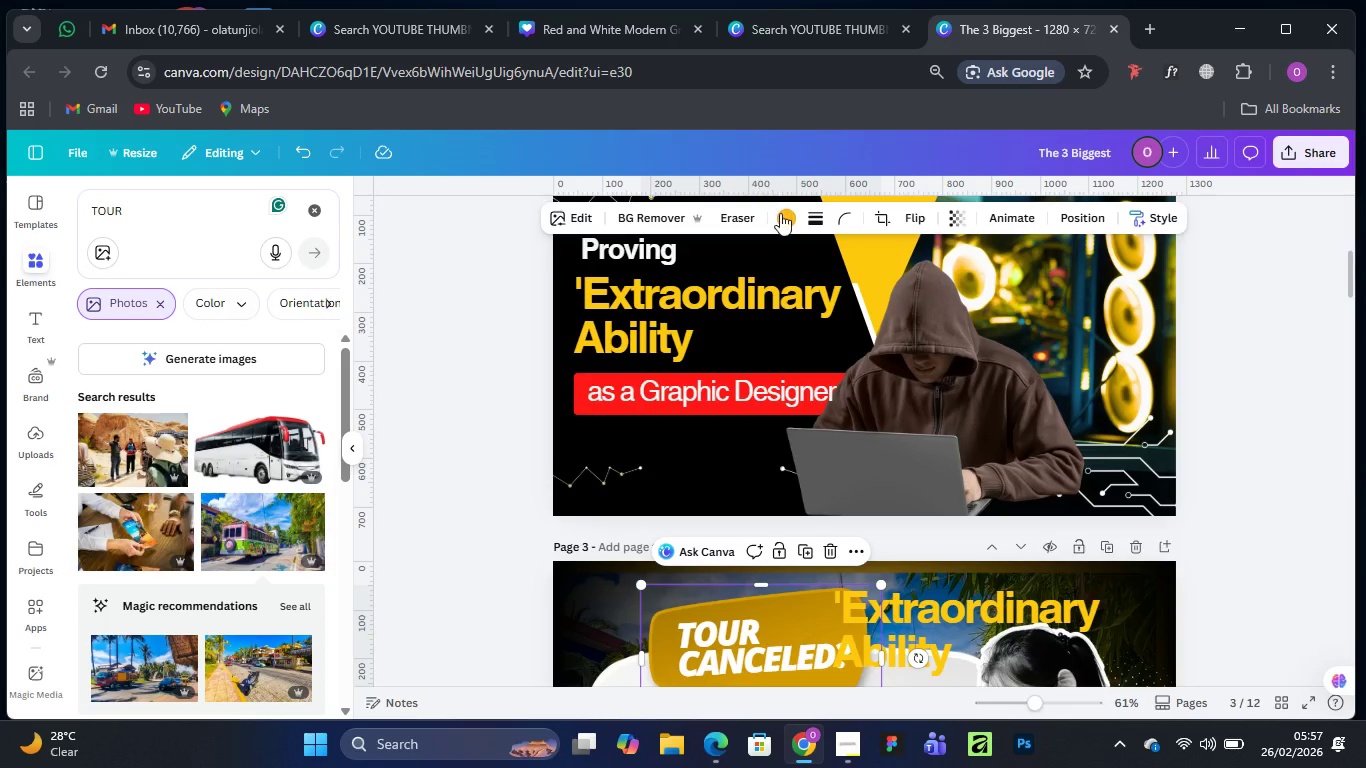 
left_click([784, 221])
 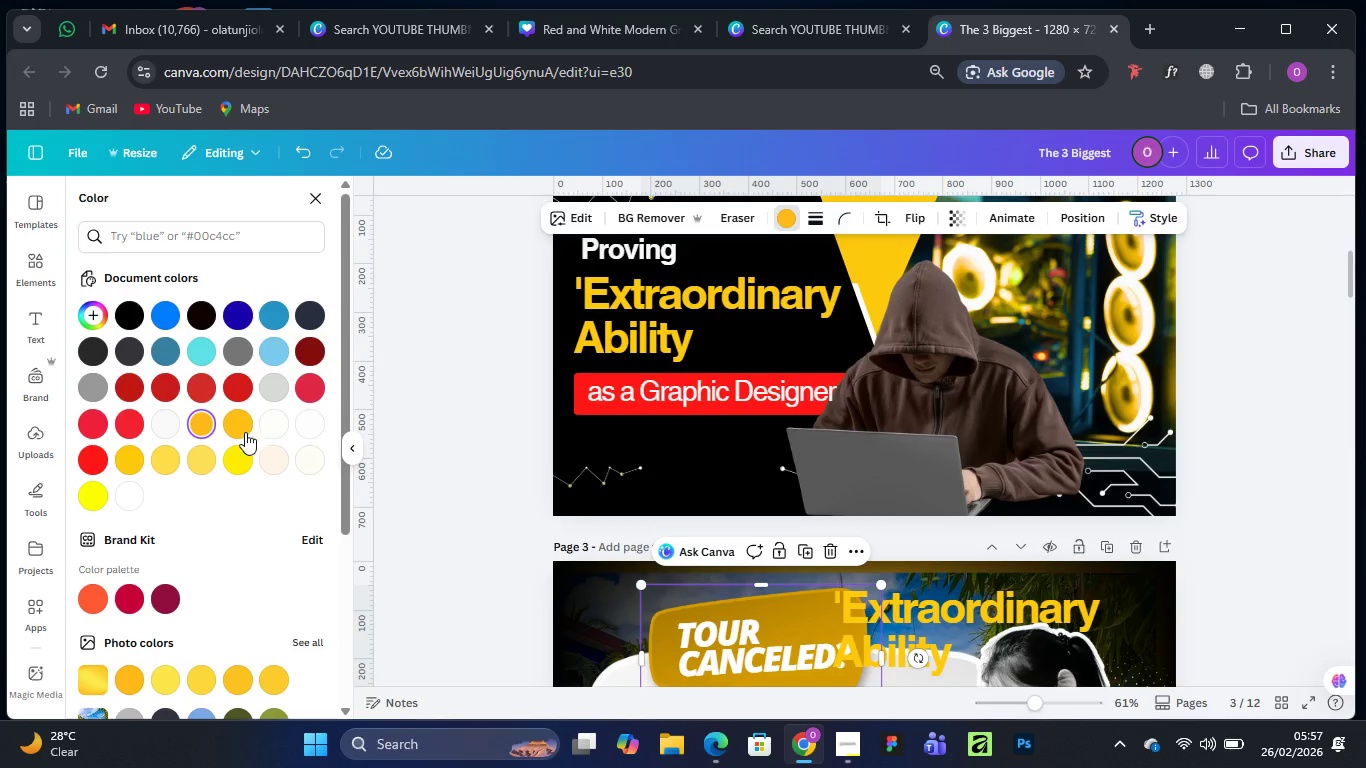 
left_click([240, 425])
 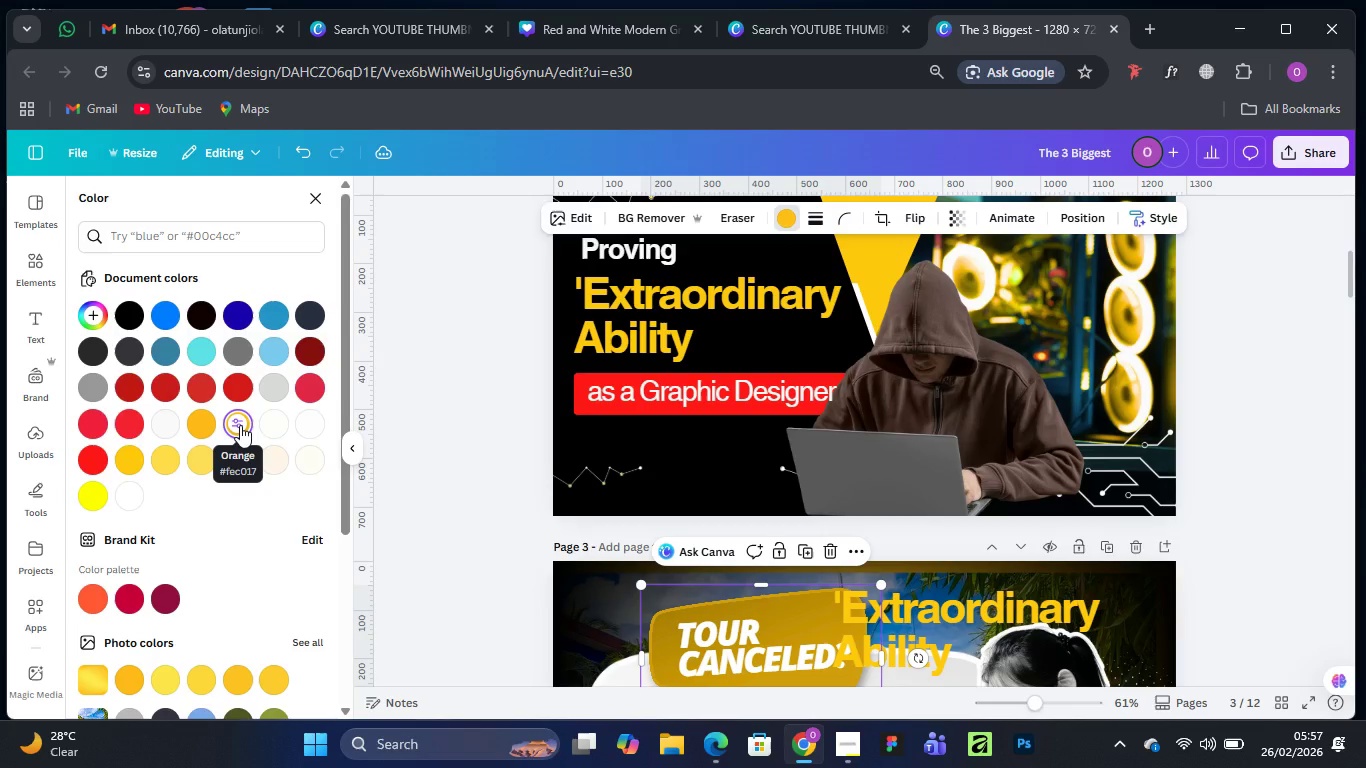 
left_click([240, 425])
 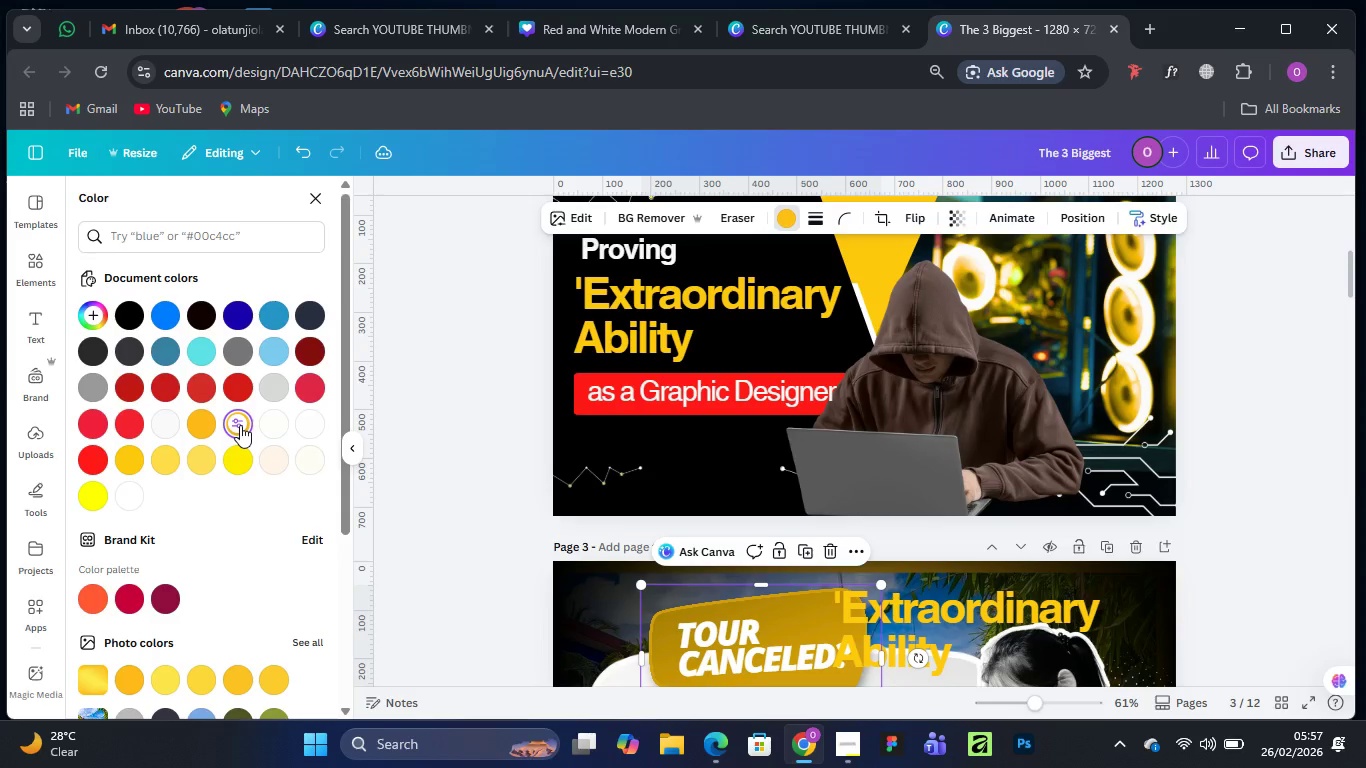 
left_click([240, 425])
 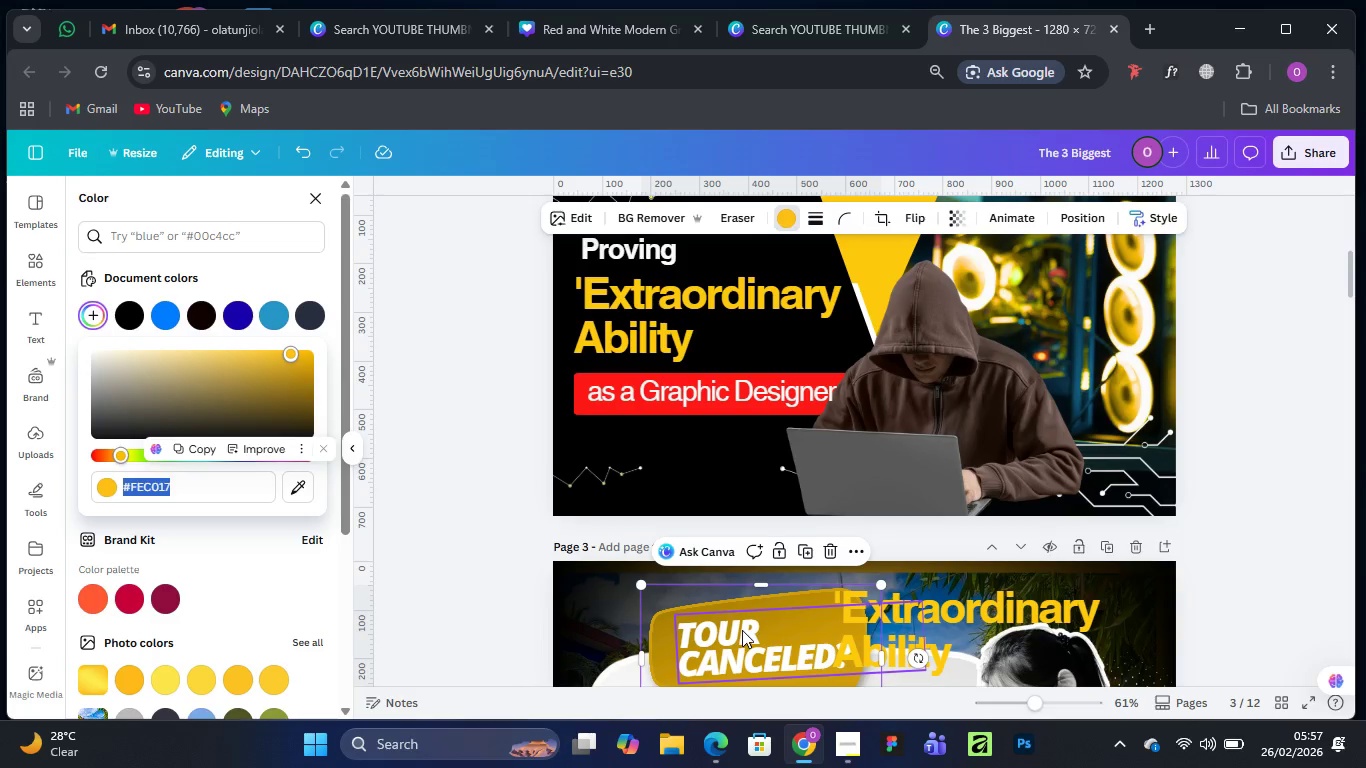 
left_click([643, 308])
 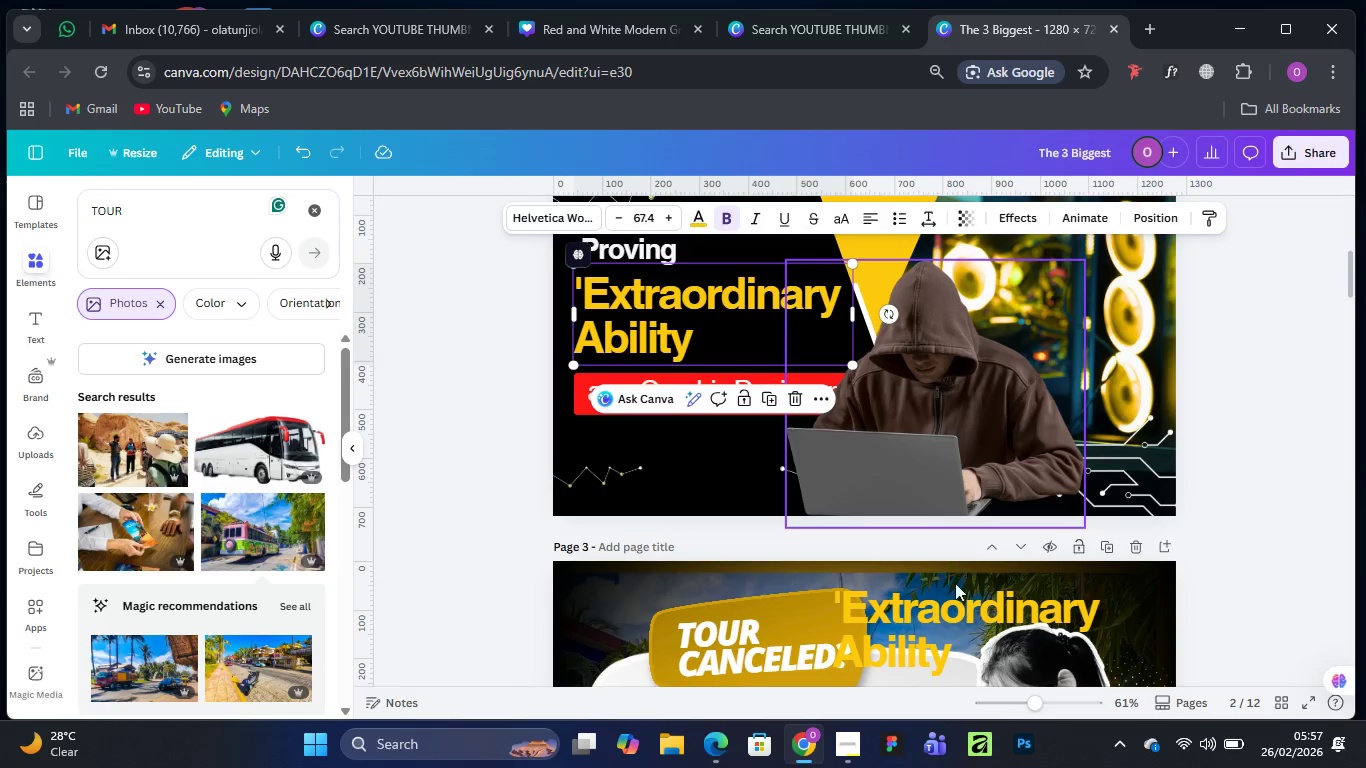 
left_click_drag(start_coordinate=[915, 620], to_coordinate=[861, 623])
 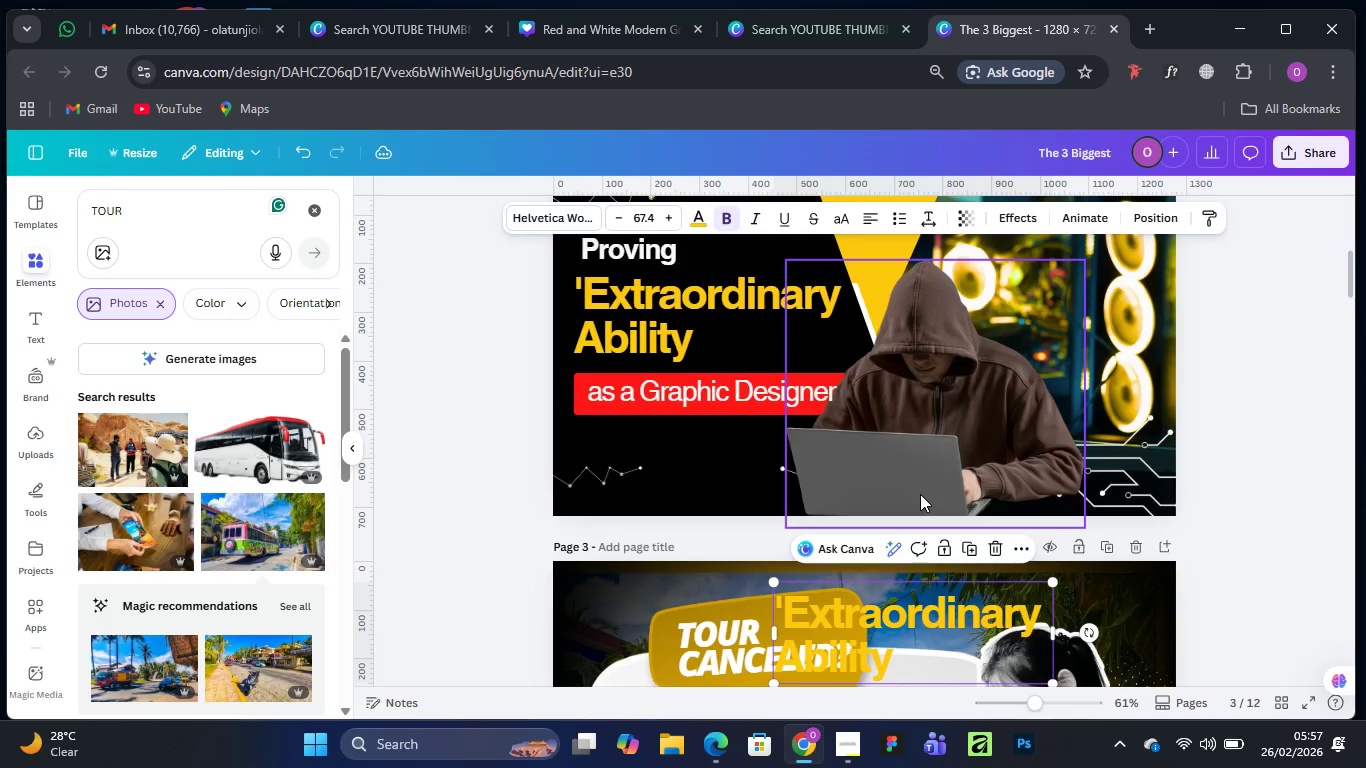 
scroll: coordinate [919, 492], scroll_direction: down, amount: 3.0
 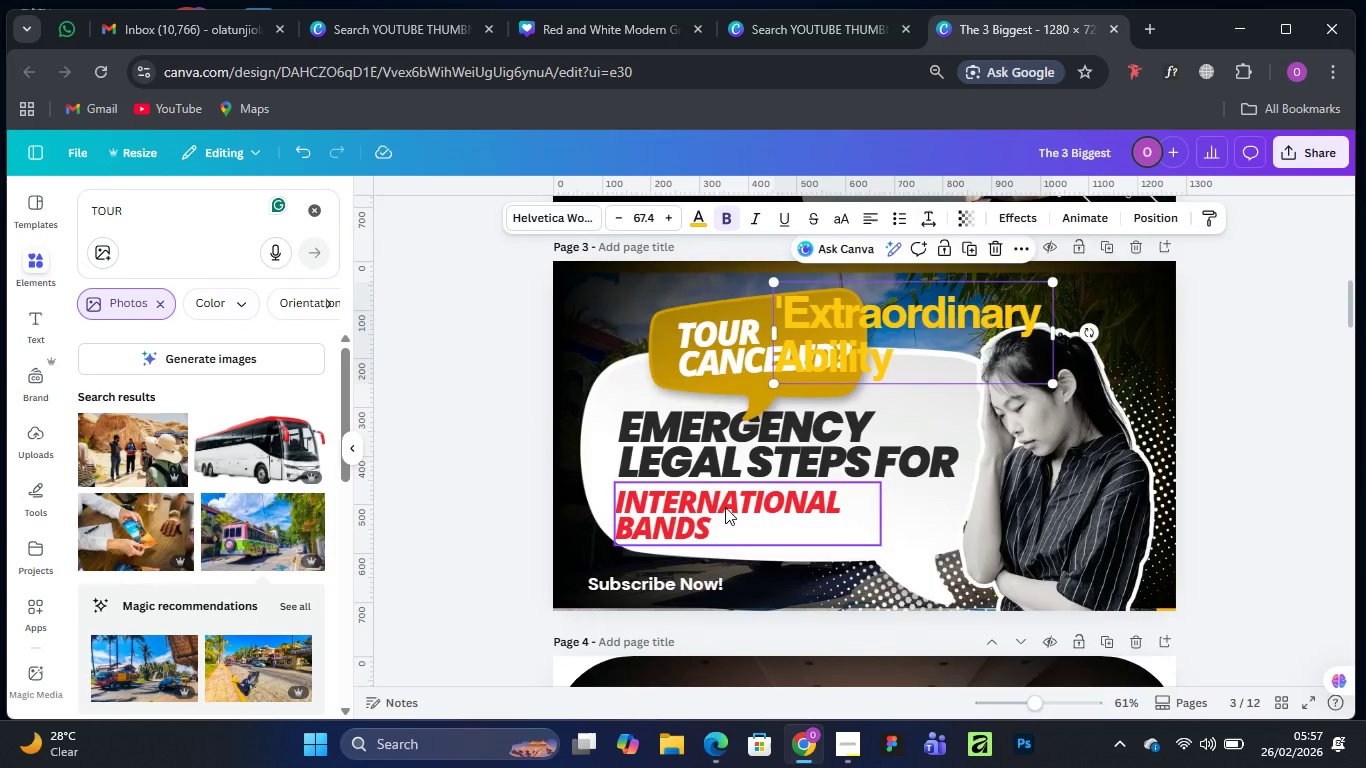 
left_click_drag(start_coordinate=[728, 511], to_coordinate=[746, 518])
 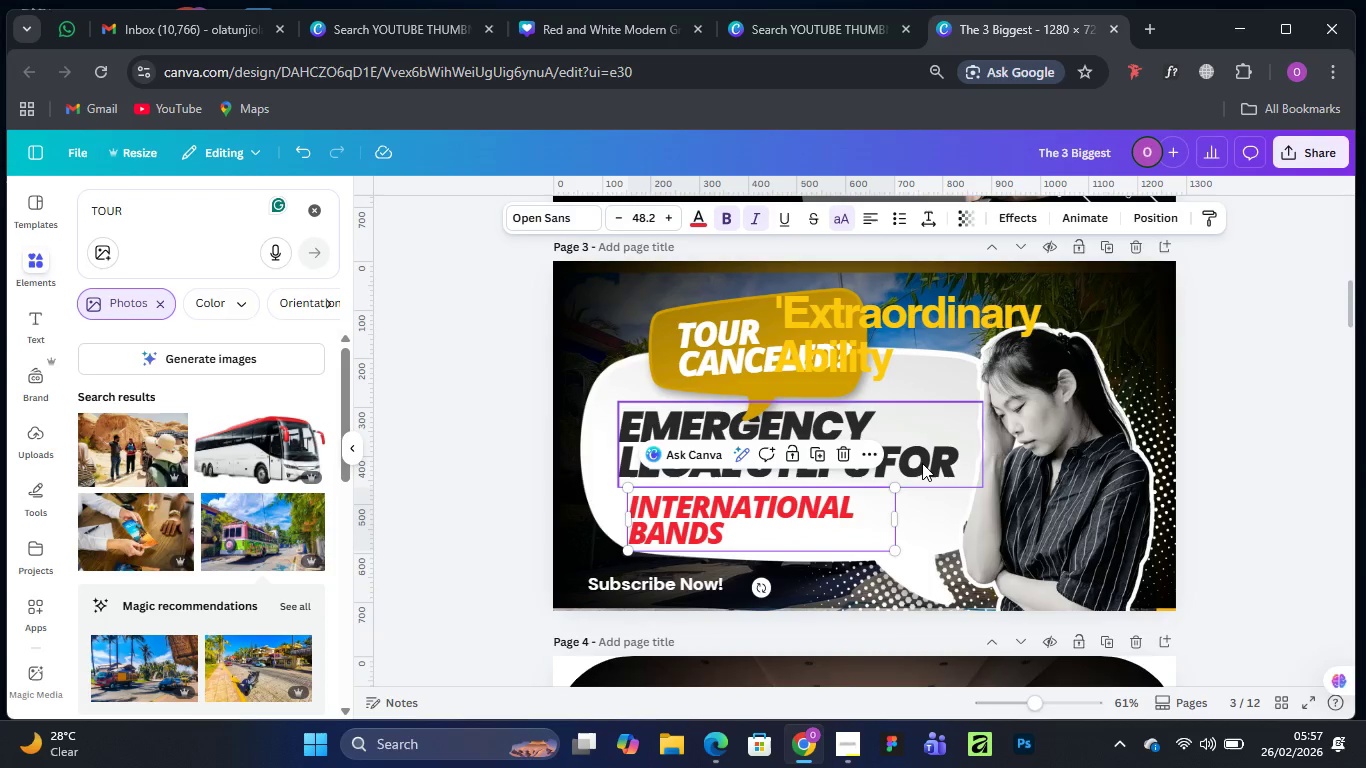 
left_click_drag(start_coordinate=[922, 463], to_coordinate=[919, 471])
 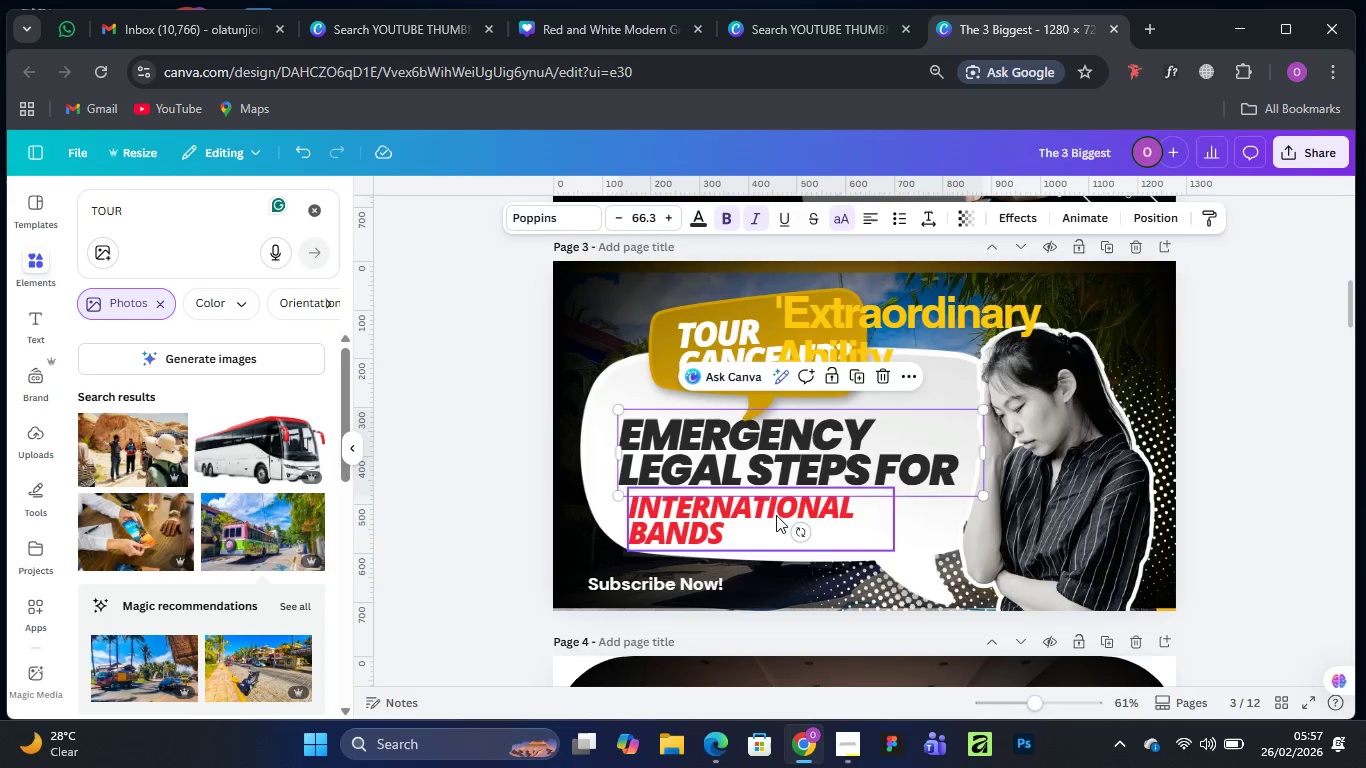 
left_click_drag(start_coordinate=[763, 518], to_coordinate=[750, 518])
 